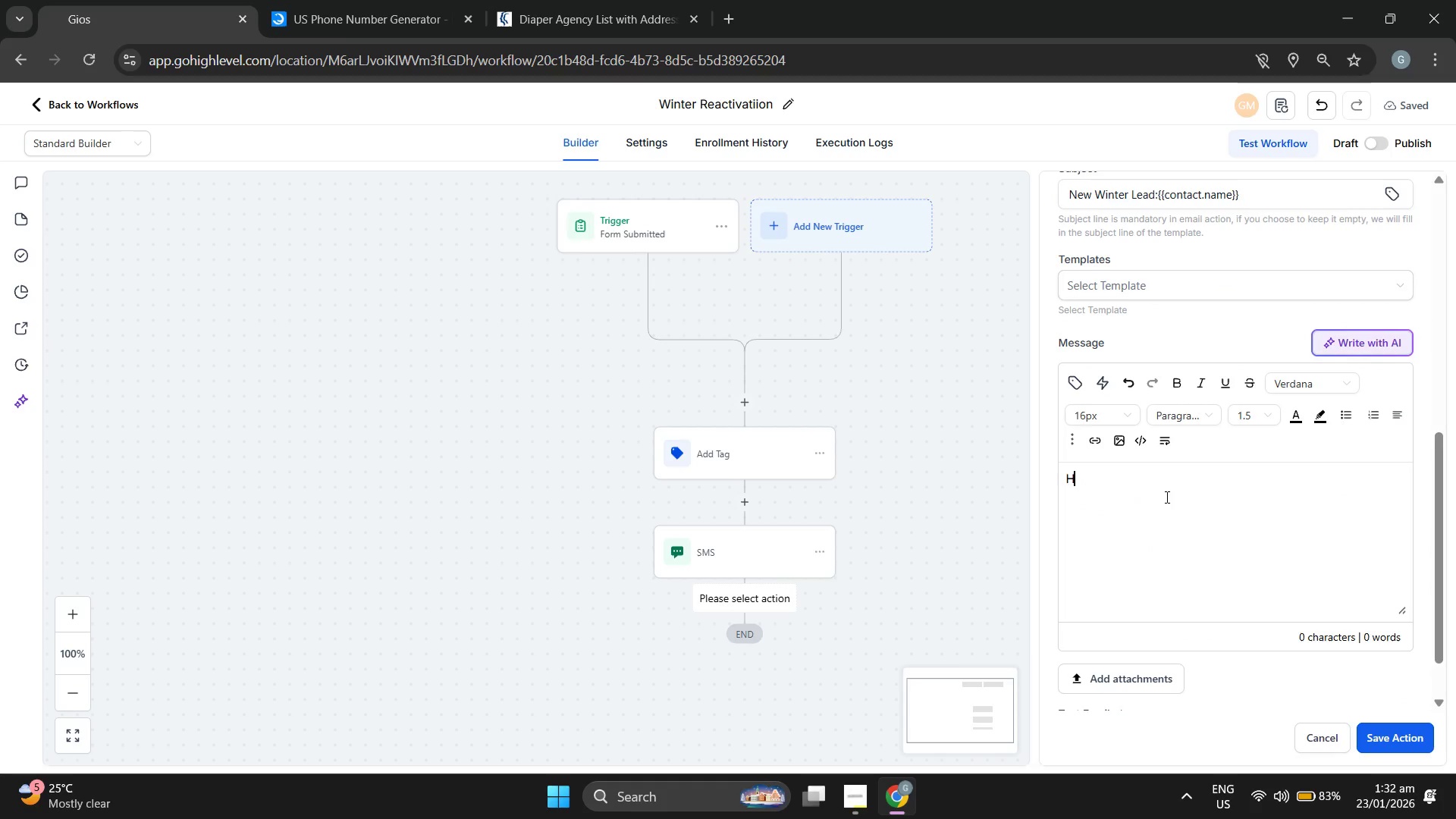 
key(H)
 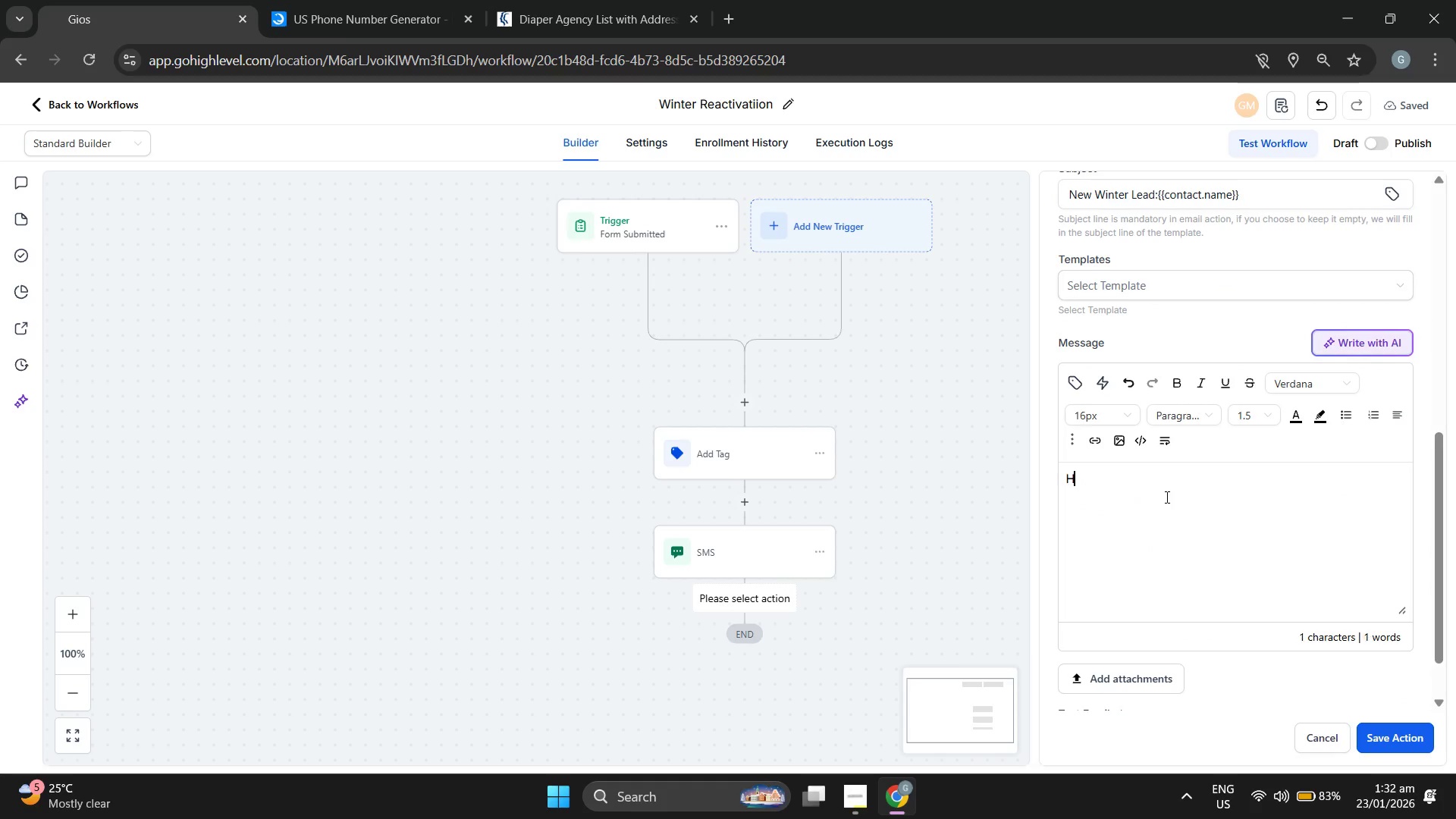 
key(CapsLock)
 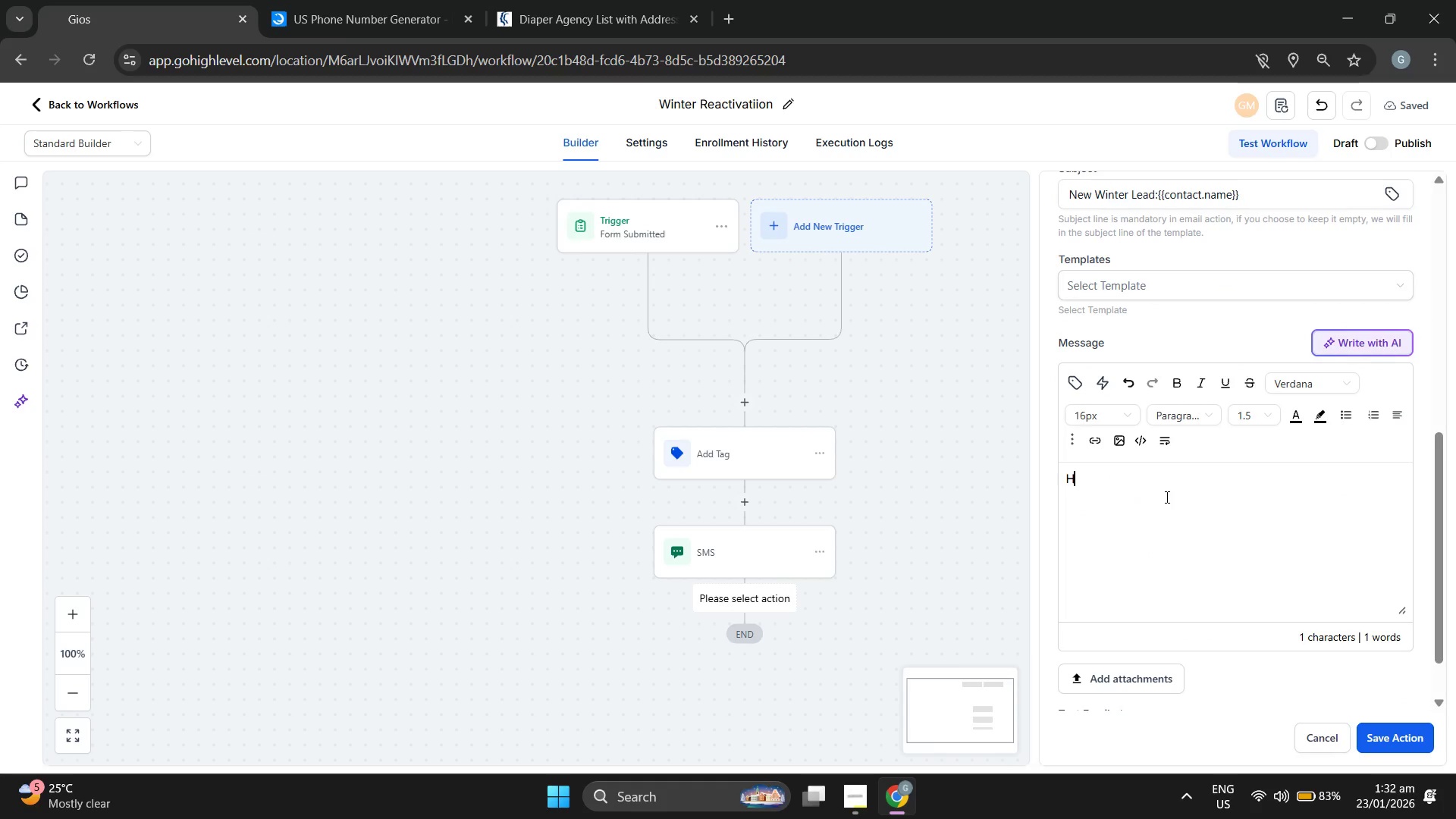 
key(I)
 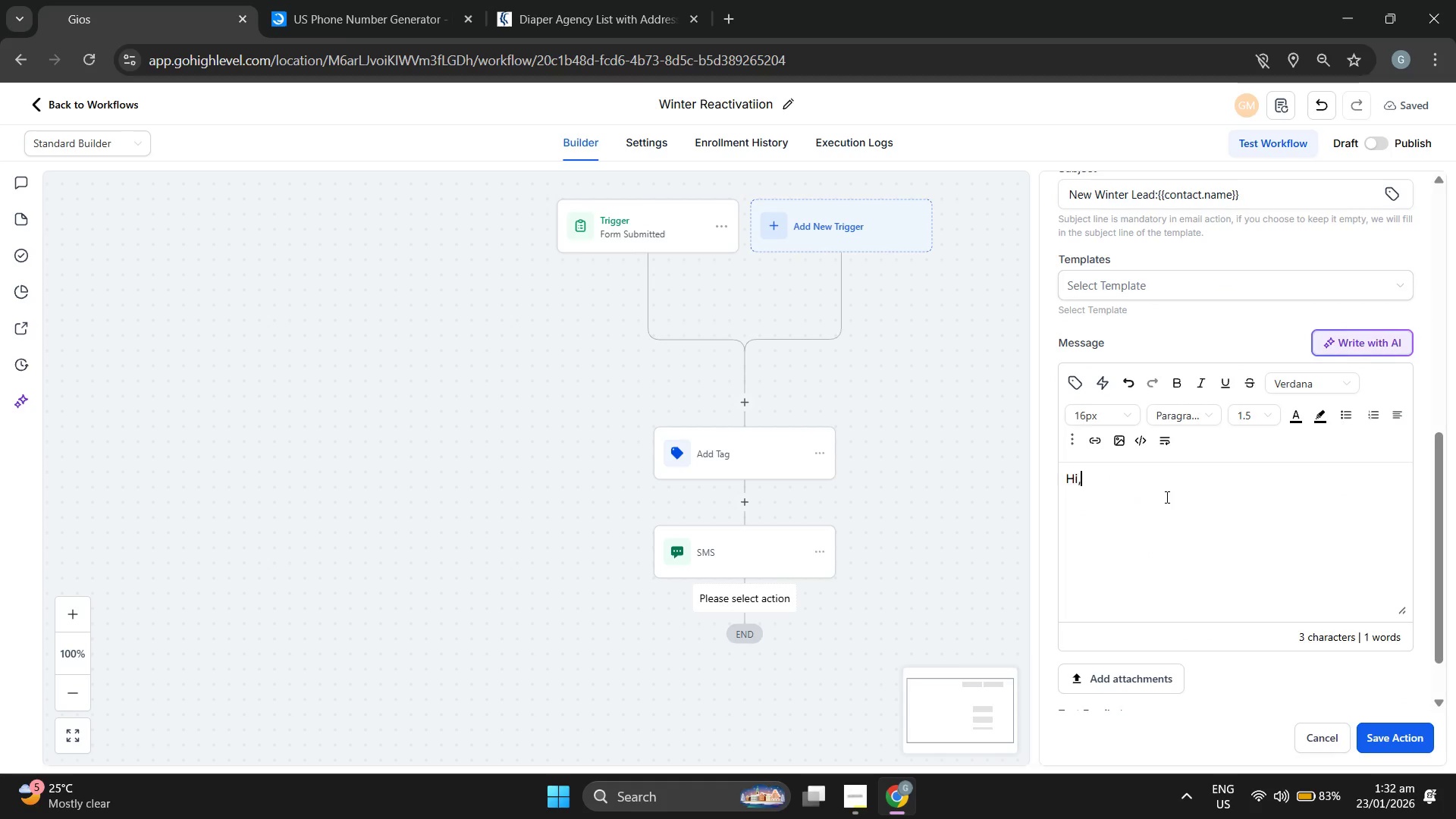 
key(Comma)
 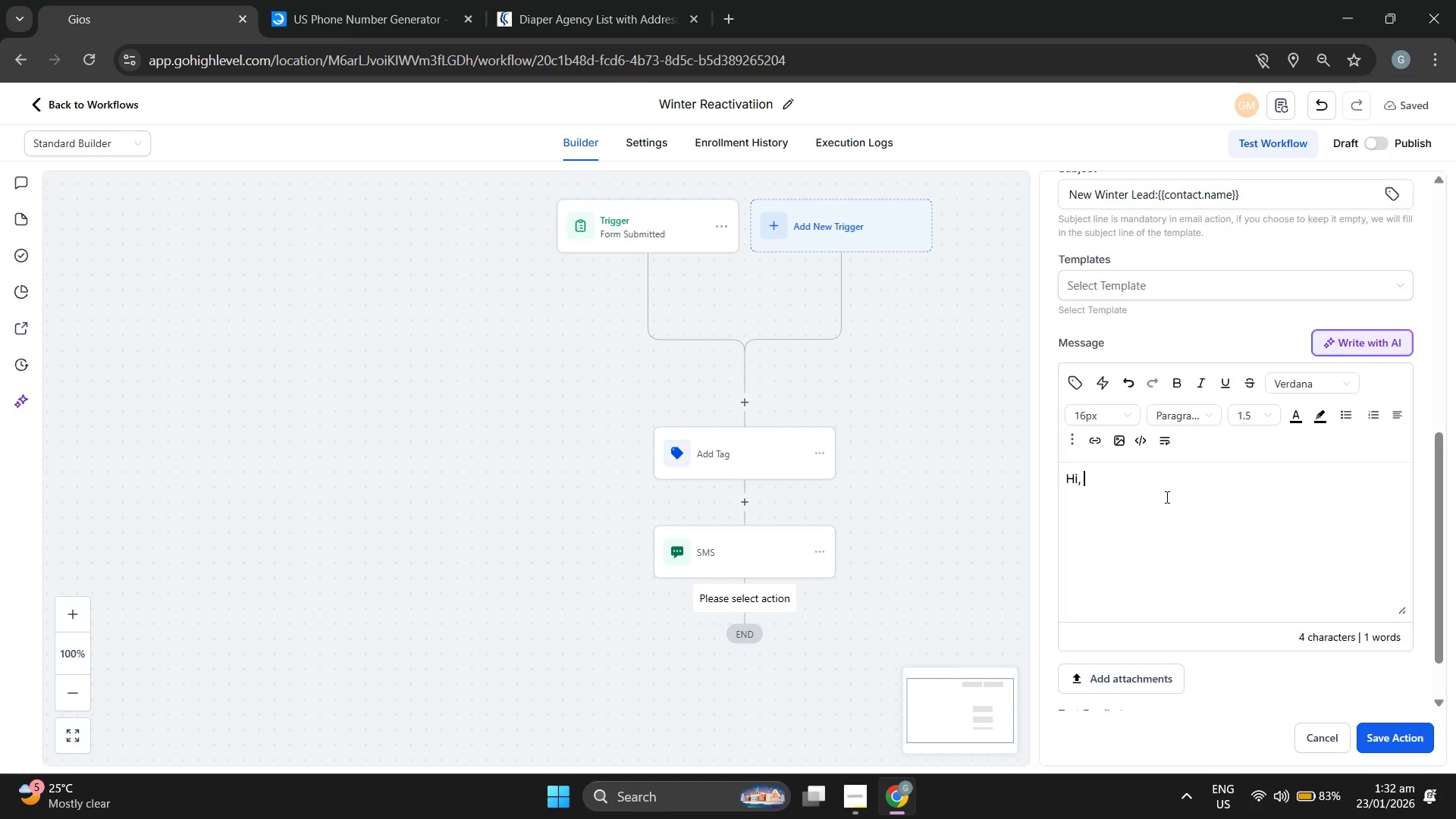 
key(Space)
 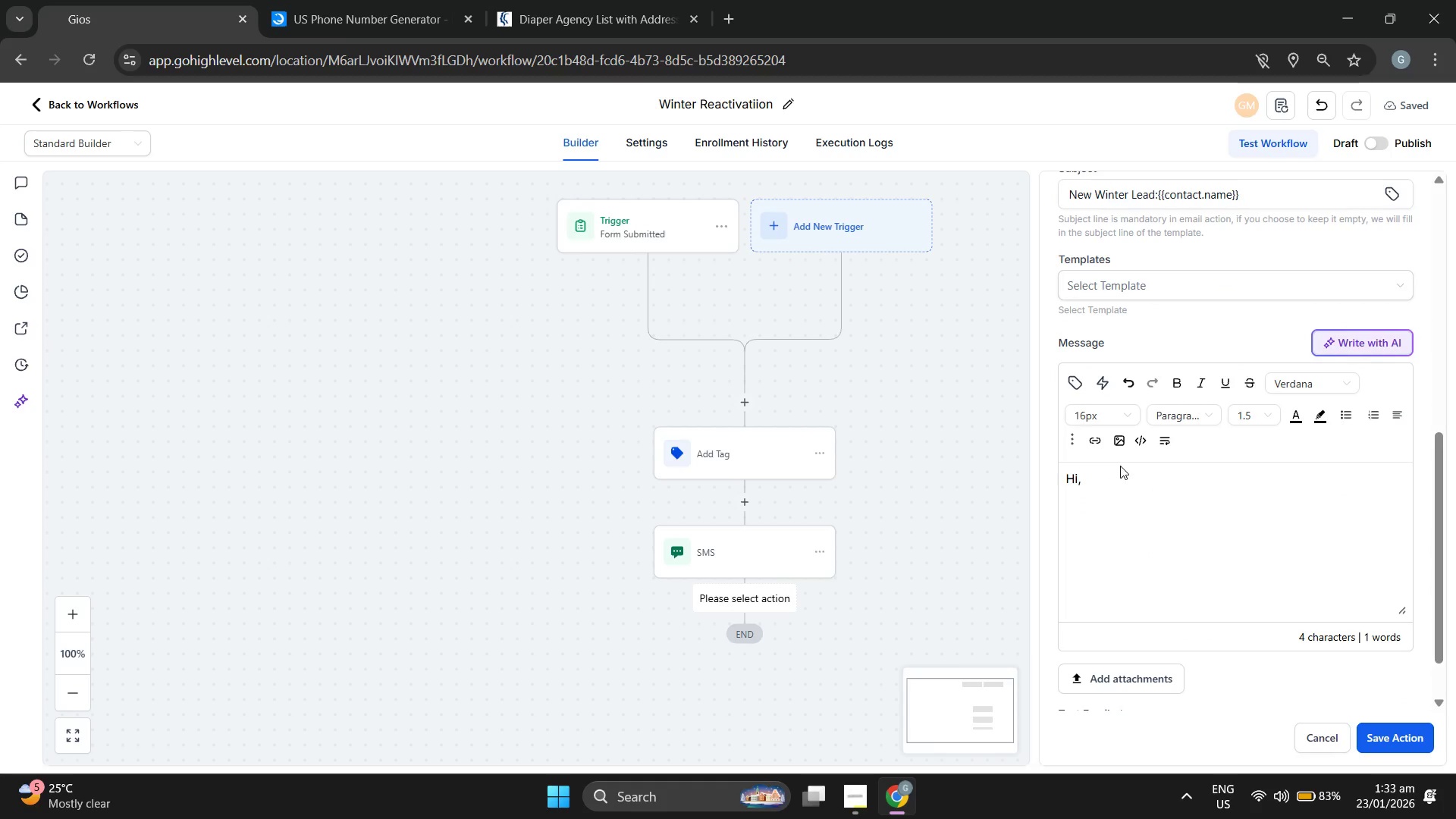 
left_click([1072, 378])
 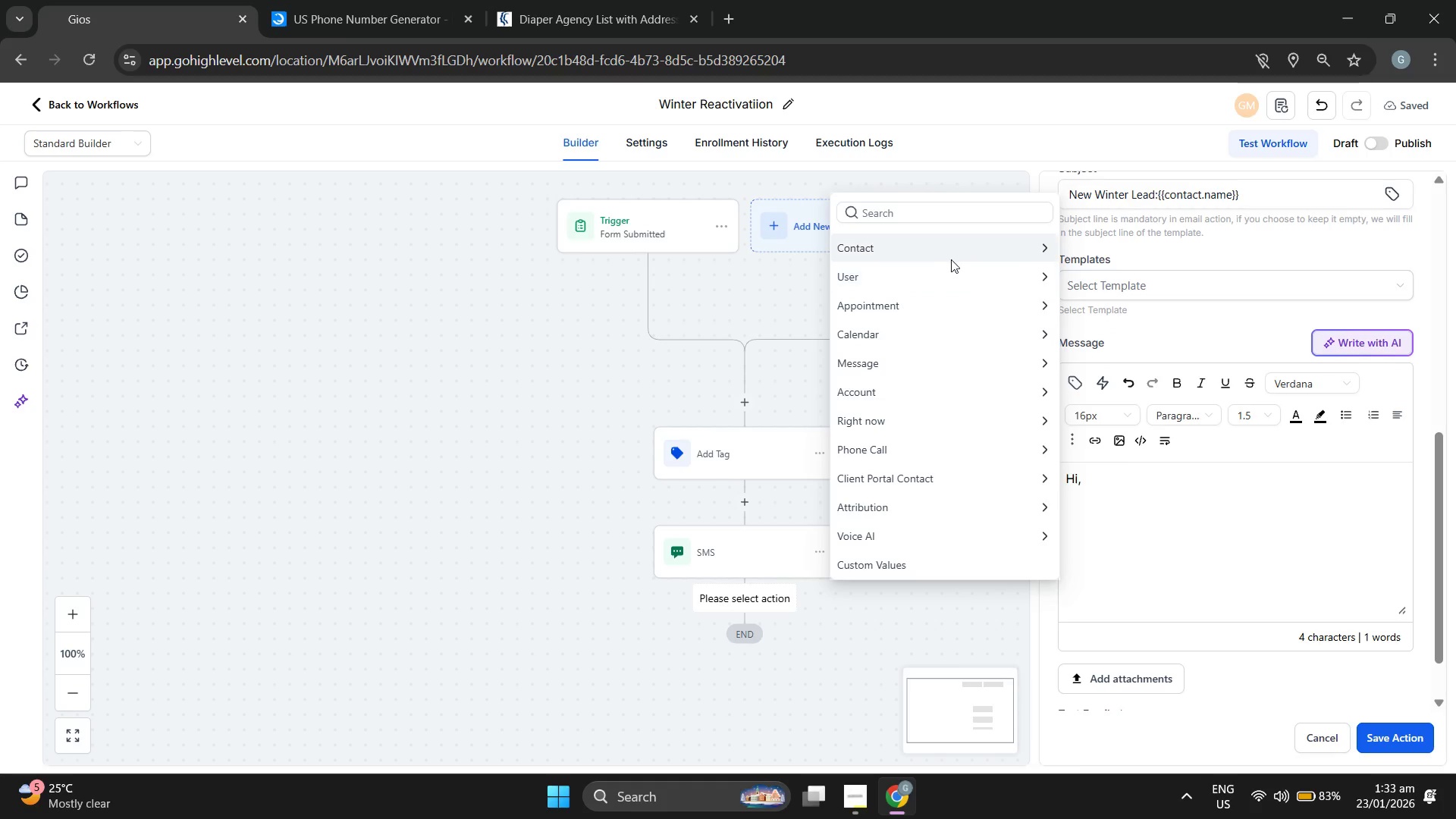 
left_click([952, 245])
 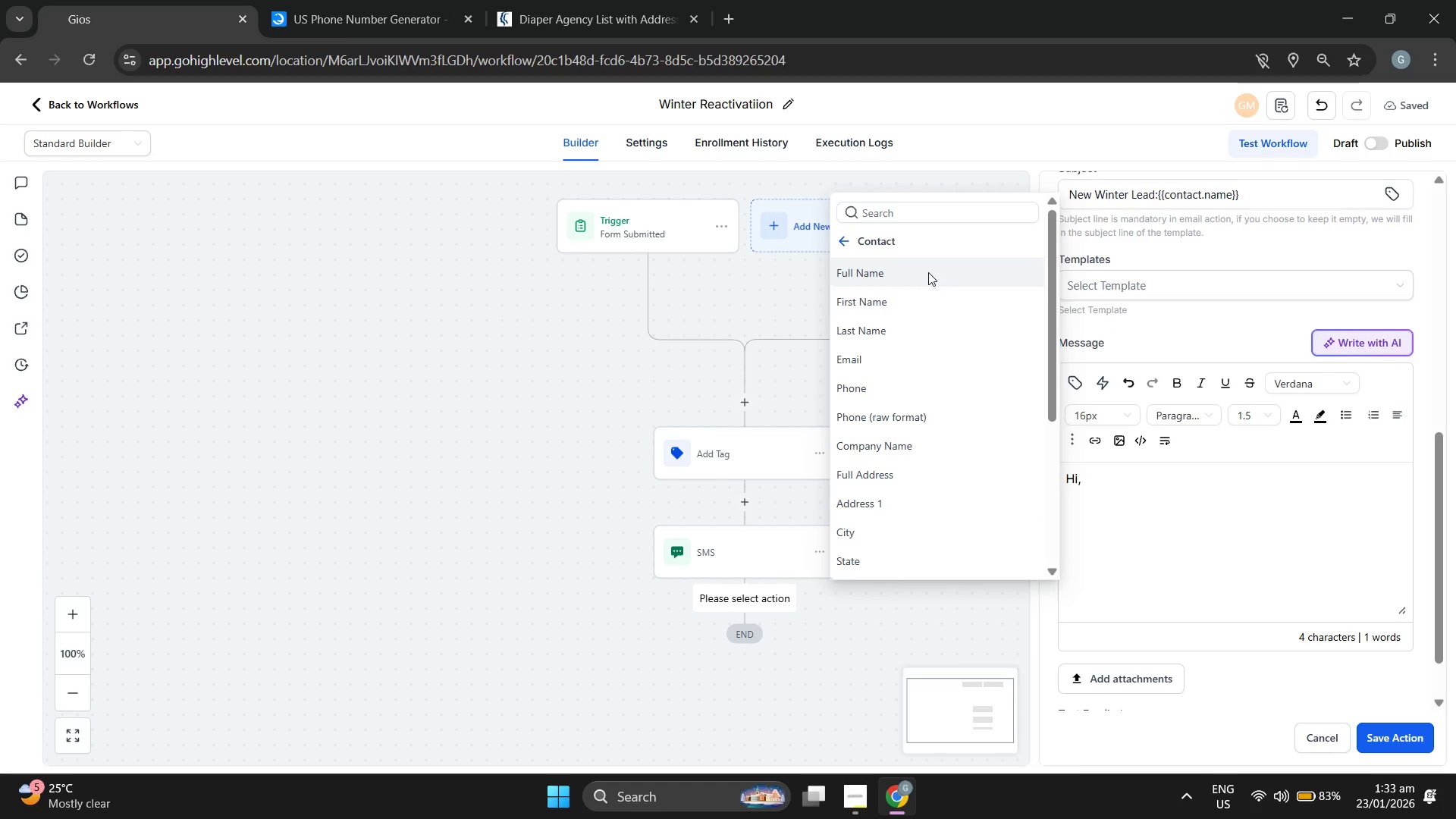 
left_click([924, 300])
 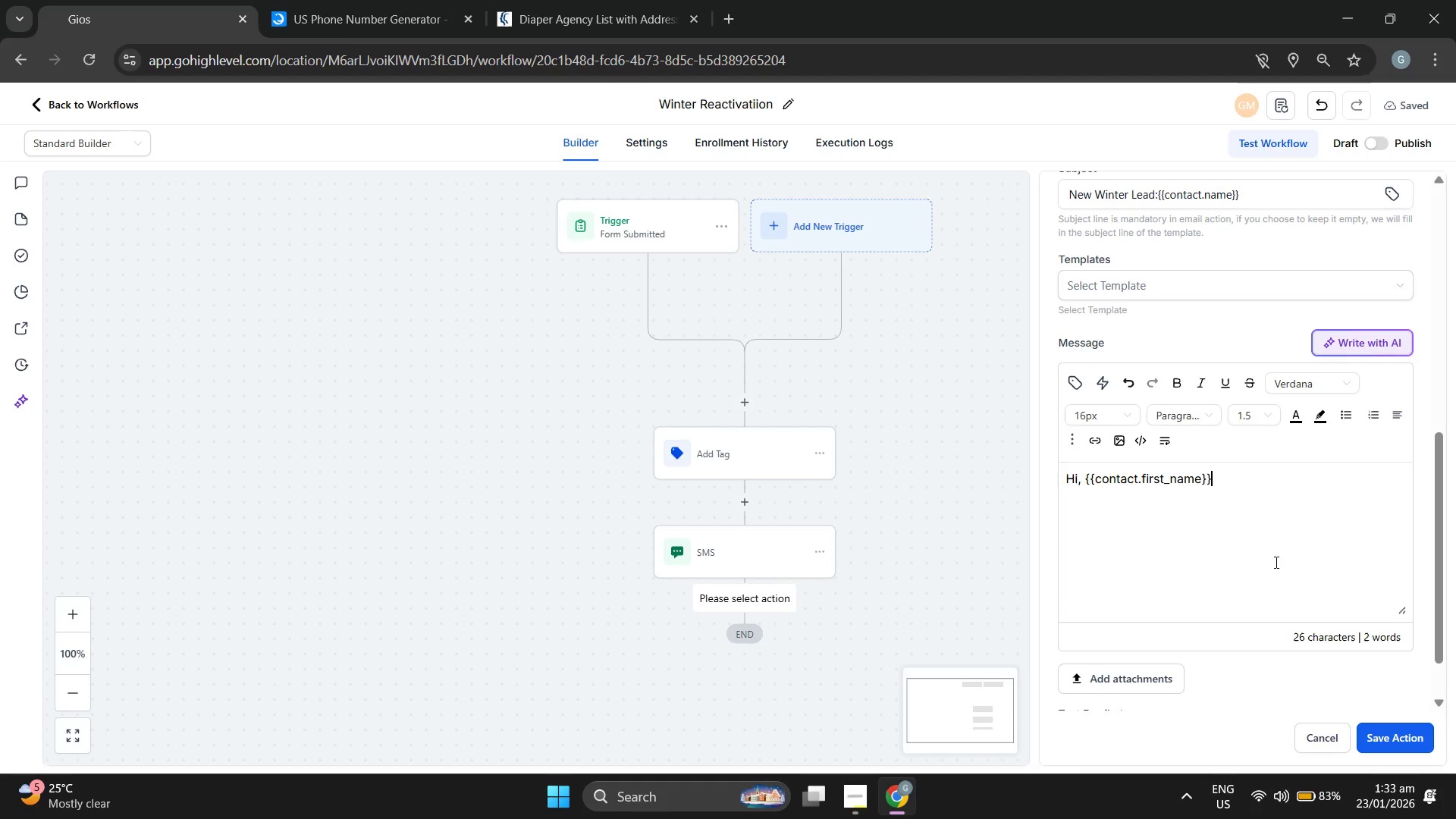 
key(Comma)
 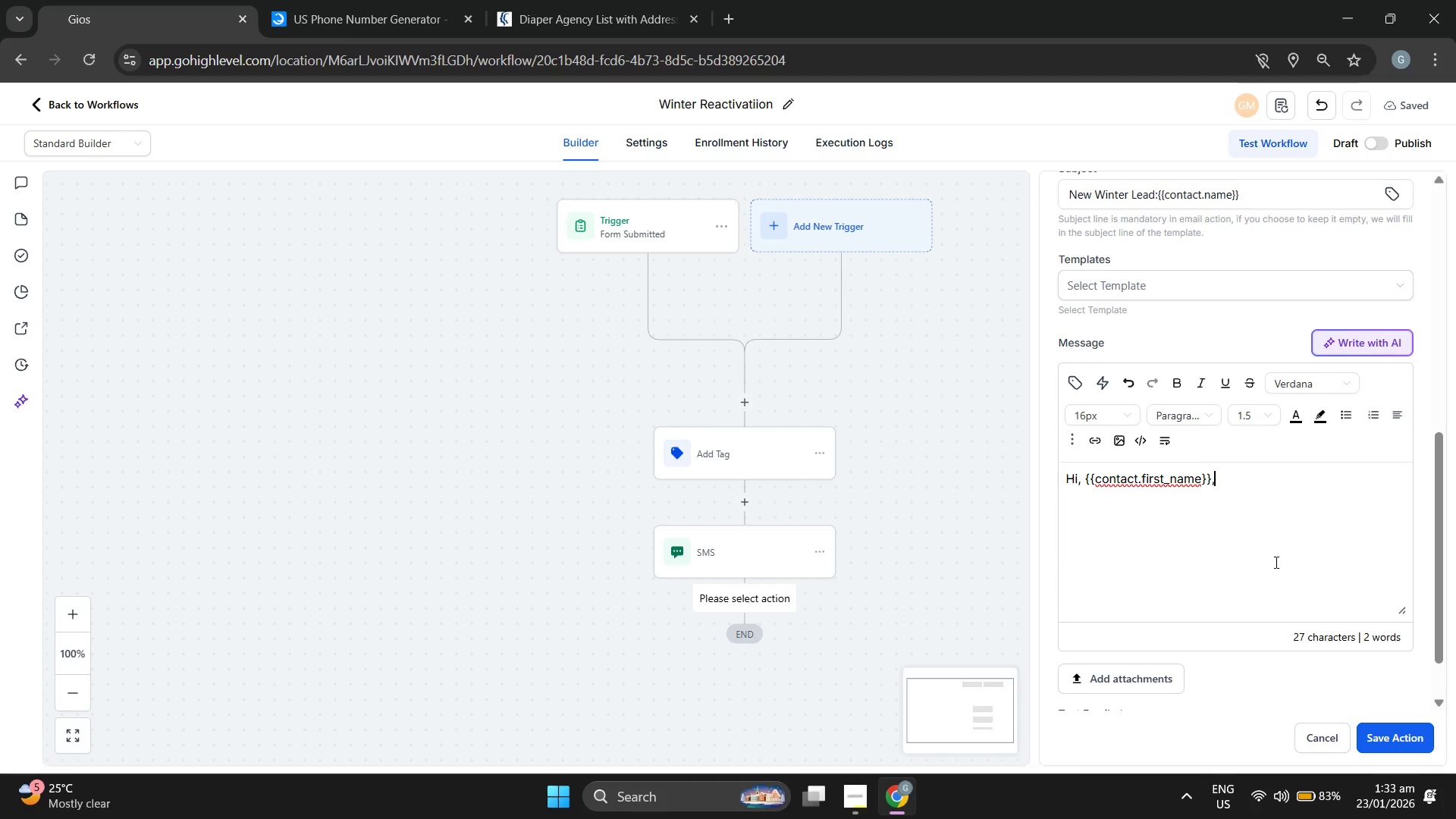 
key(Space)
 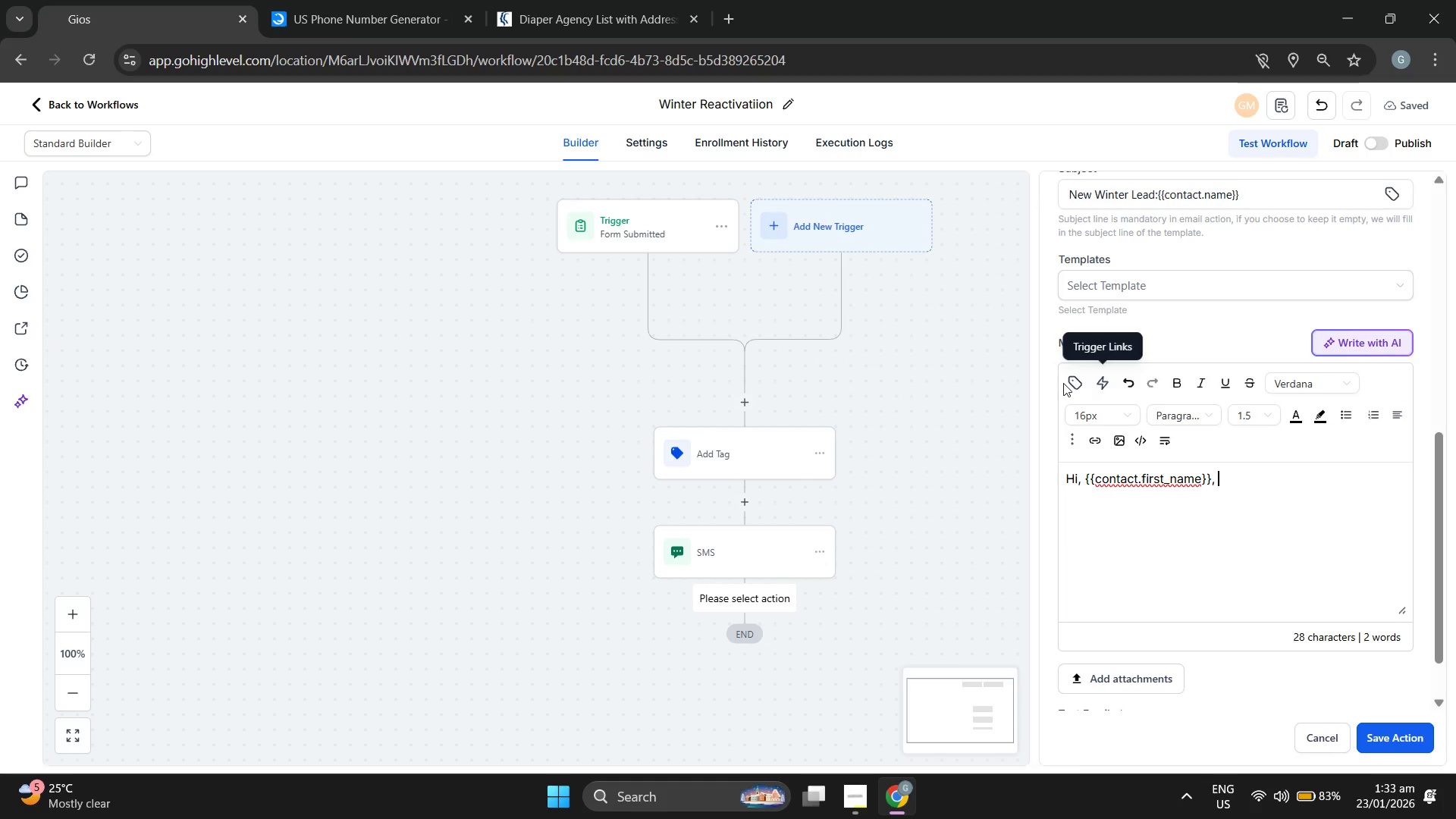 
double_click([1068, 383])
 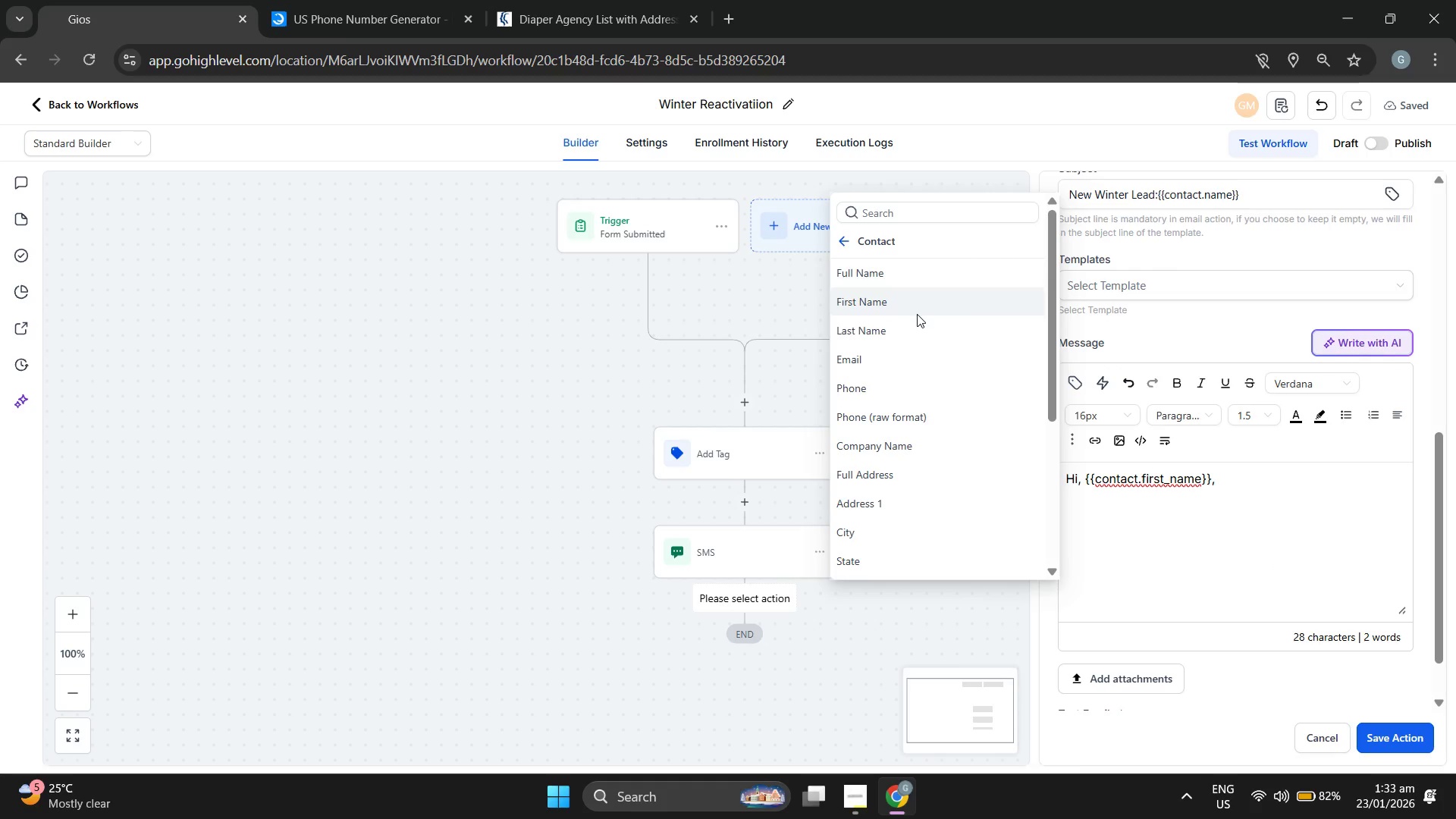 
left_click([917, 330])
 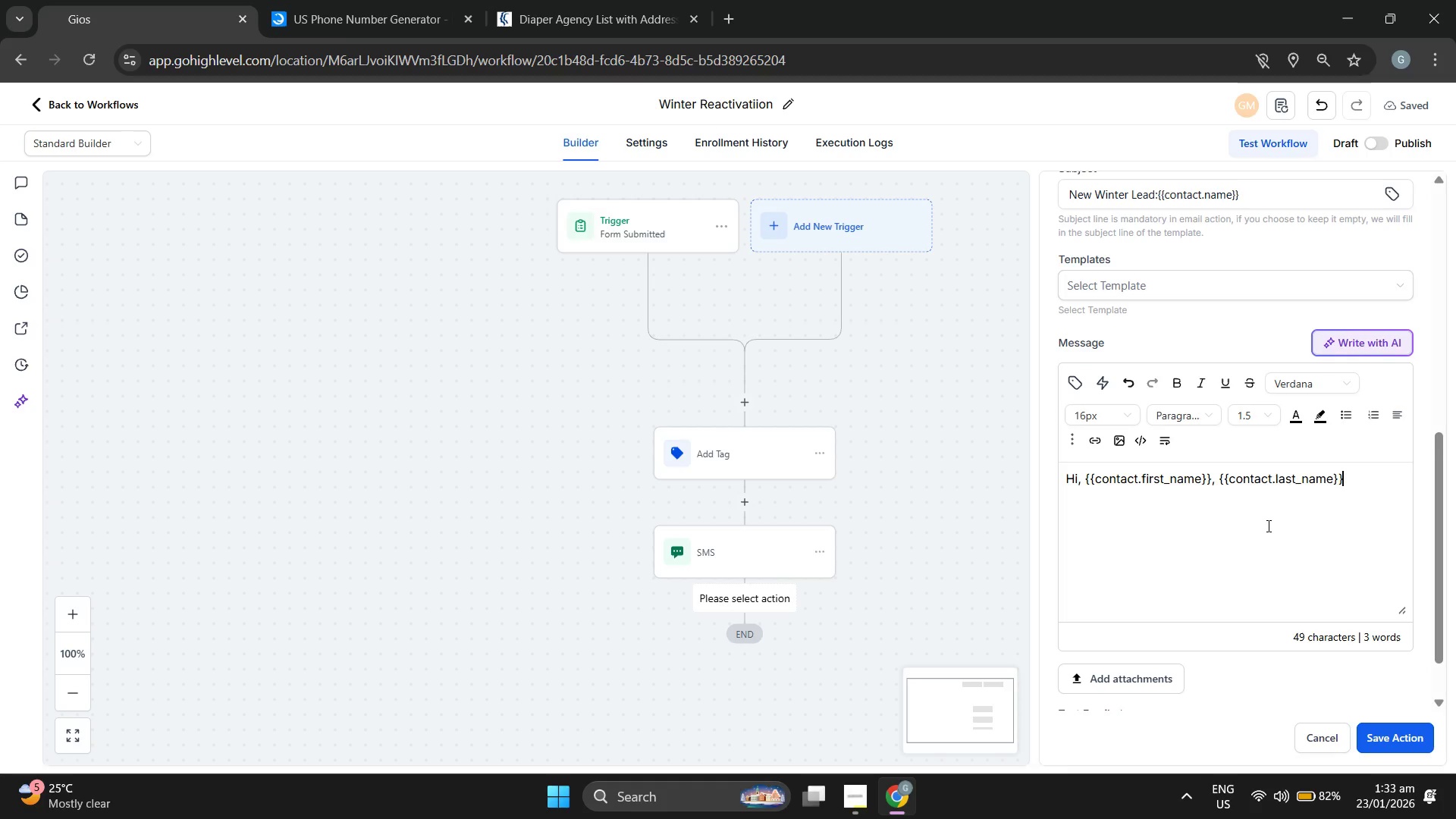 
key(Comma)
 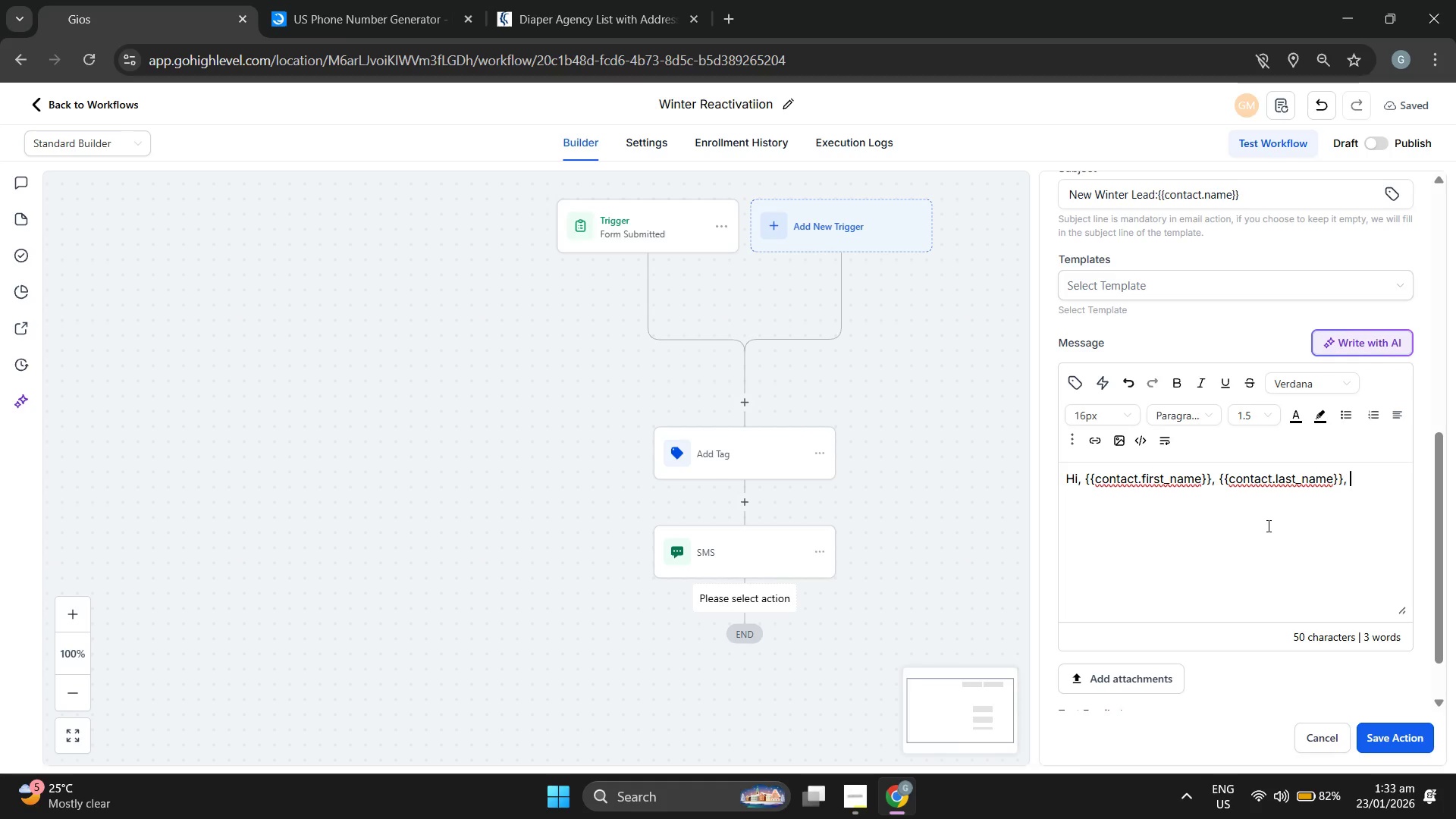 
key(Space)
 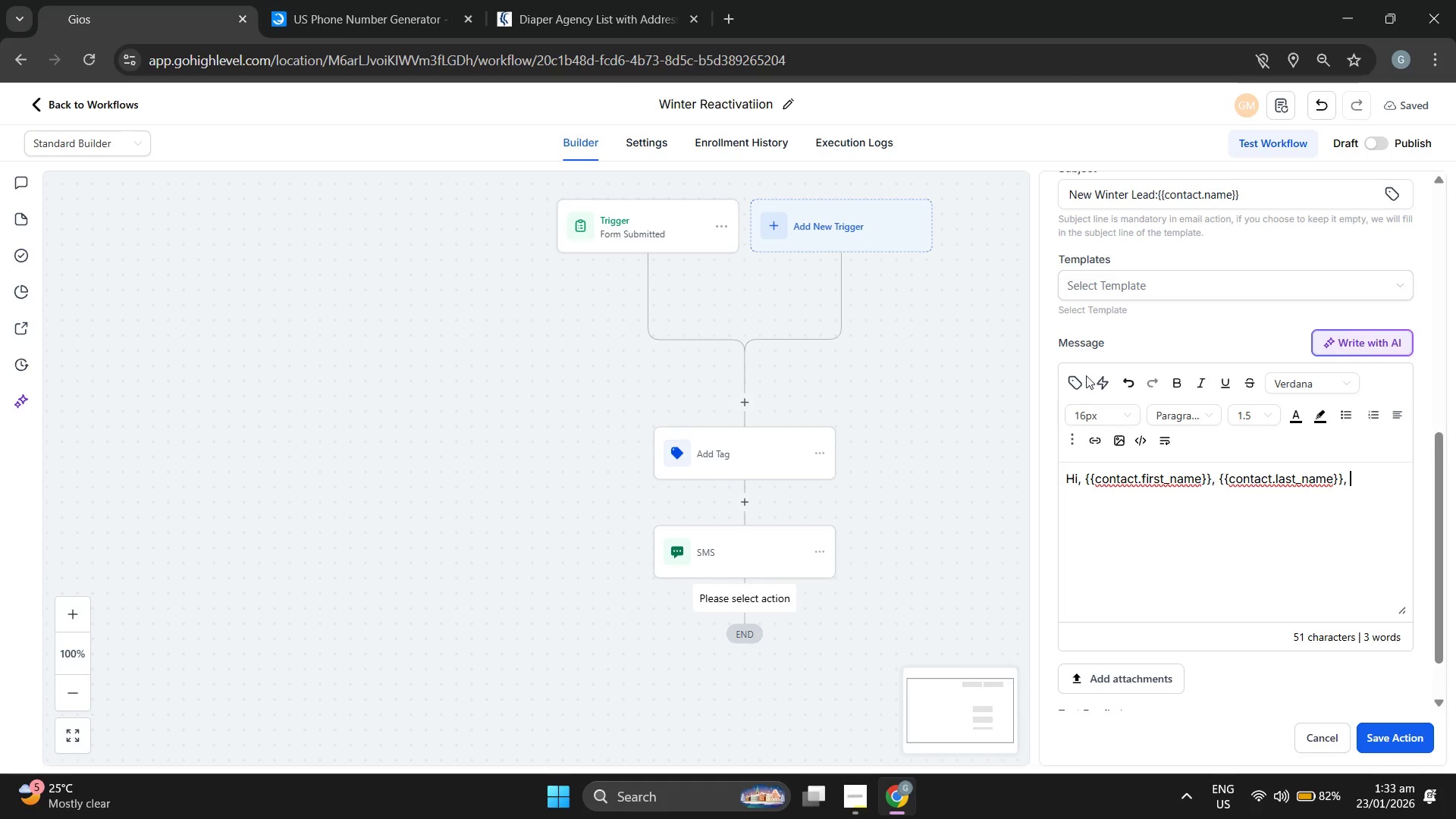 
left_click([1082, 375])
 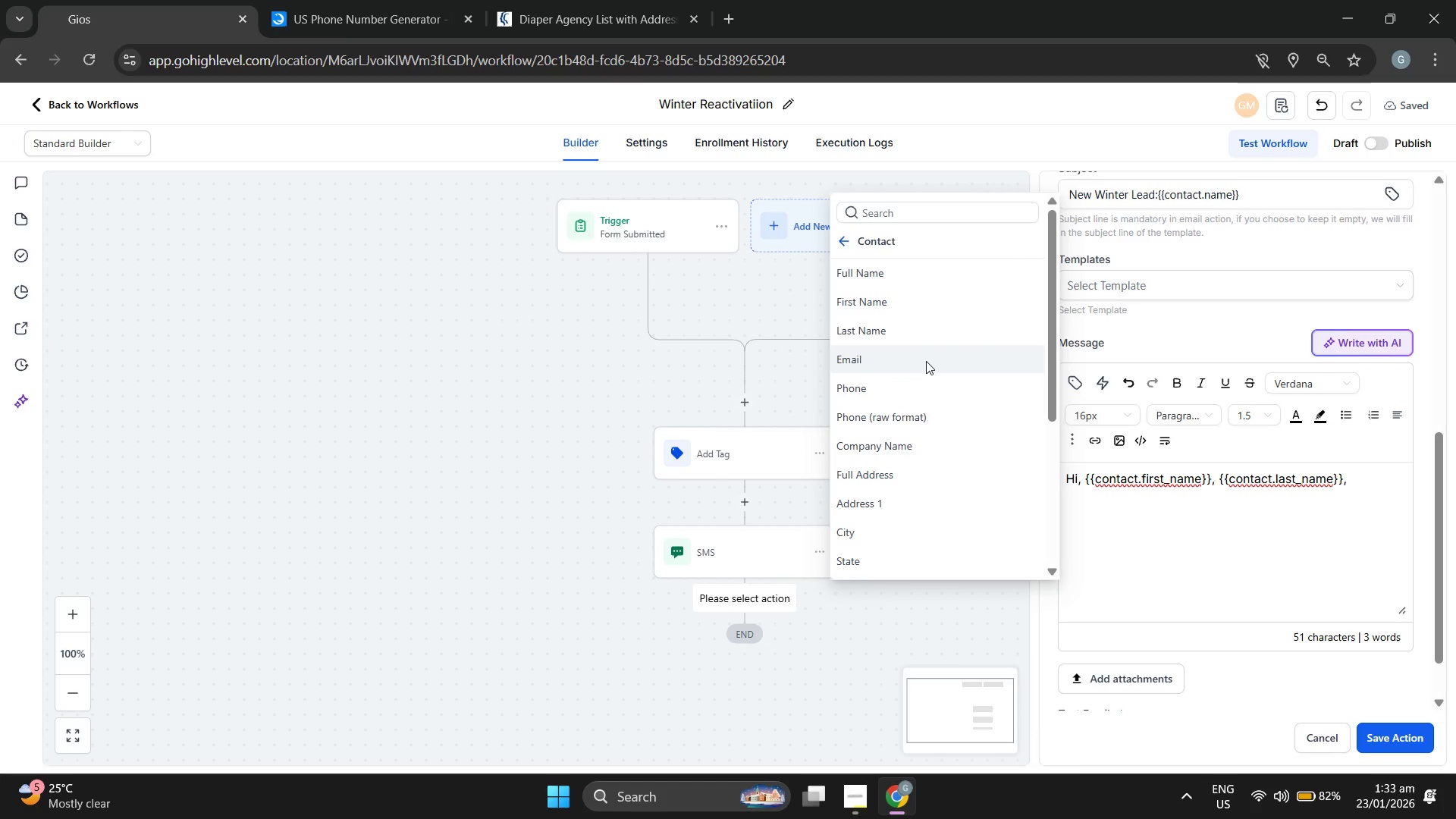 
left_click([926, 361])
 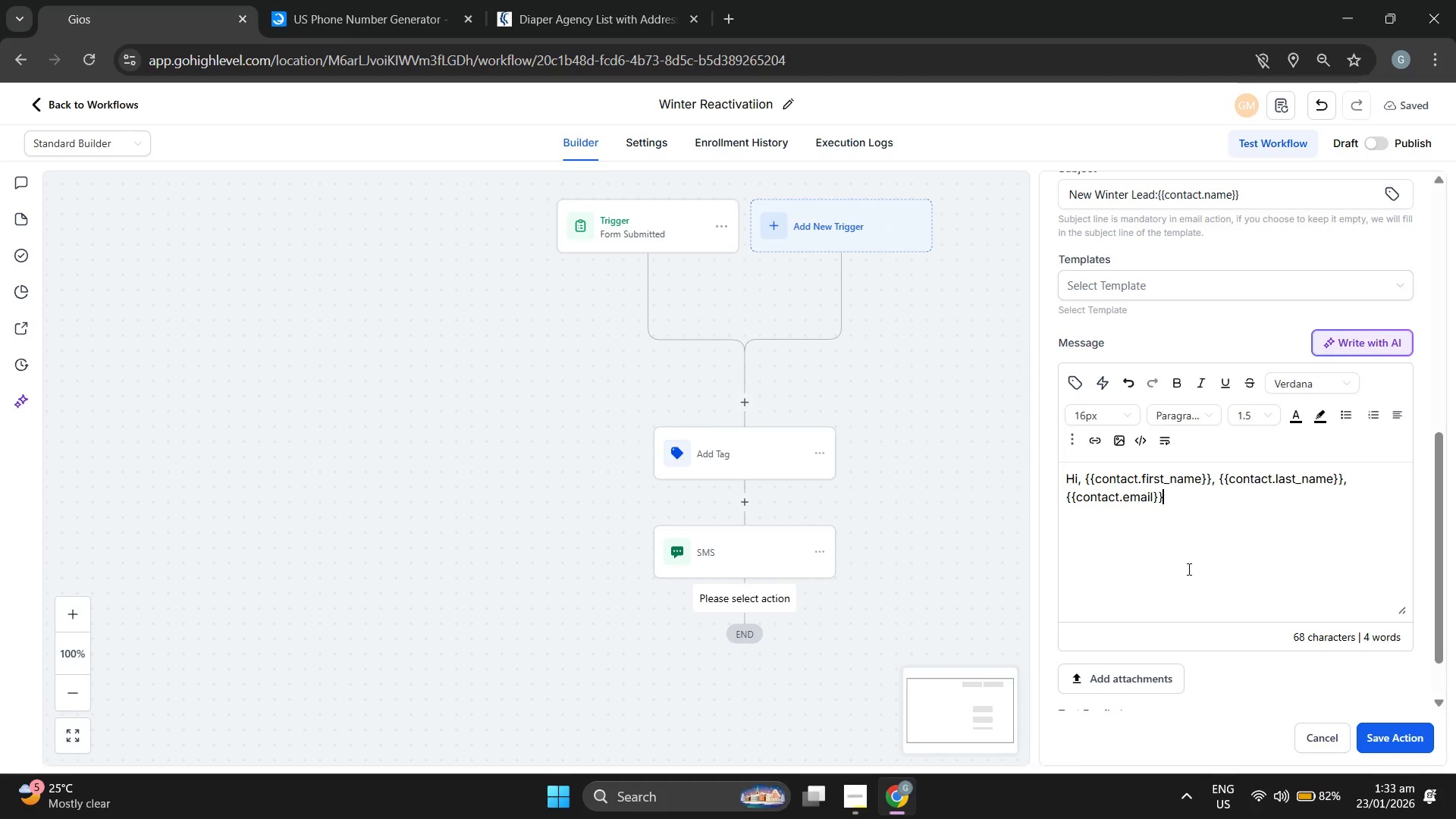 
key(Comma)
 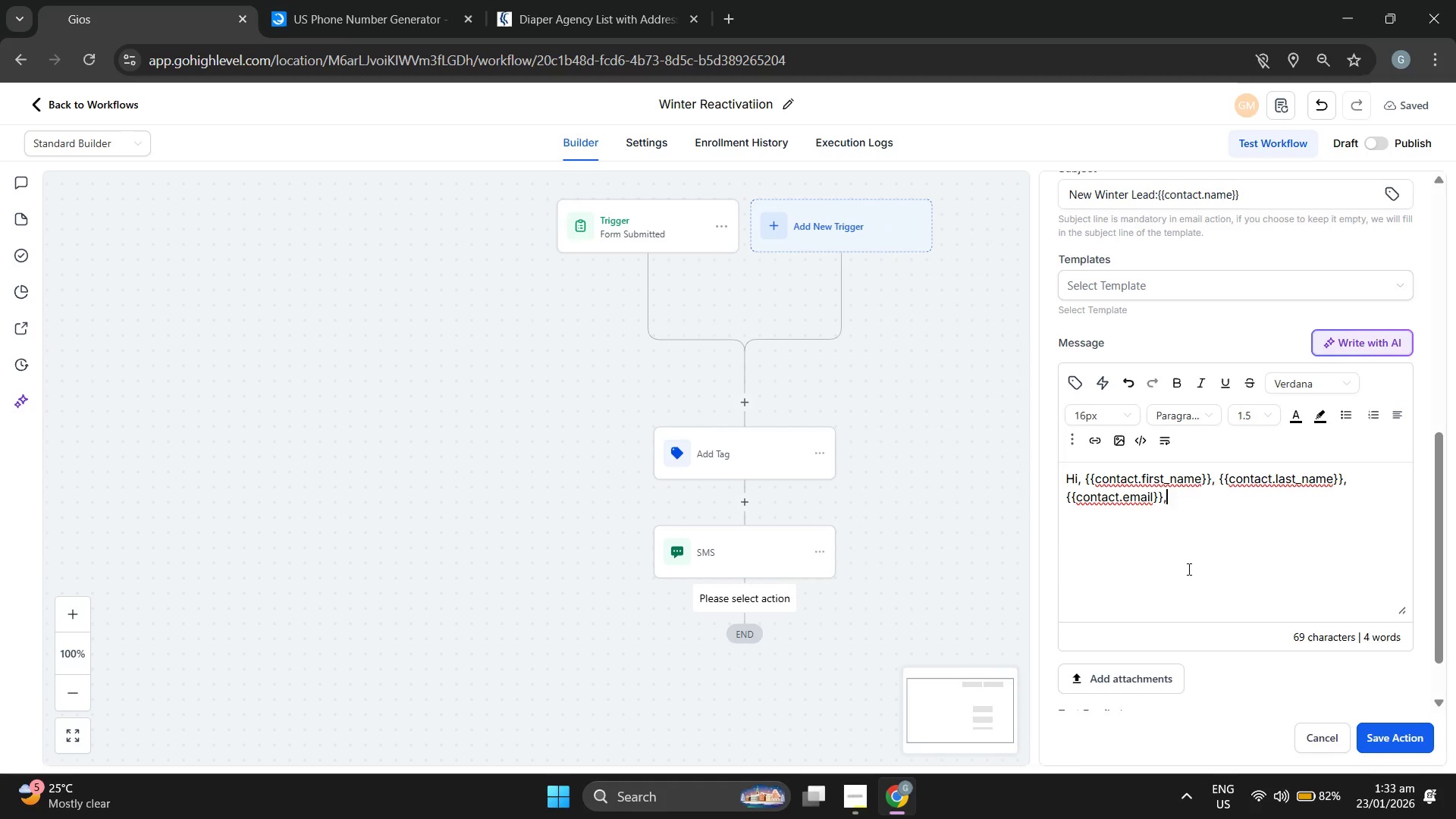 
key(Space)
 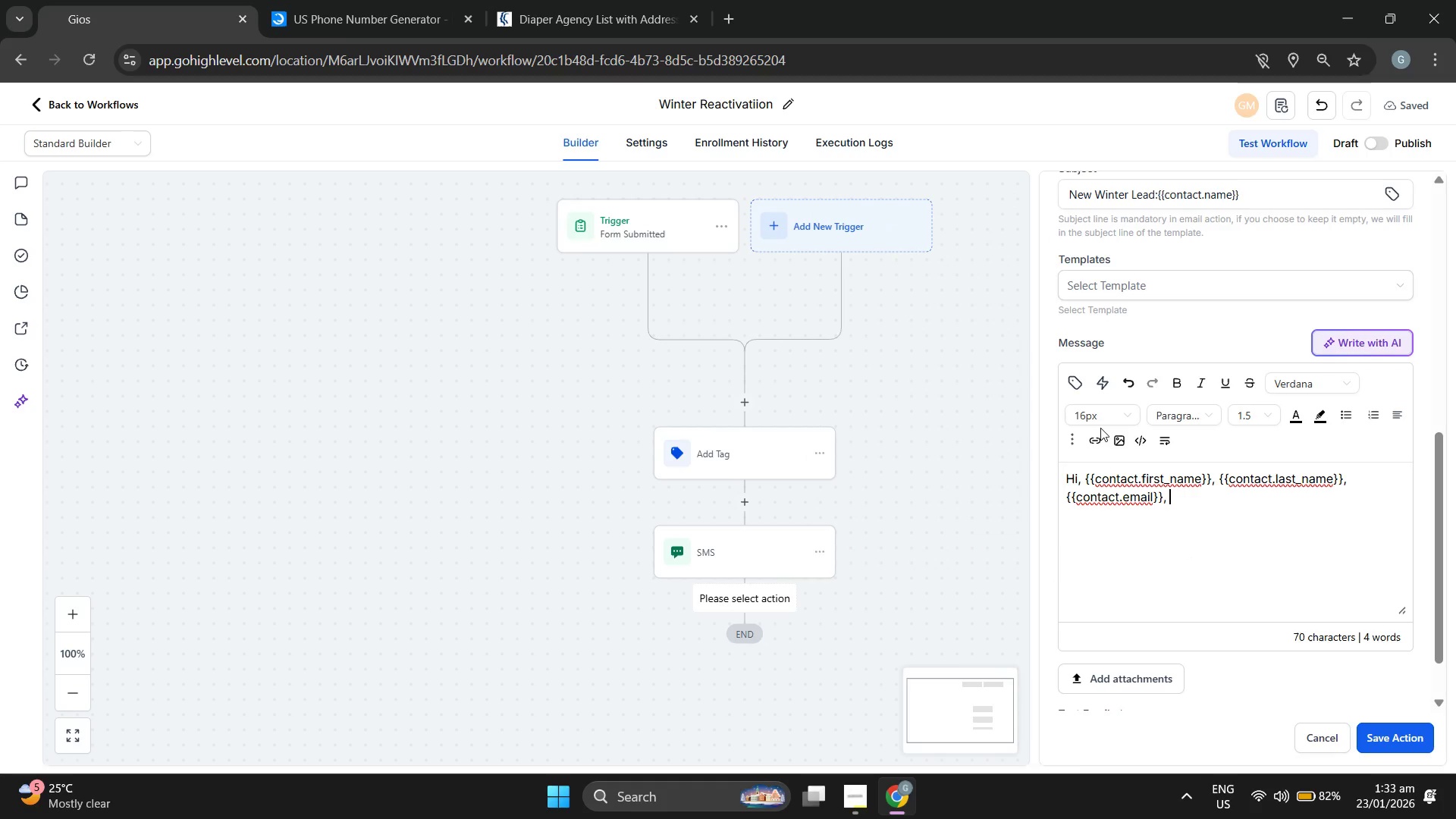 
left_click([1087, 386])
 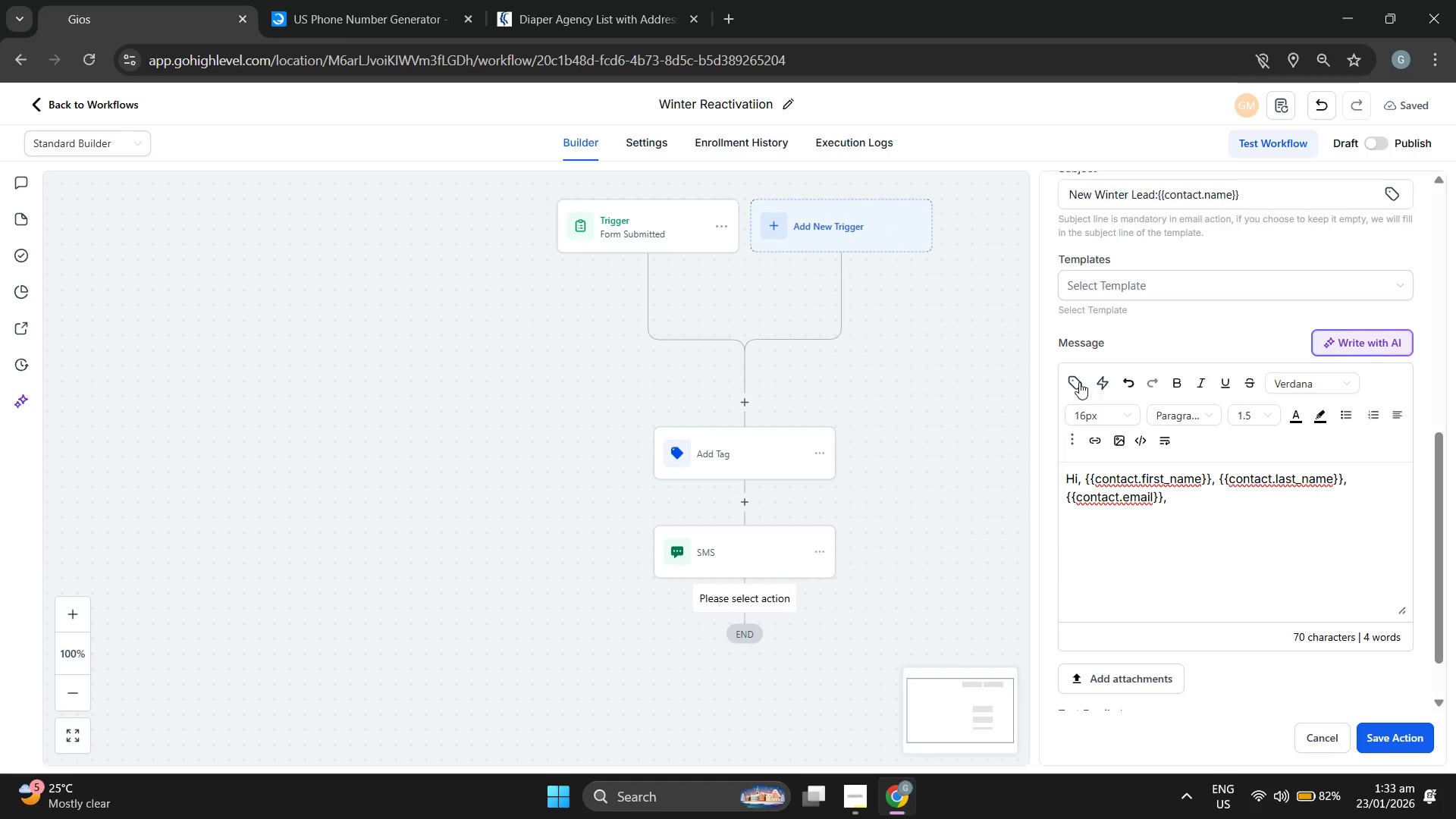 
left_click([1079, 381])
 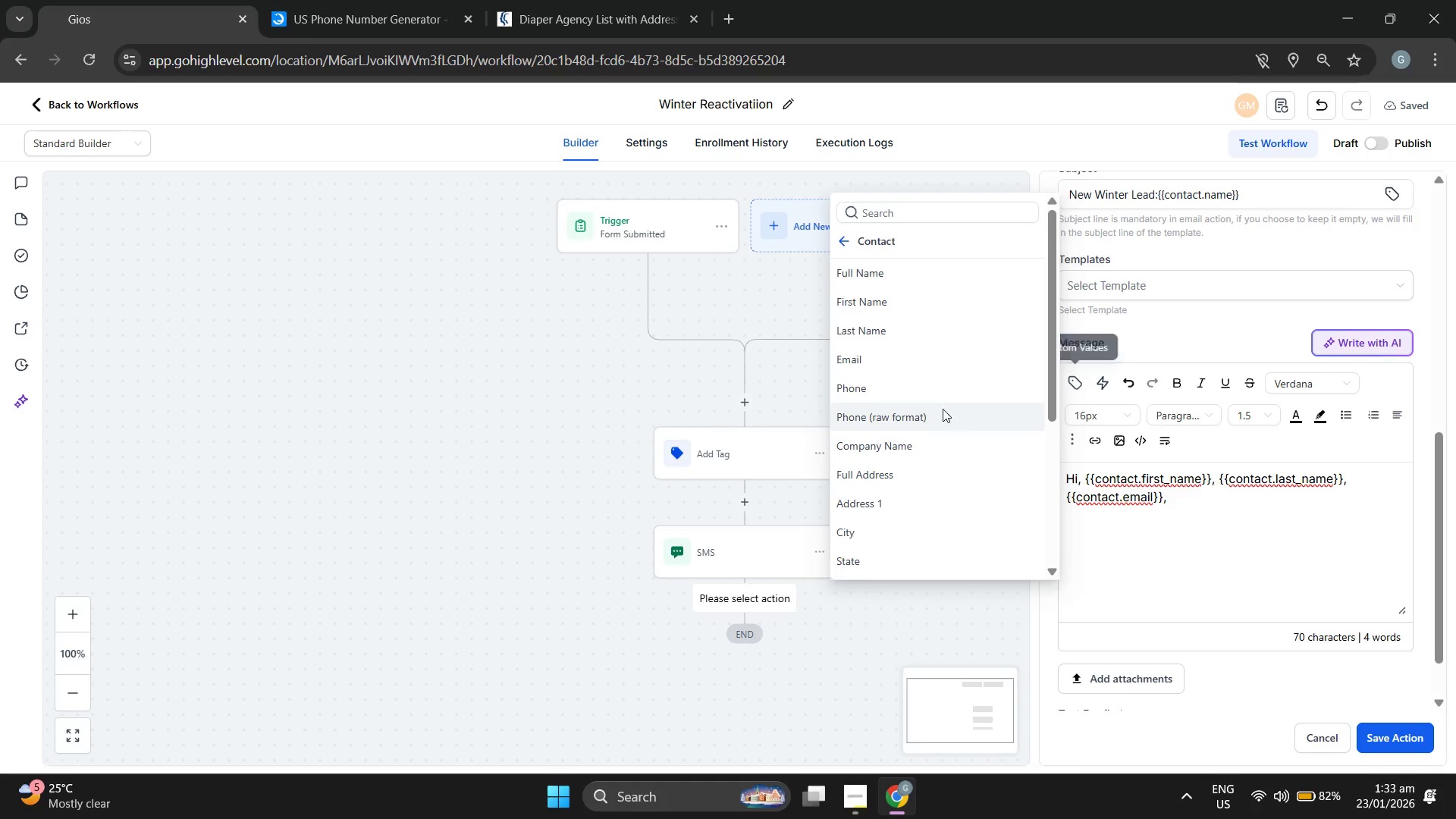 
left_click([932, 394])
 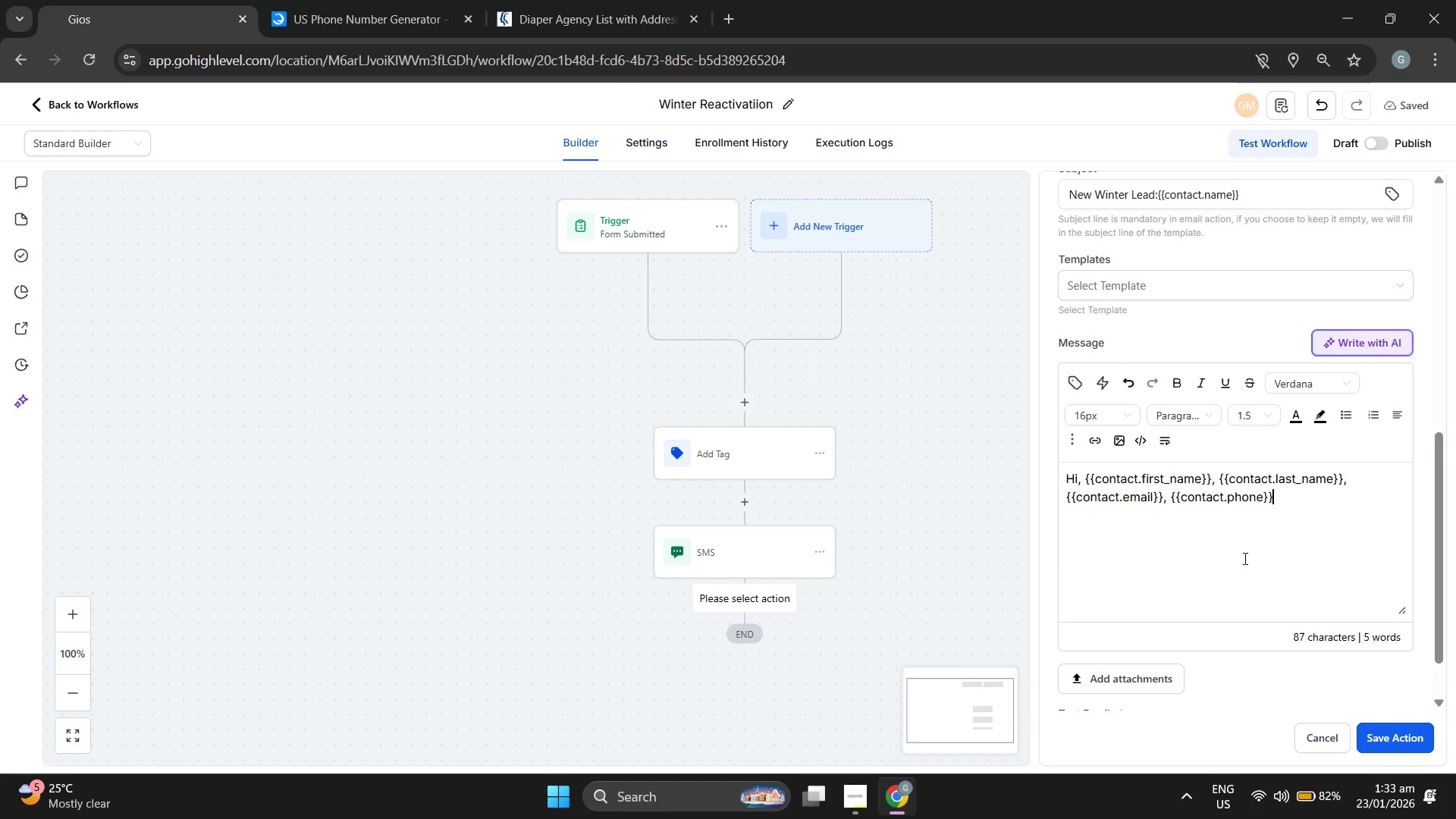 
type(, and the custom fien)
key(Backspace)
type(ld )
 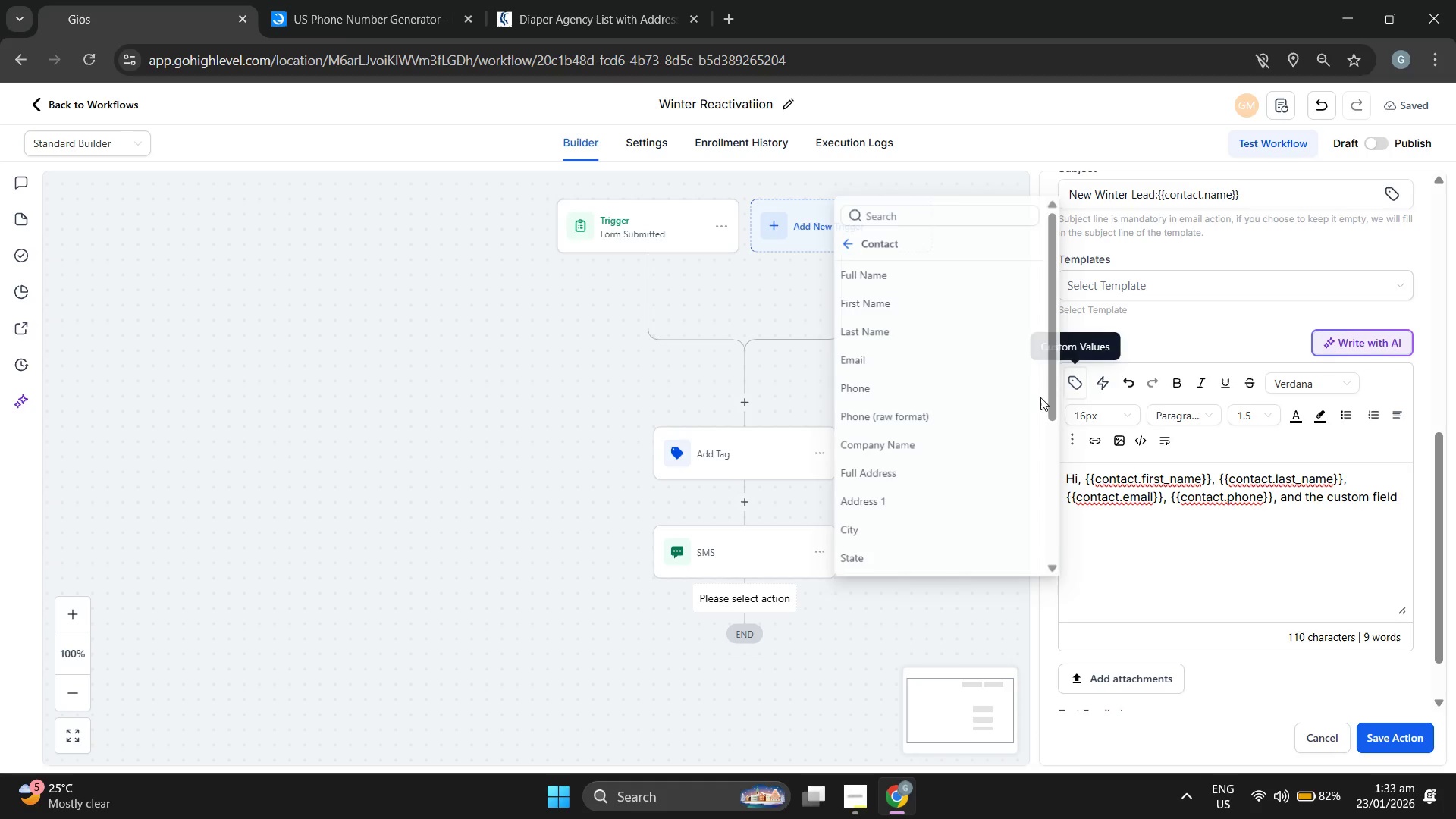 
scroll: coordinate [971, 457], scroll_direction: down, amount: 5.0
 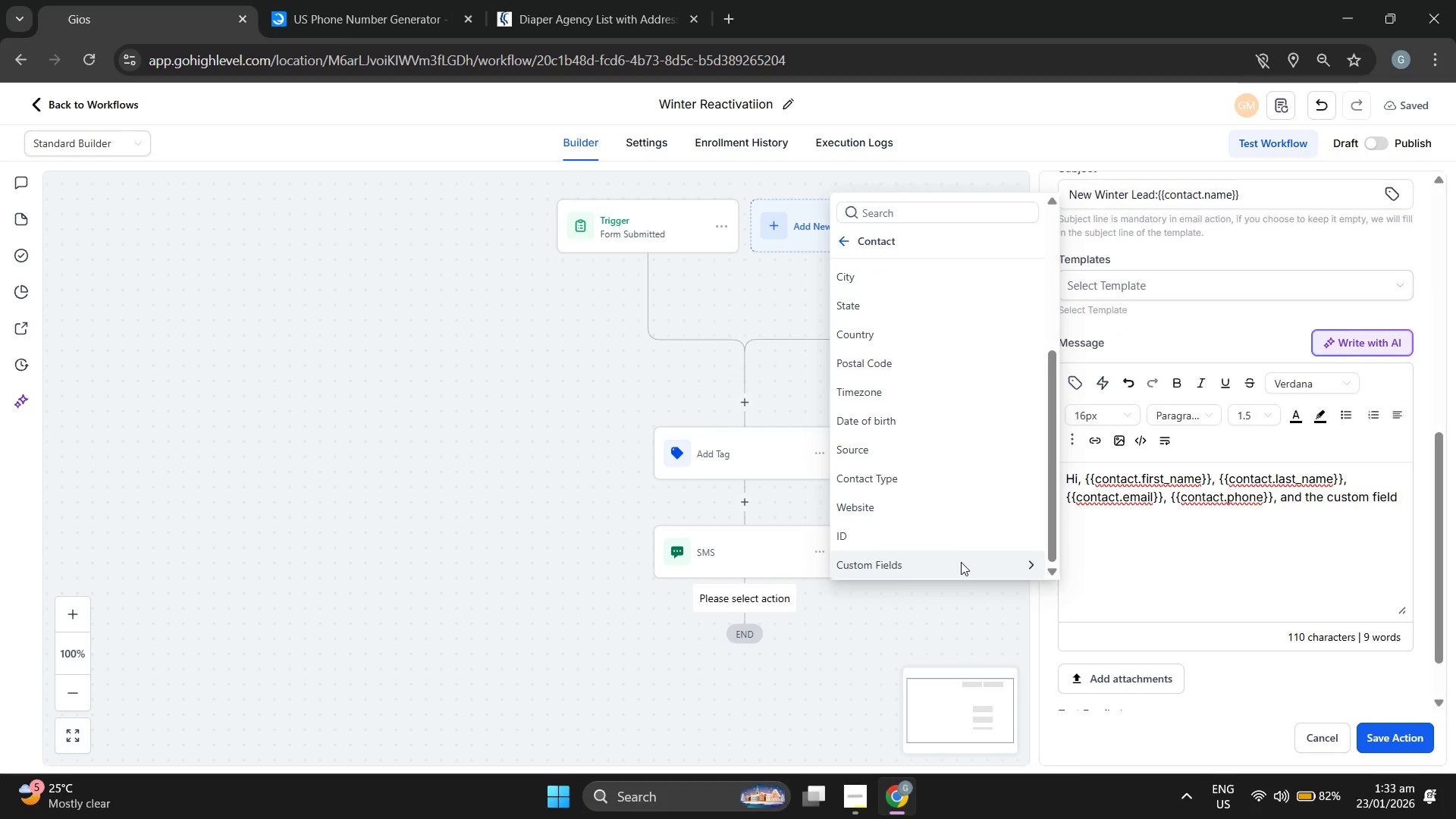 
left_click([961, 566])
 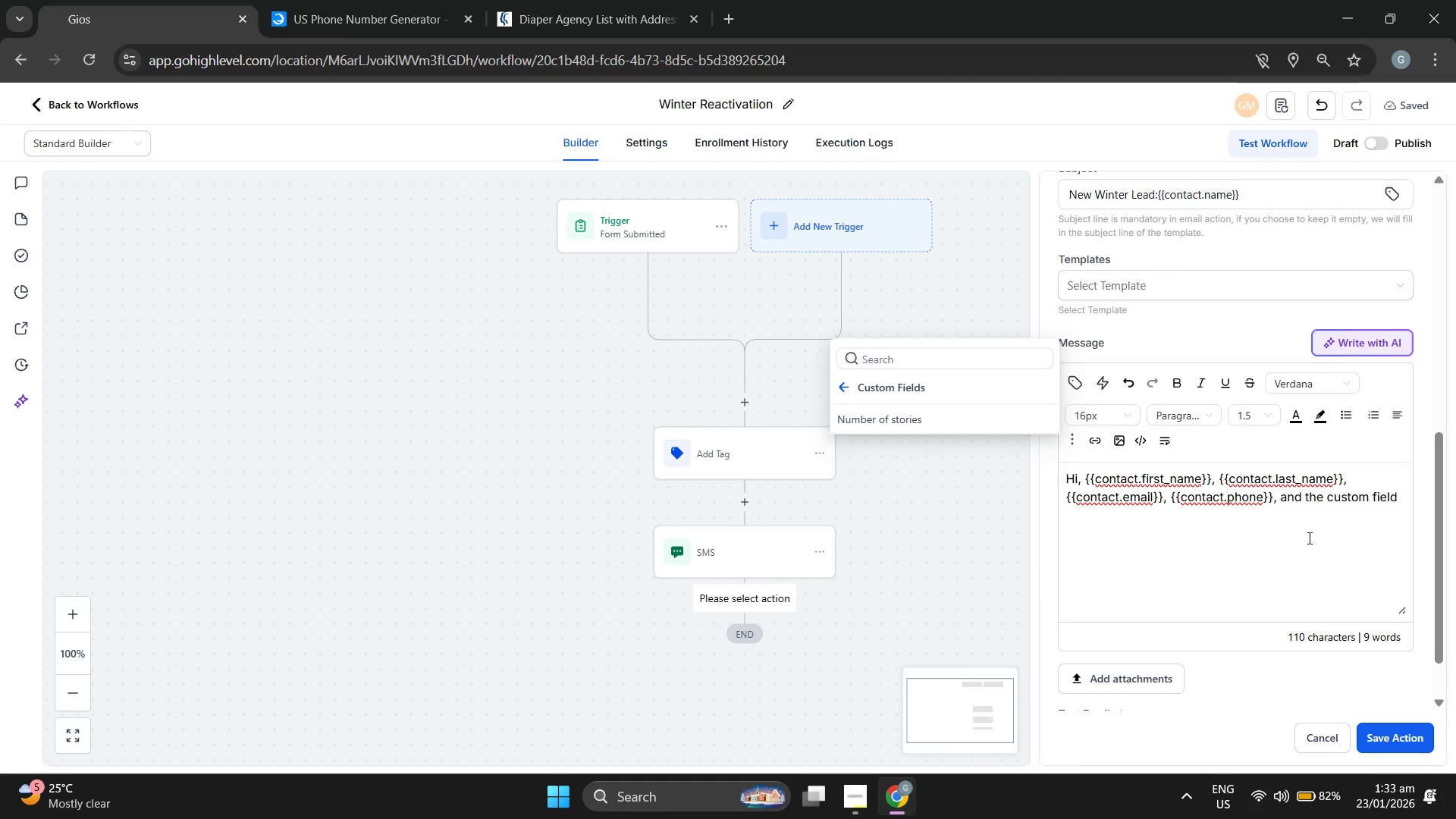 
left_click([1294, 493])
 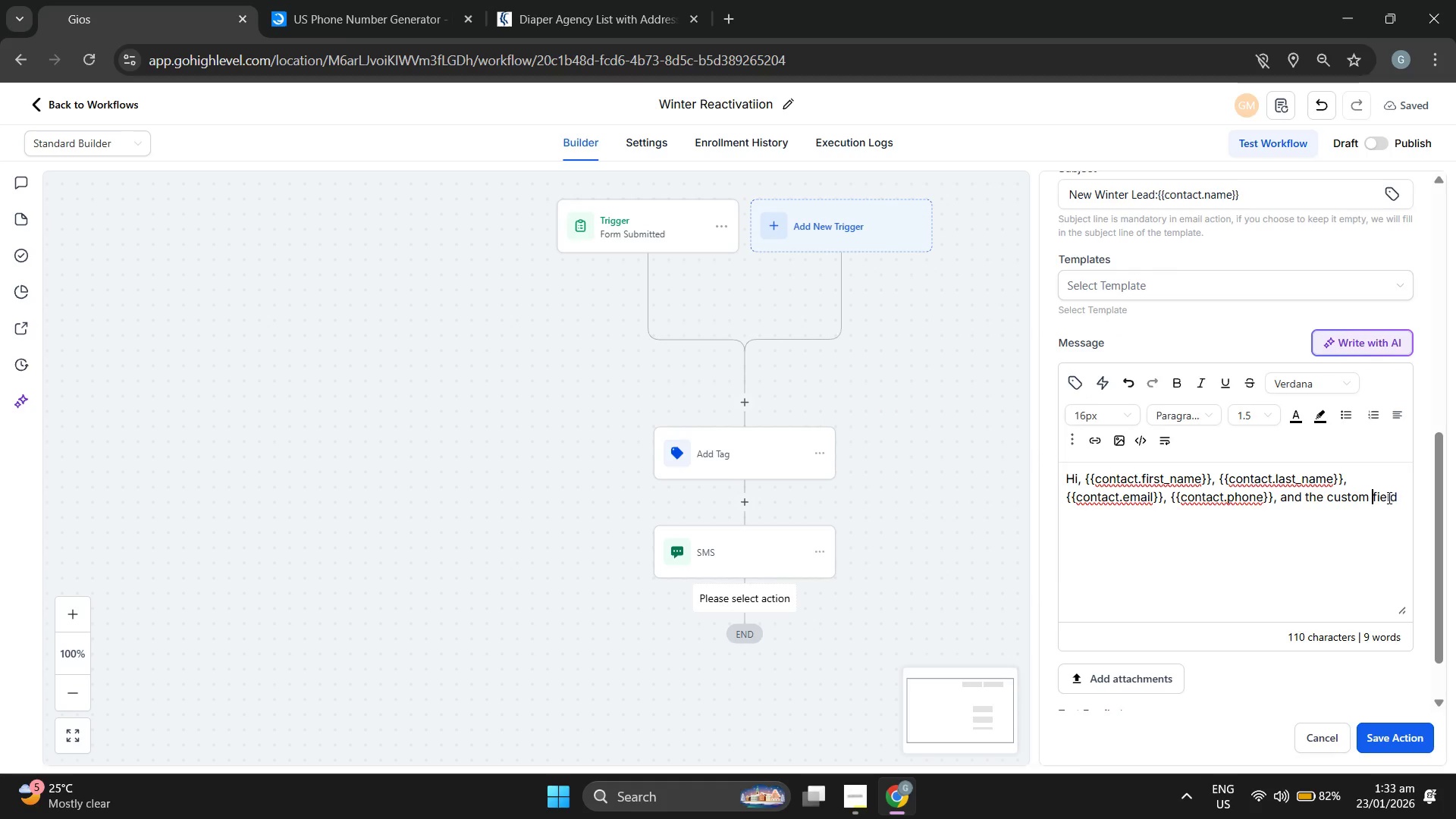 
left_click([1392, 497])
 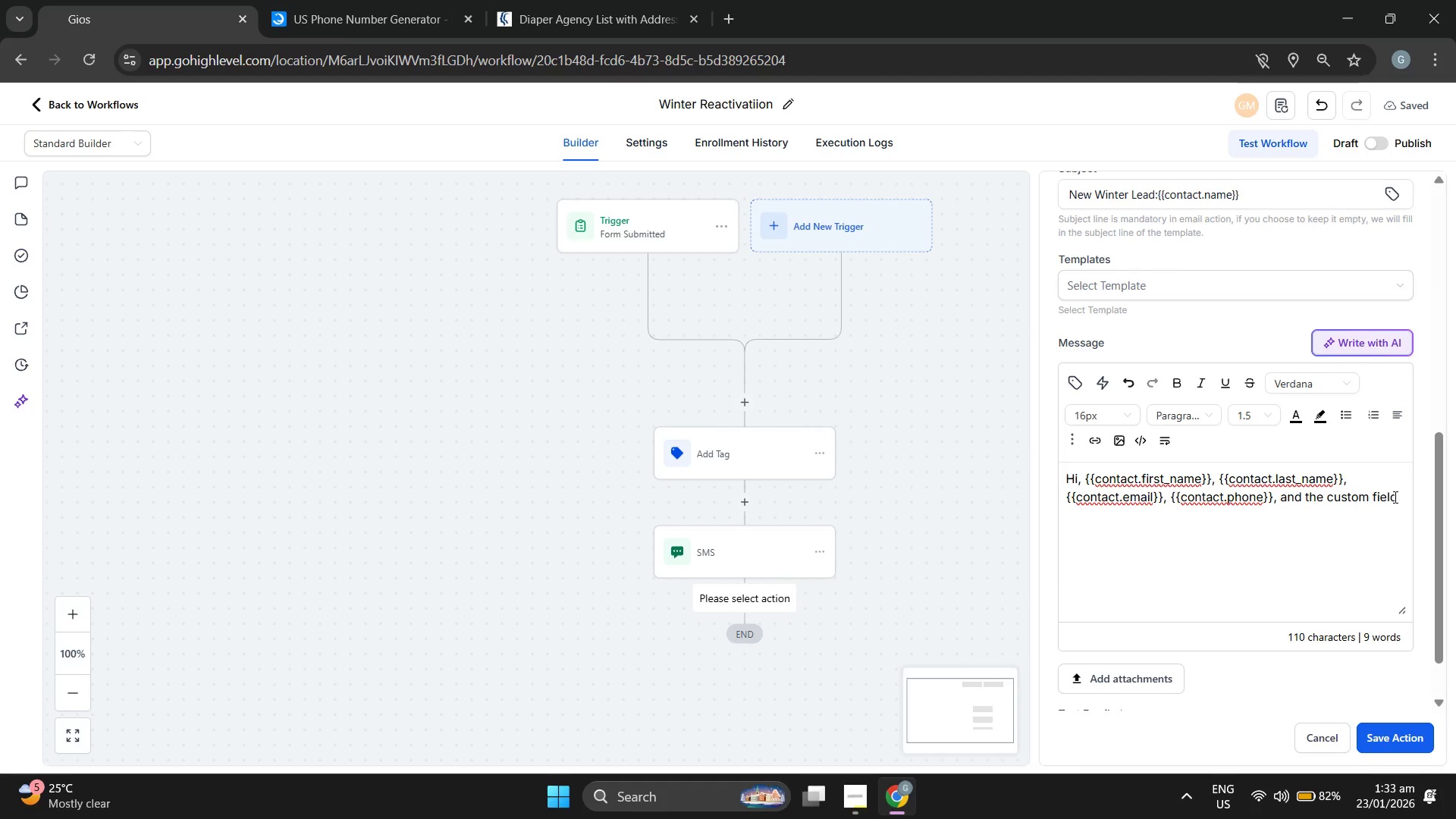 
key(ArrowRight)
 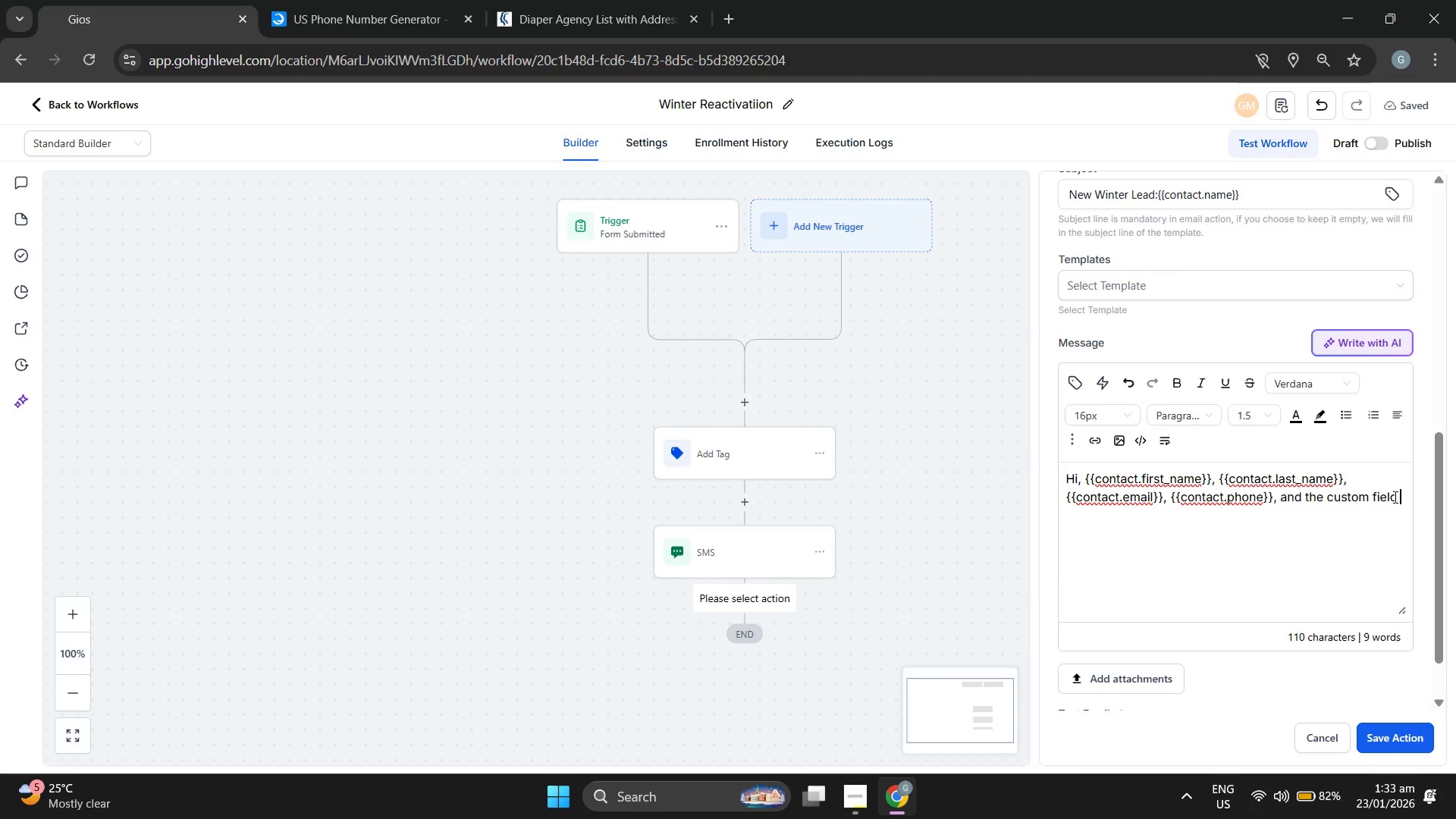 
key(ArrowRight)
 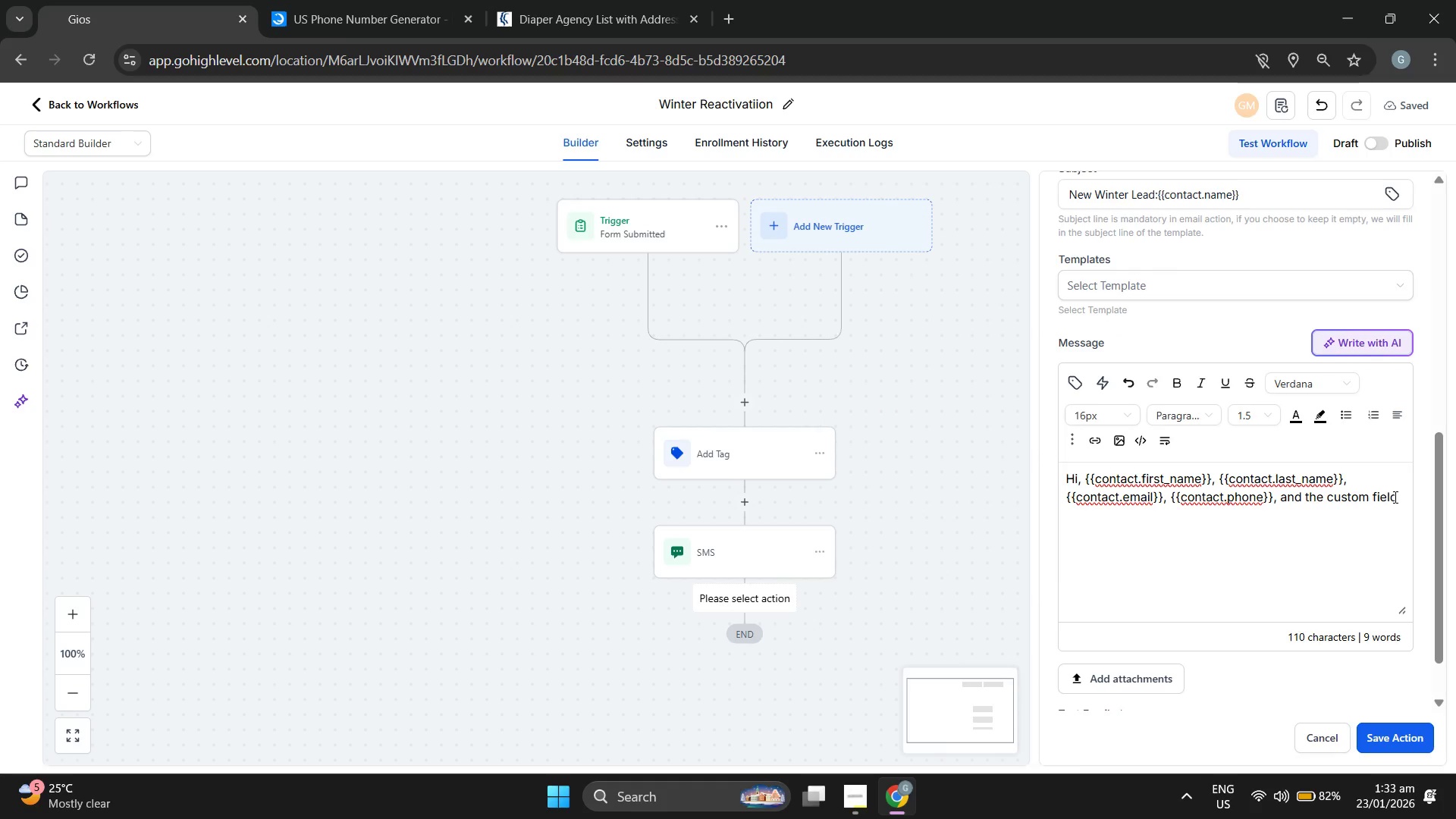 
key(ArrowLeft)
 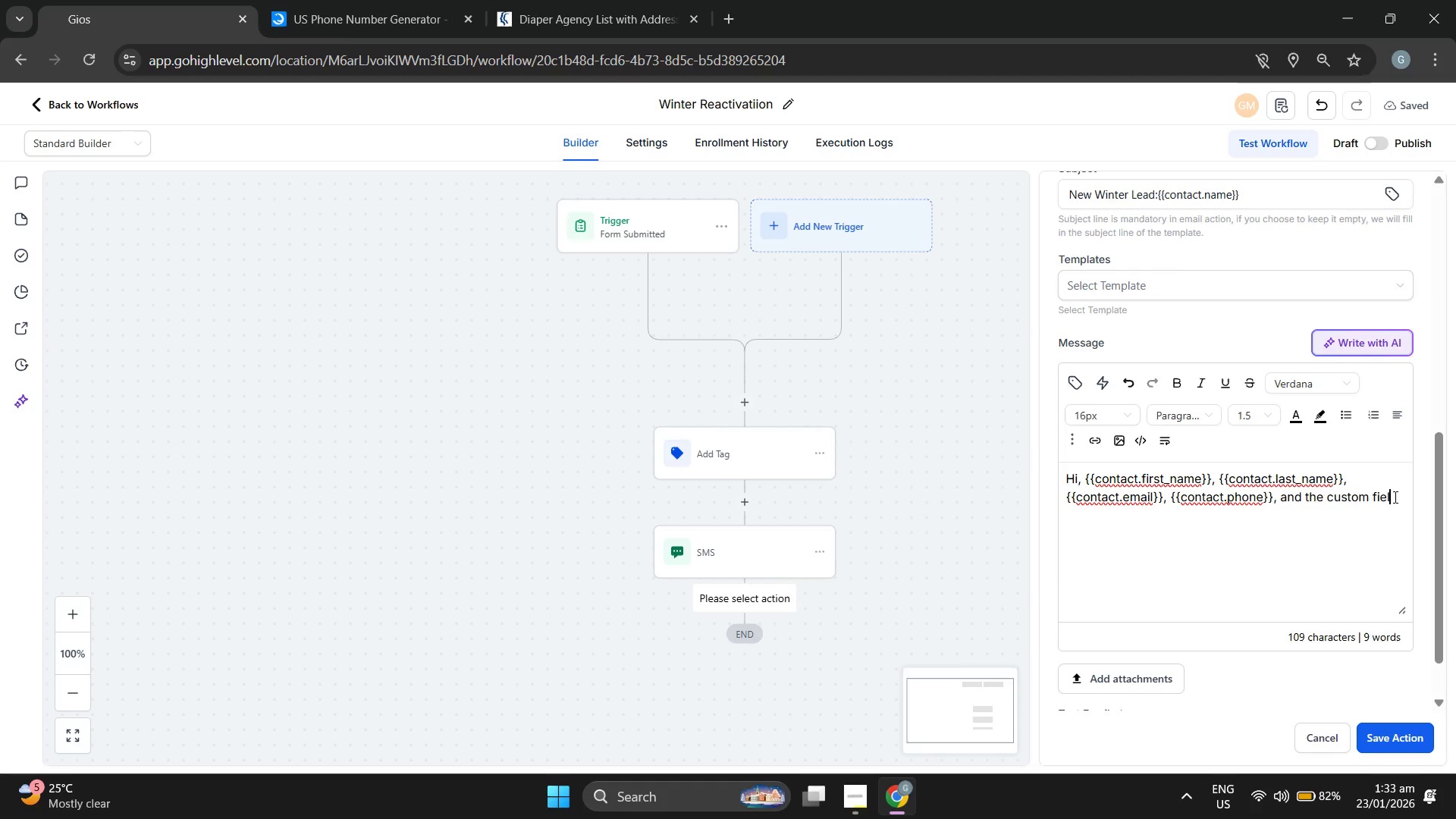 
hold_key(key=Backspace, duration=0.89)
 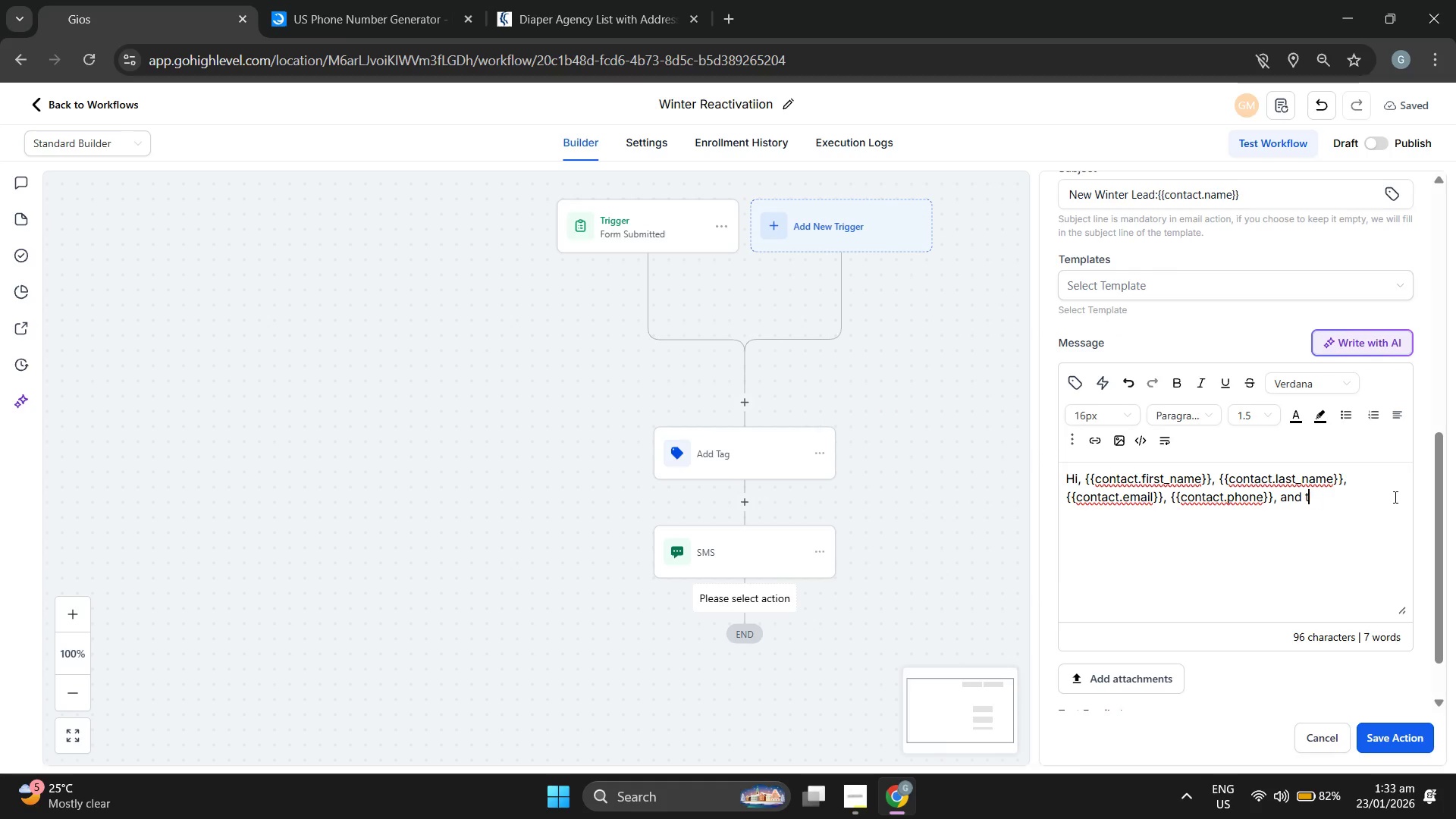 
key(Backspace)
 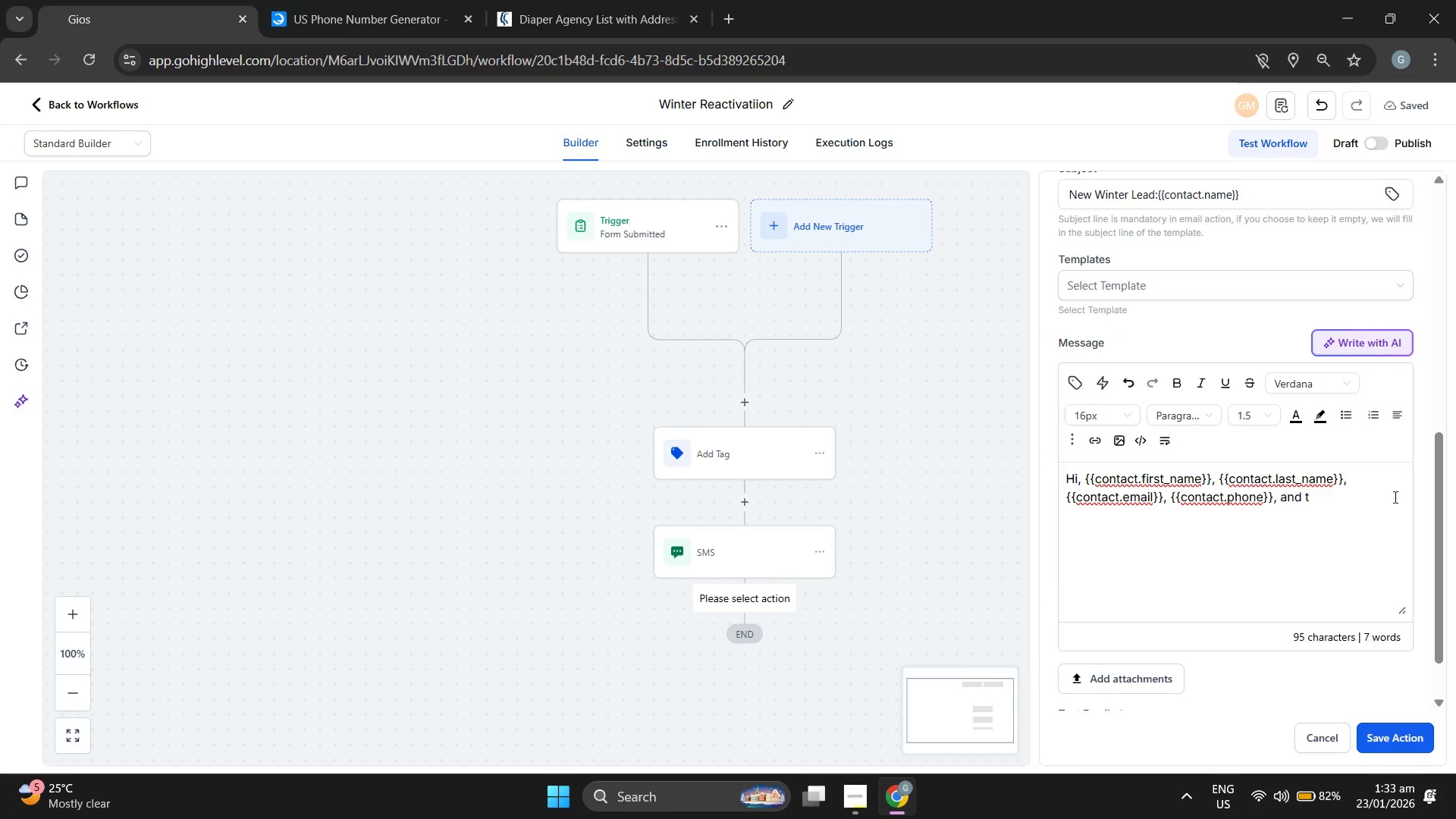 
key(Backspace)
 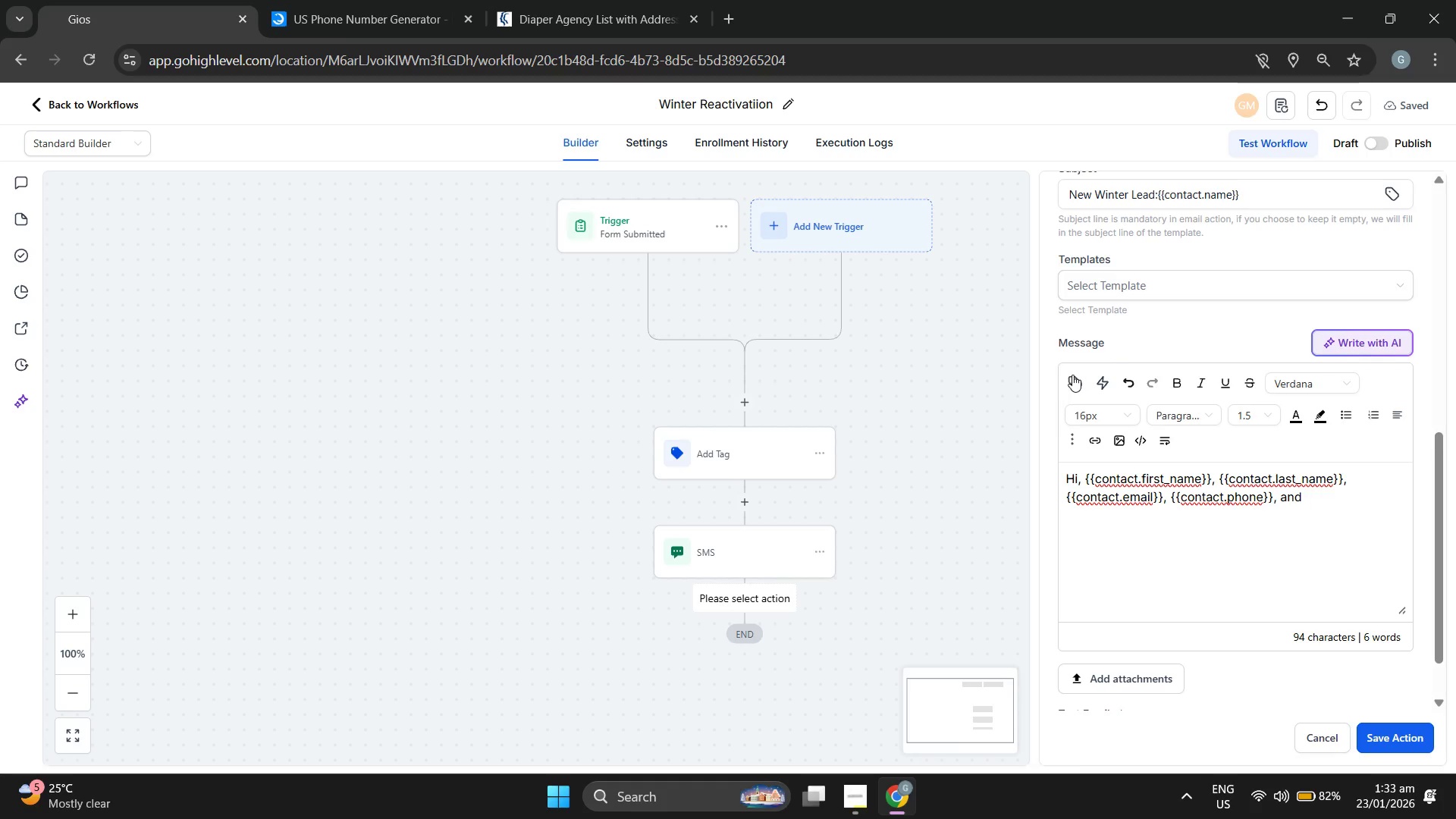 
scroll: coordinate [952, 492], scroll_direction: down, amount: 4.0
 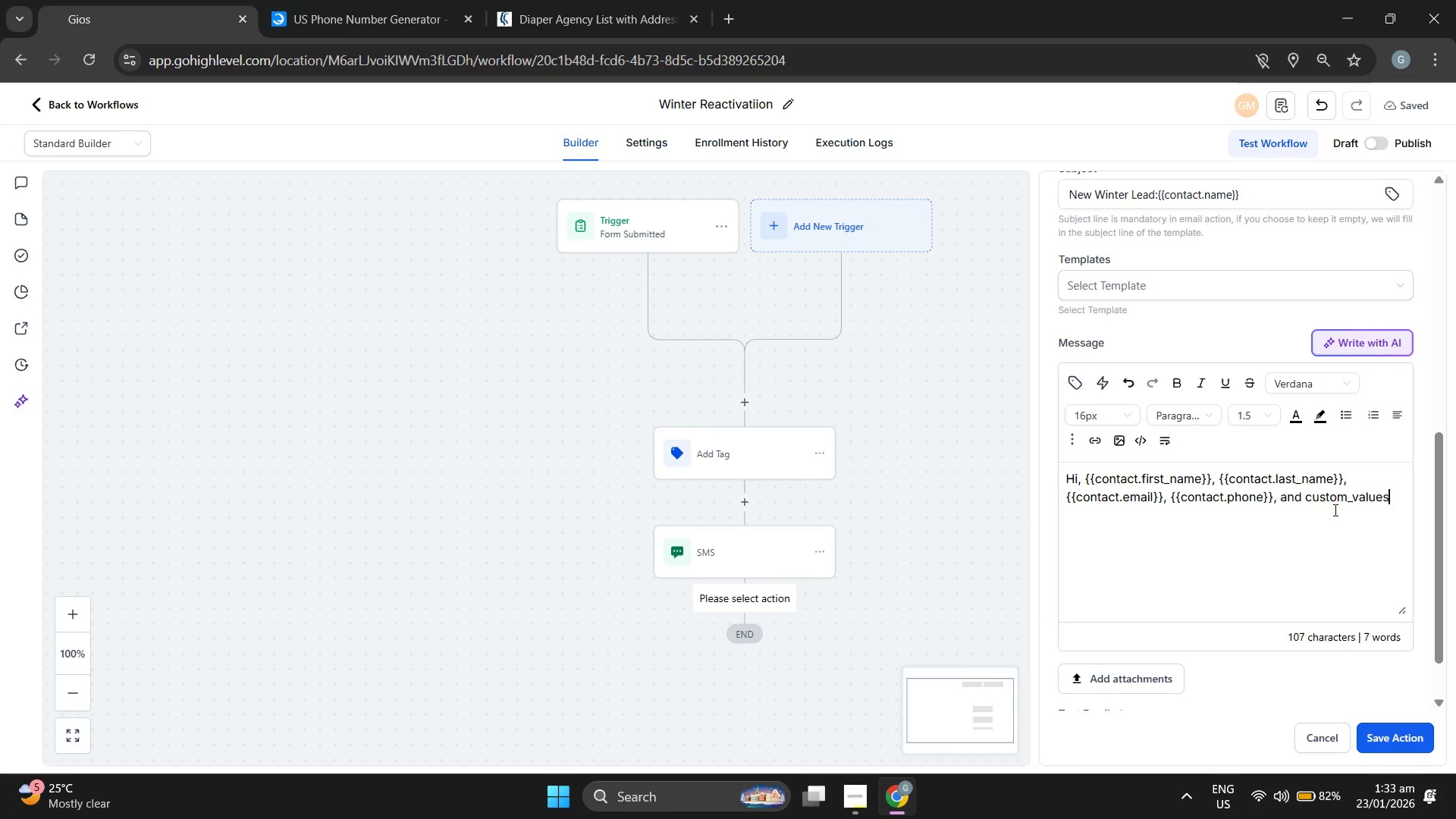 
hold_key(key=Backspace, duration=0.81)
 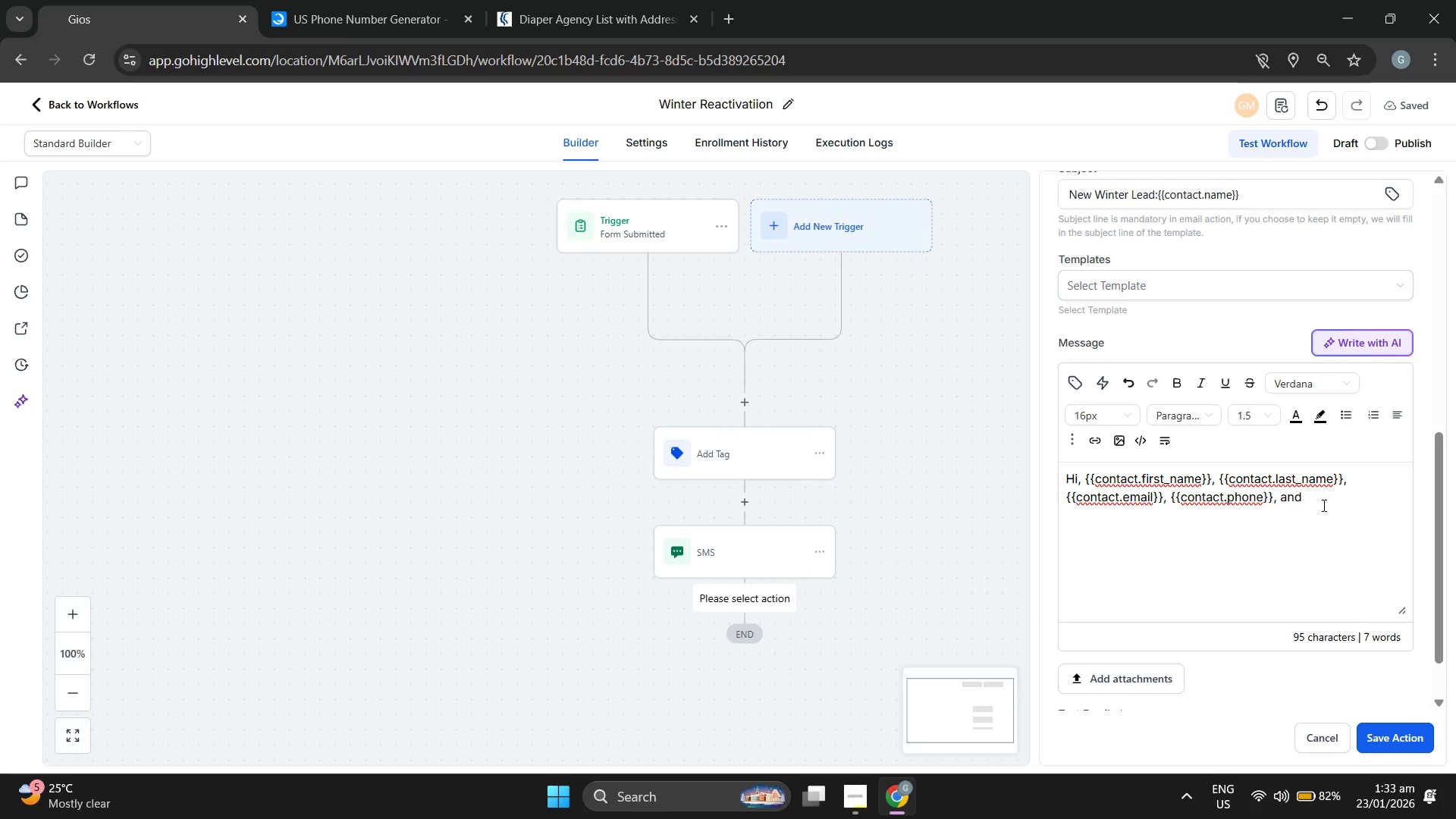 
key(Backspace)
 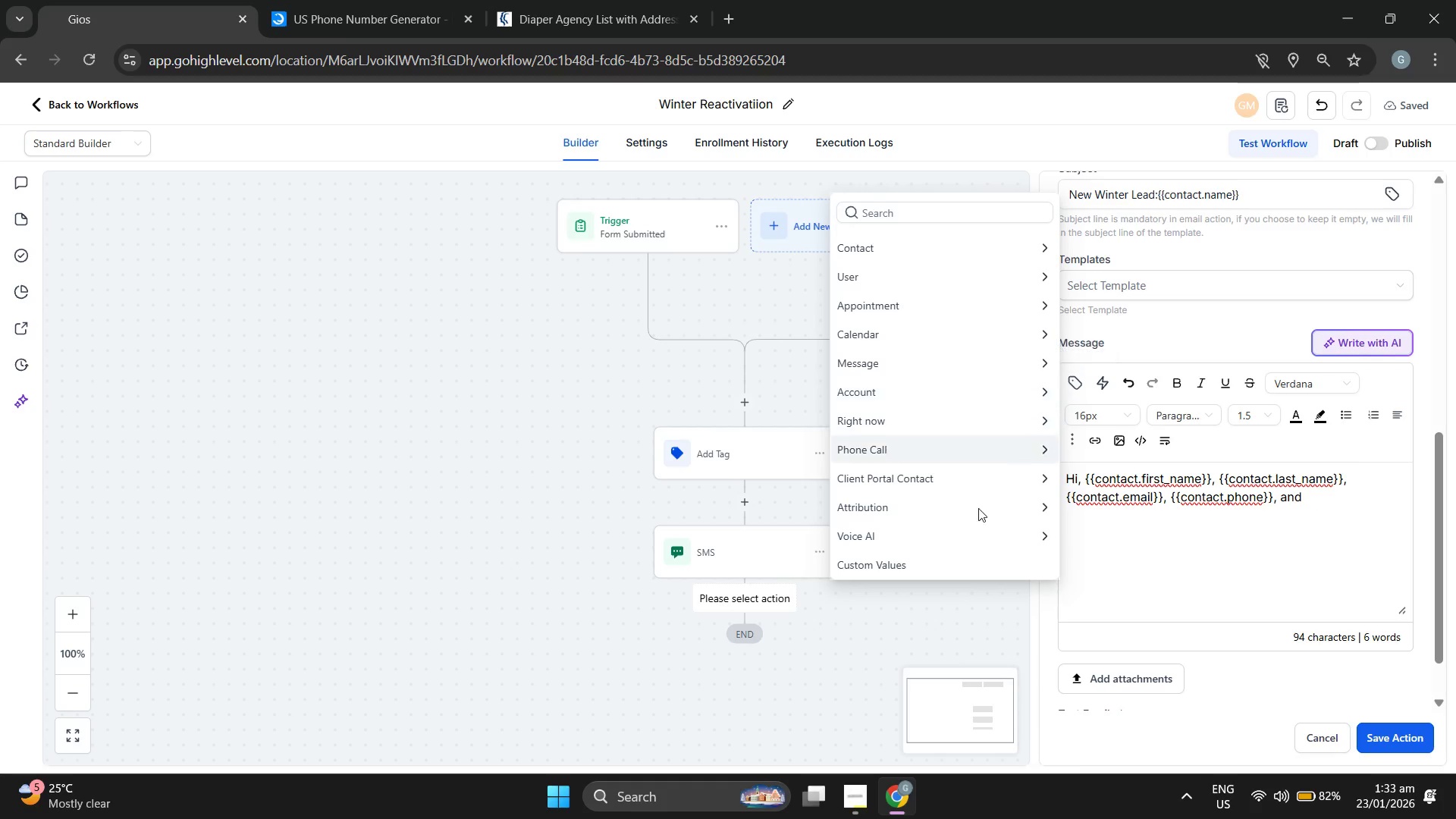 
wait(6.53)
 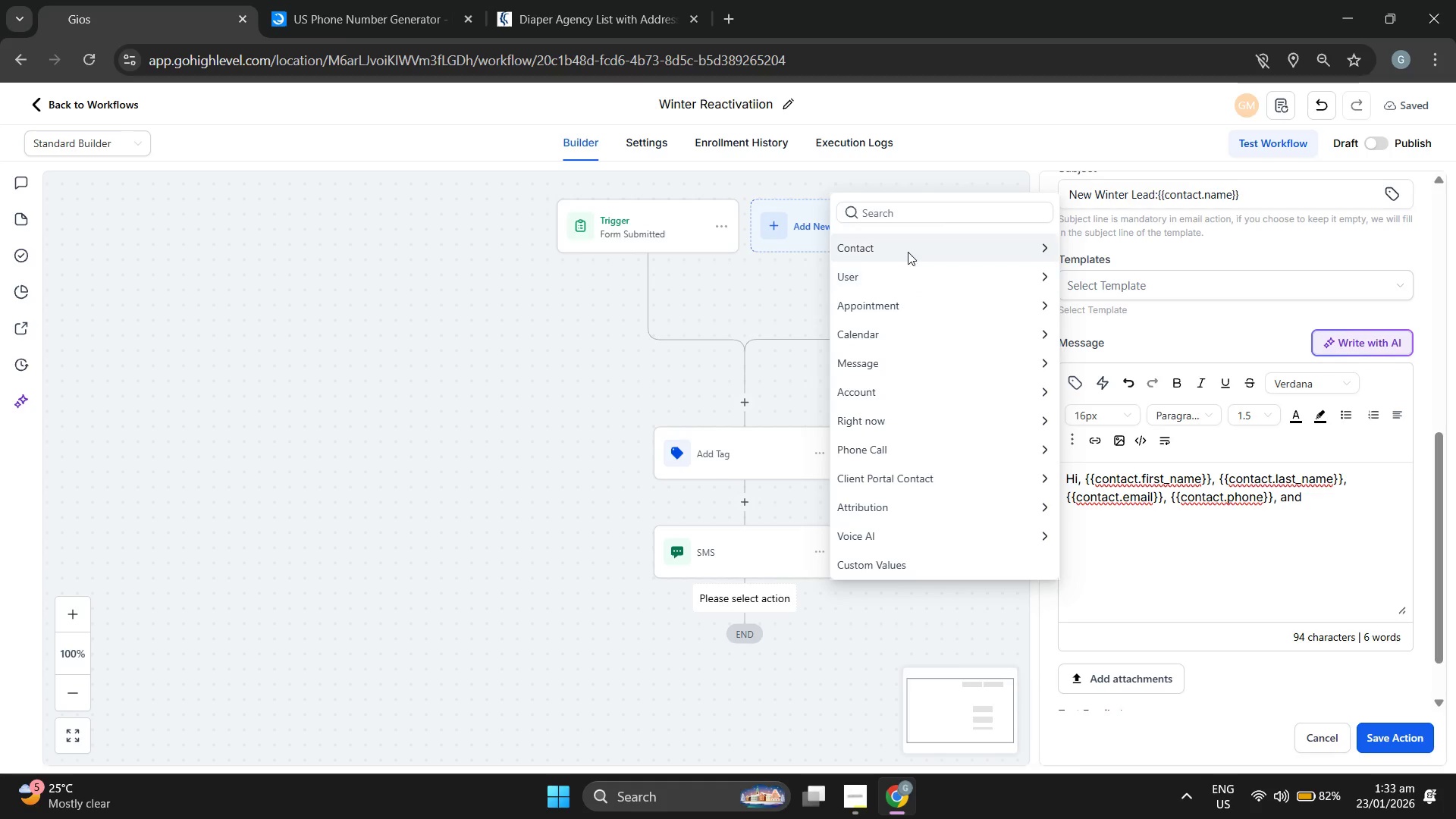 
left_click([910, 246])
 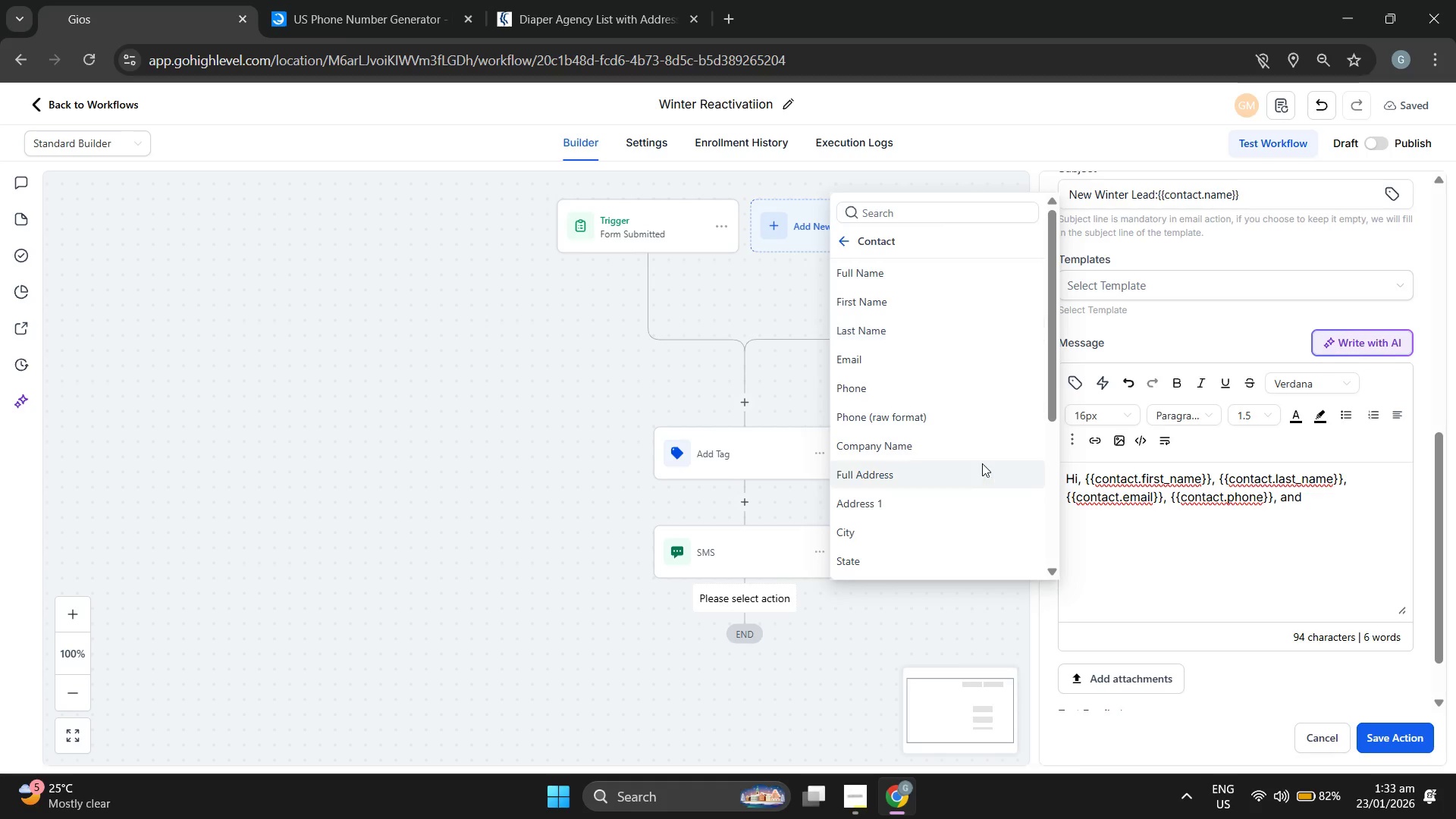 
scroll: coordinate [982, 465], scroll_direction: down, amount: 7.0
 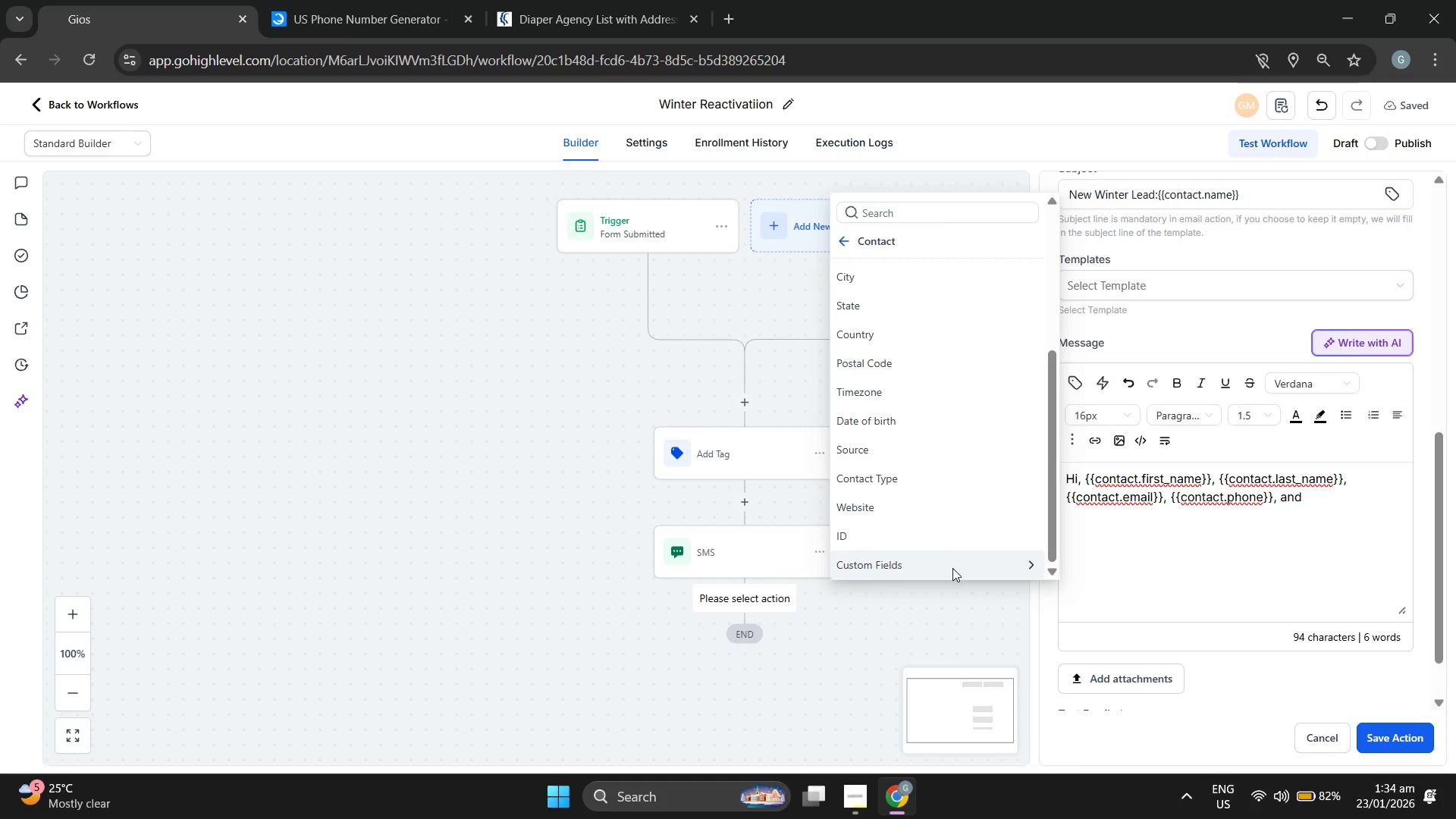 
left_click([952, 568])
 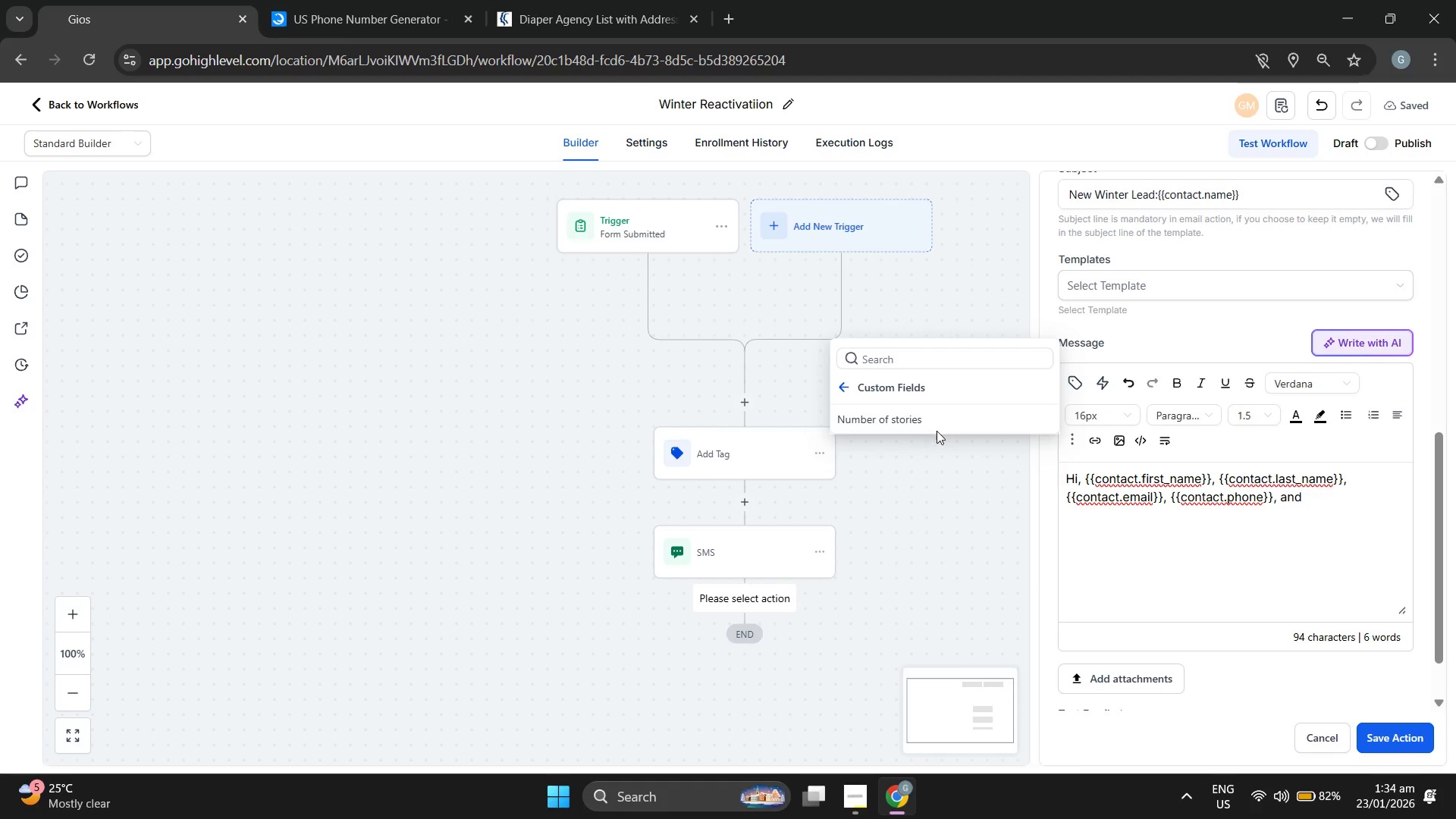 
left_click([933, 422])
 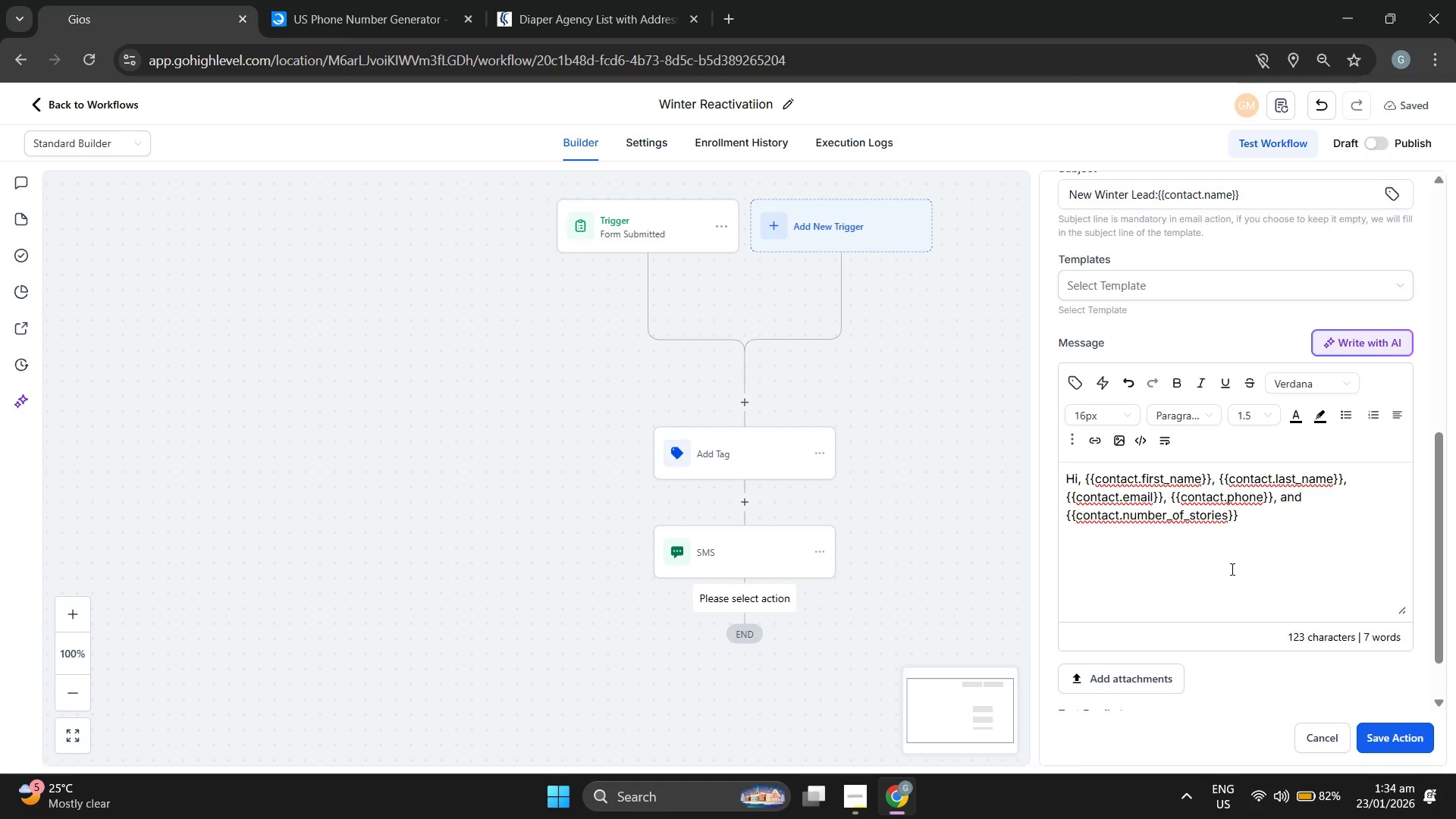 
key(Period)
 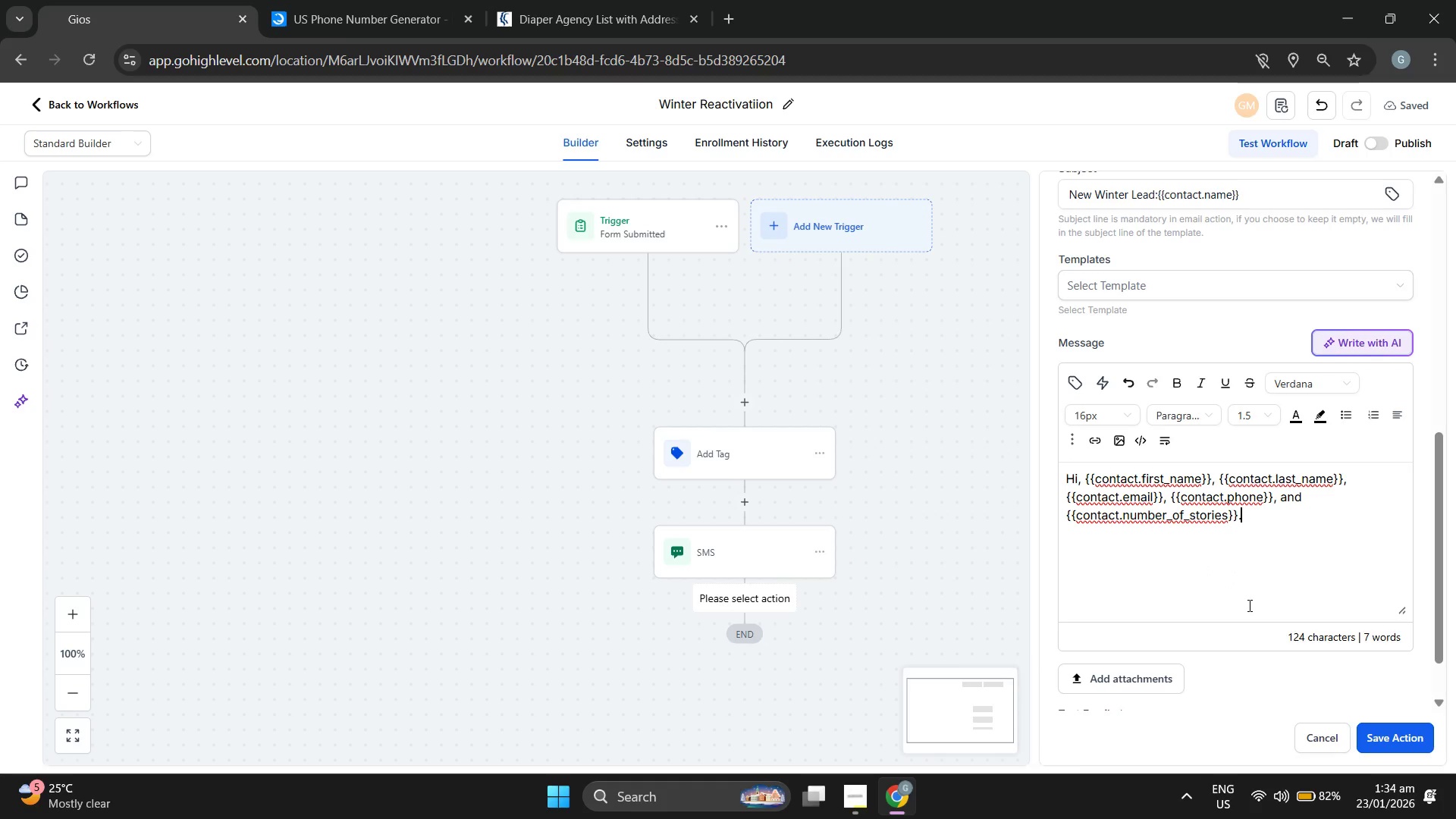 
scroll: coordinate [1191, 555], scroll_direction: down, amount: 7.0
 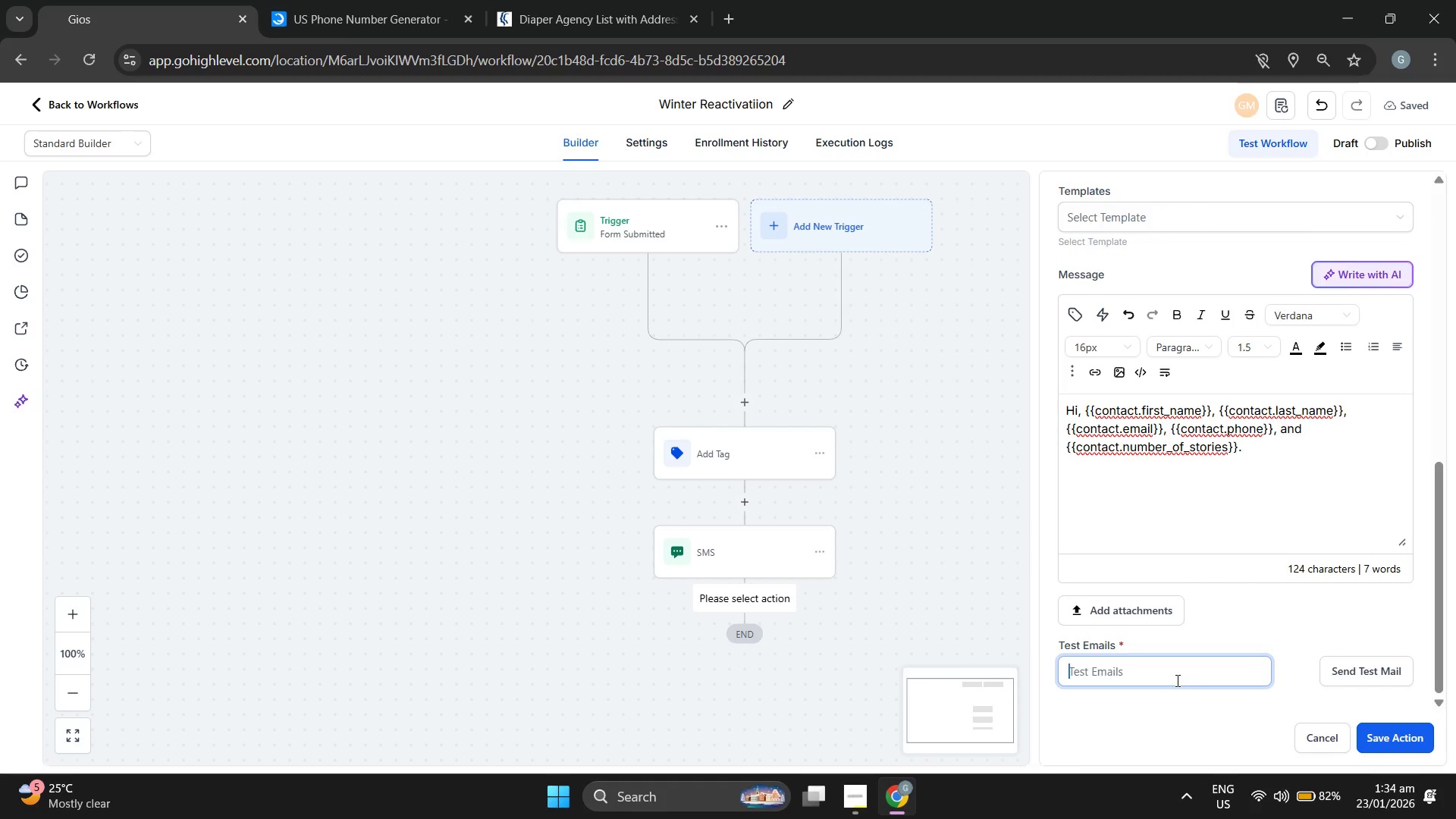 
type(Mlee@gmail.com)
 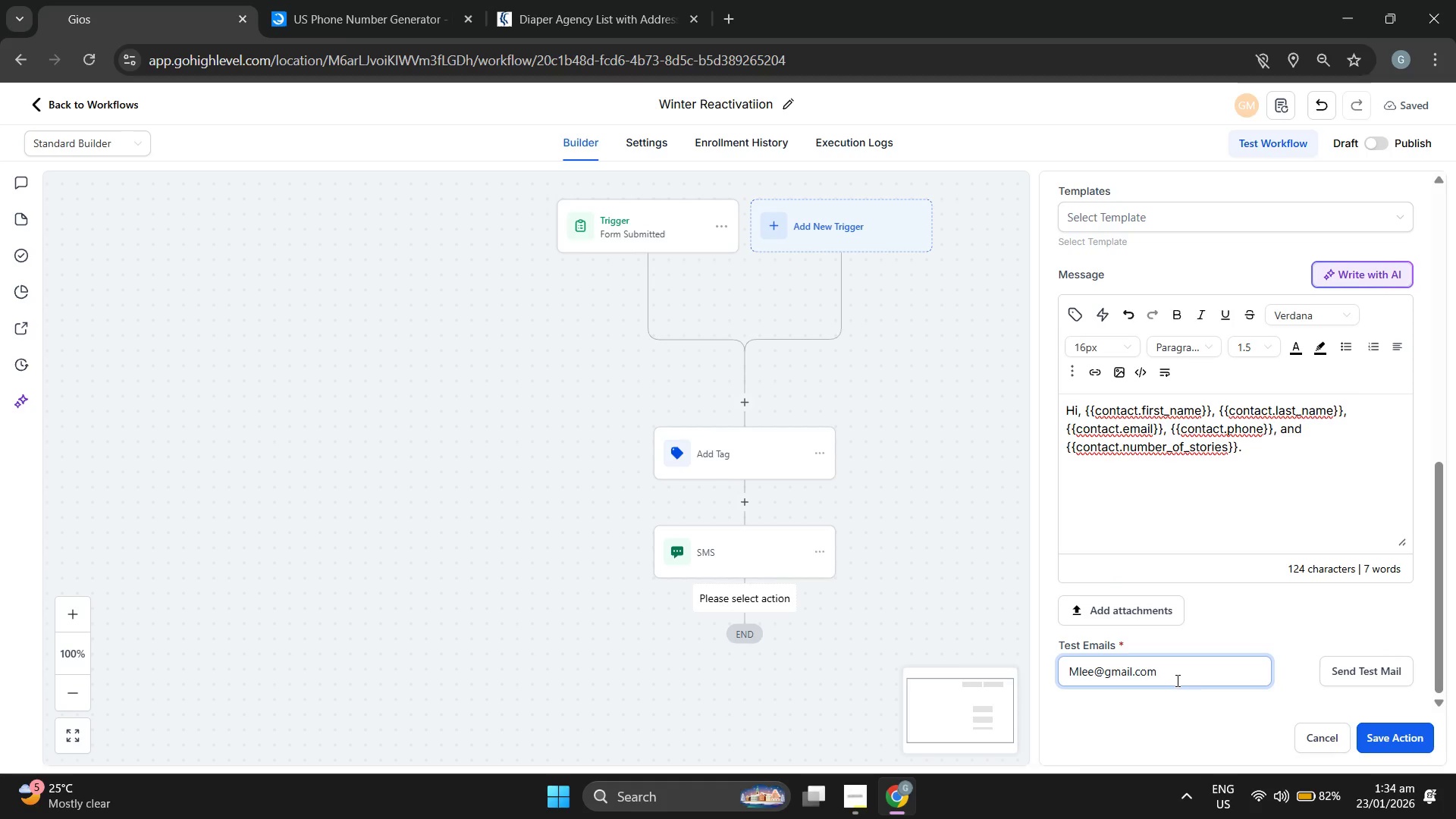 
left_click([1414, 739])
 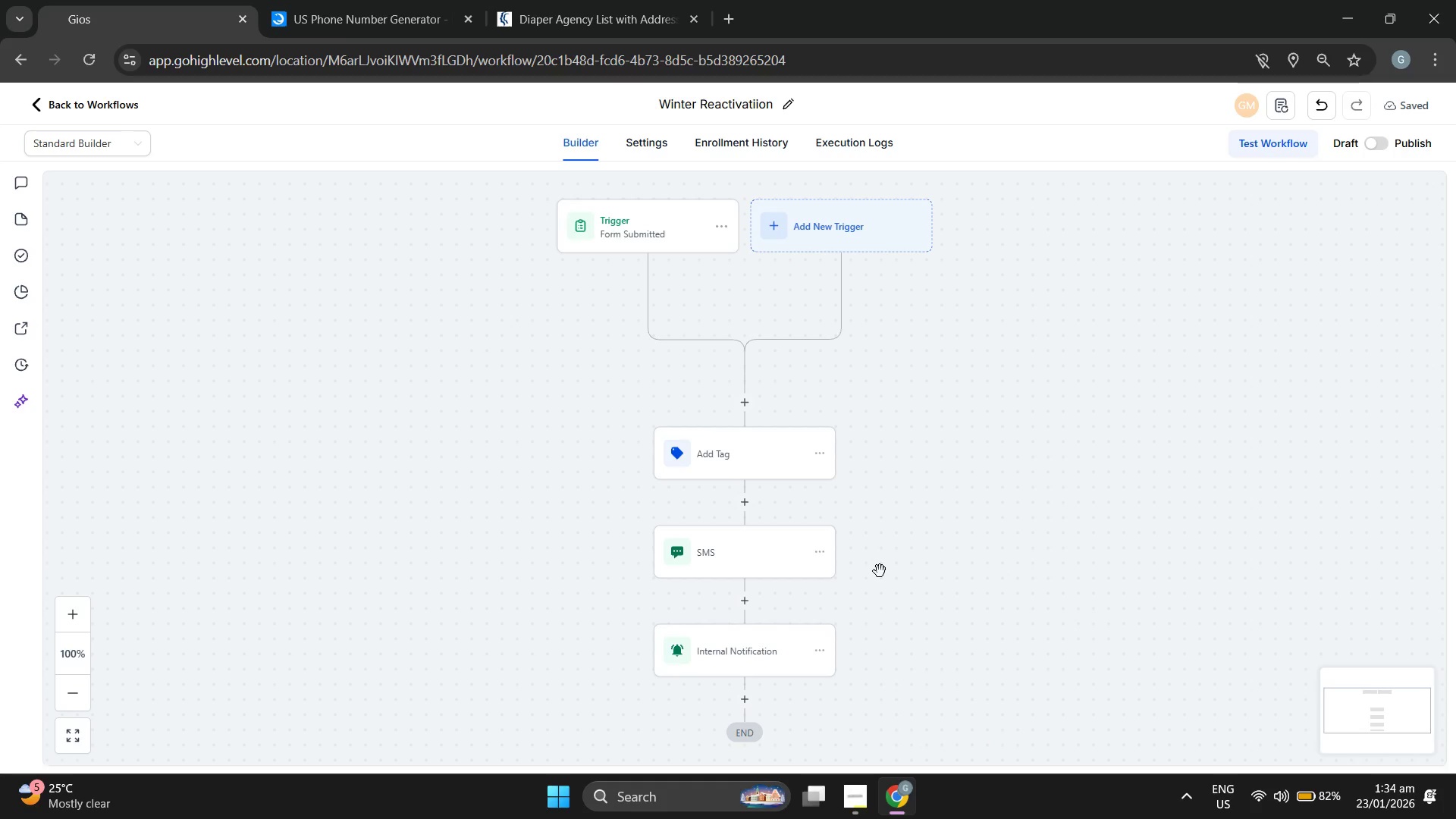 
scroll: coordinate [962, 565], scroll_direction: down, amount: 2.0
 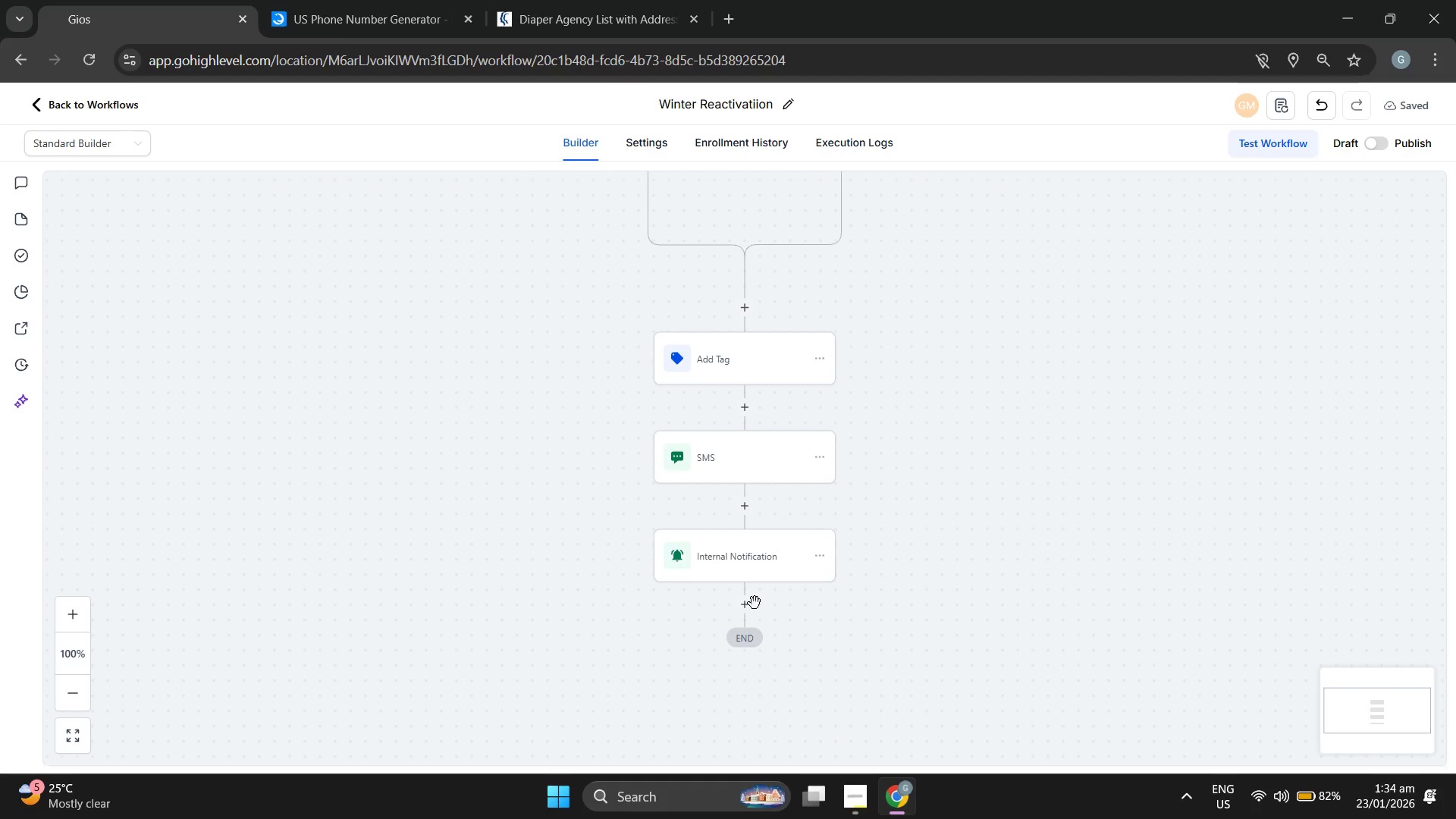 
left_click([745, 607])
 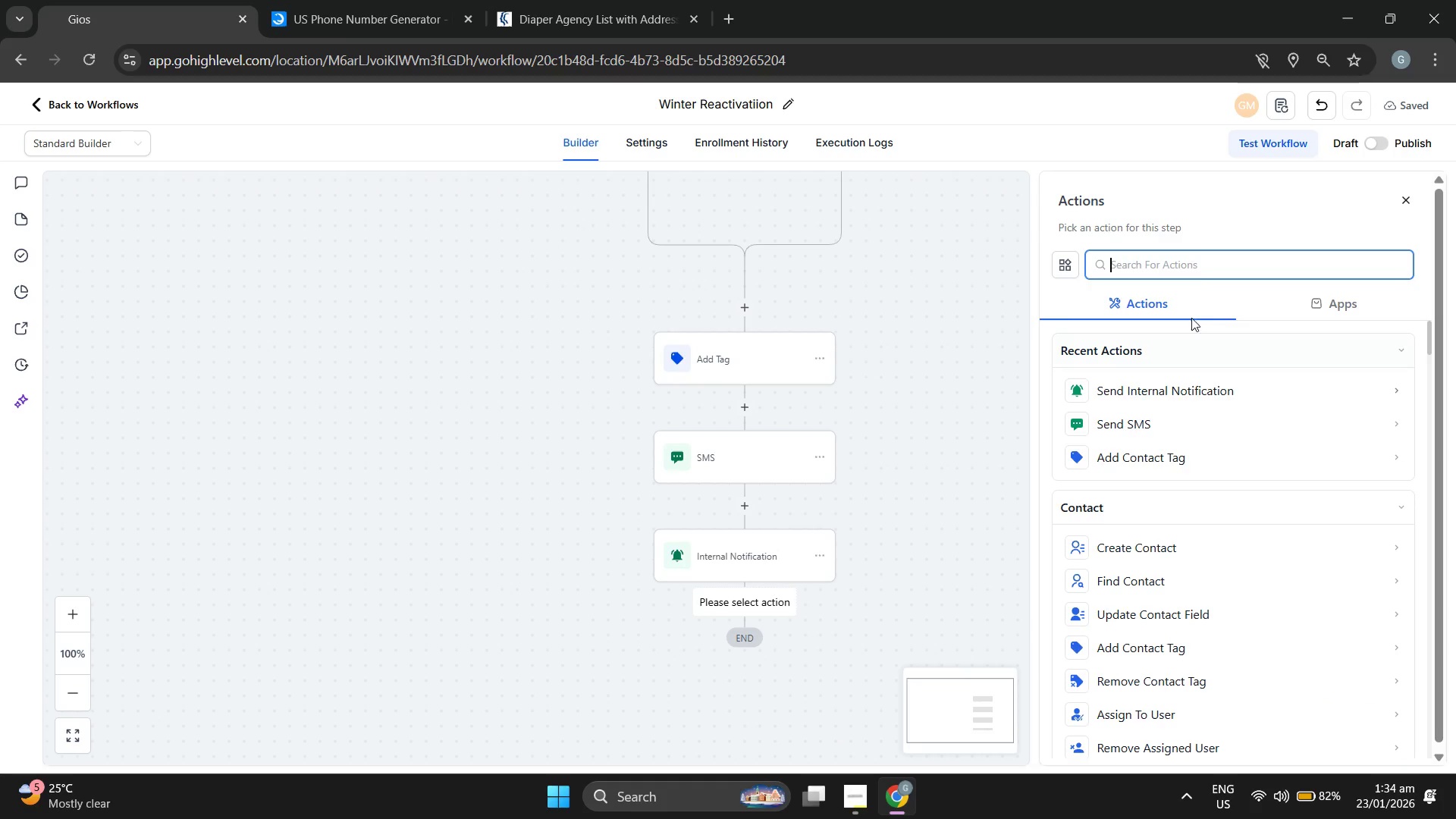 
type(wait)
 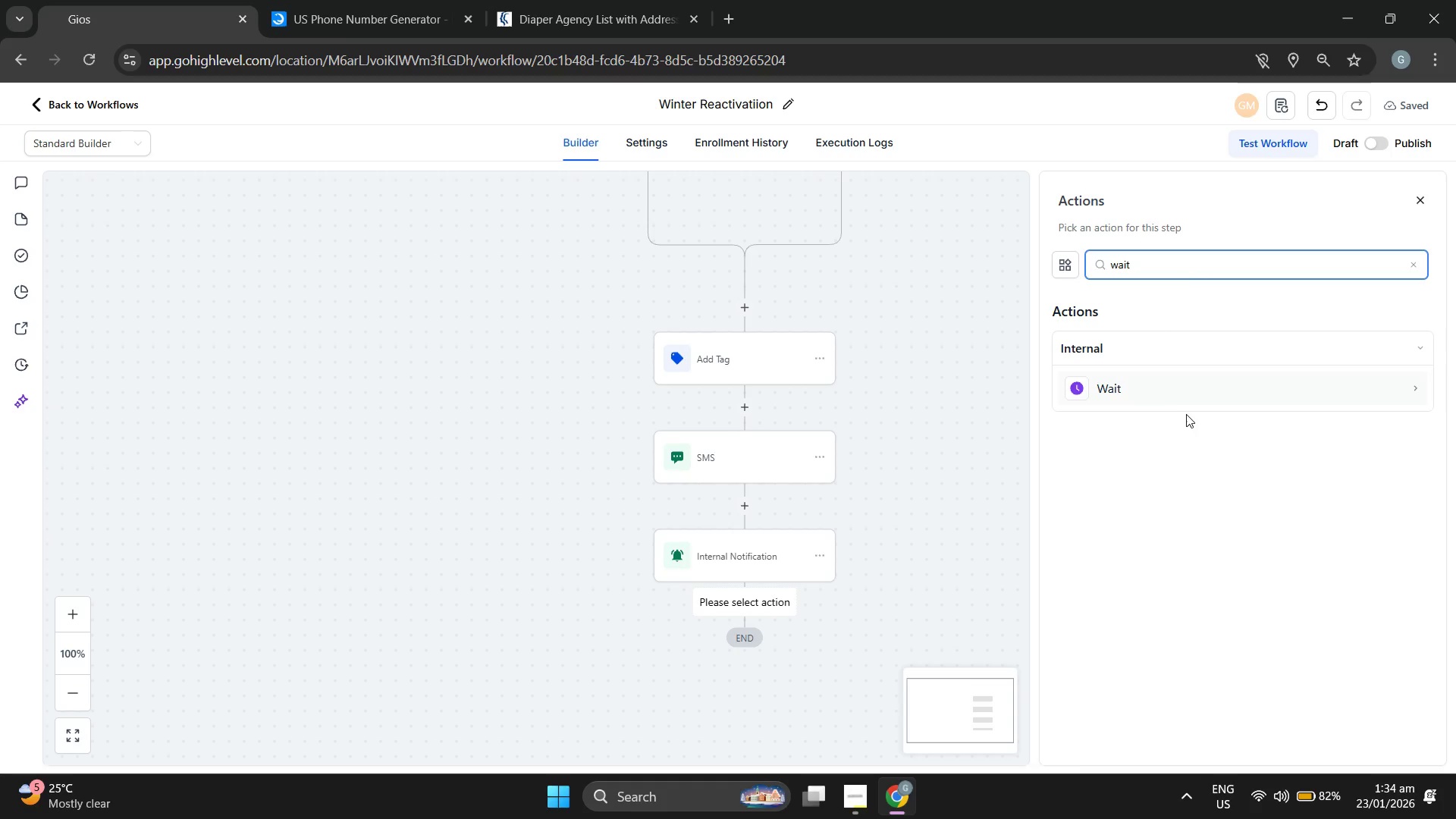 
mouse_move([1154, 387])
 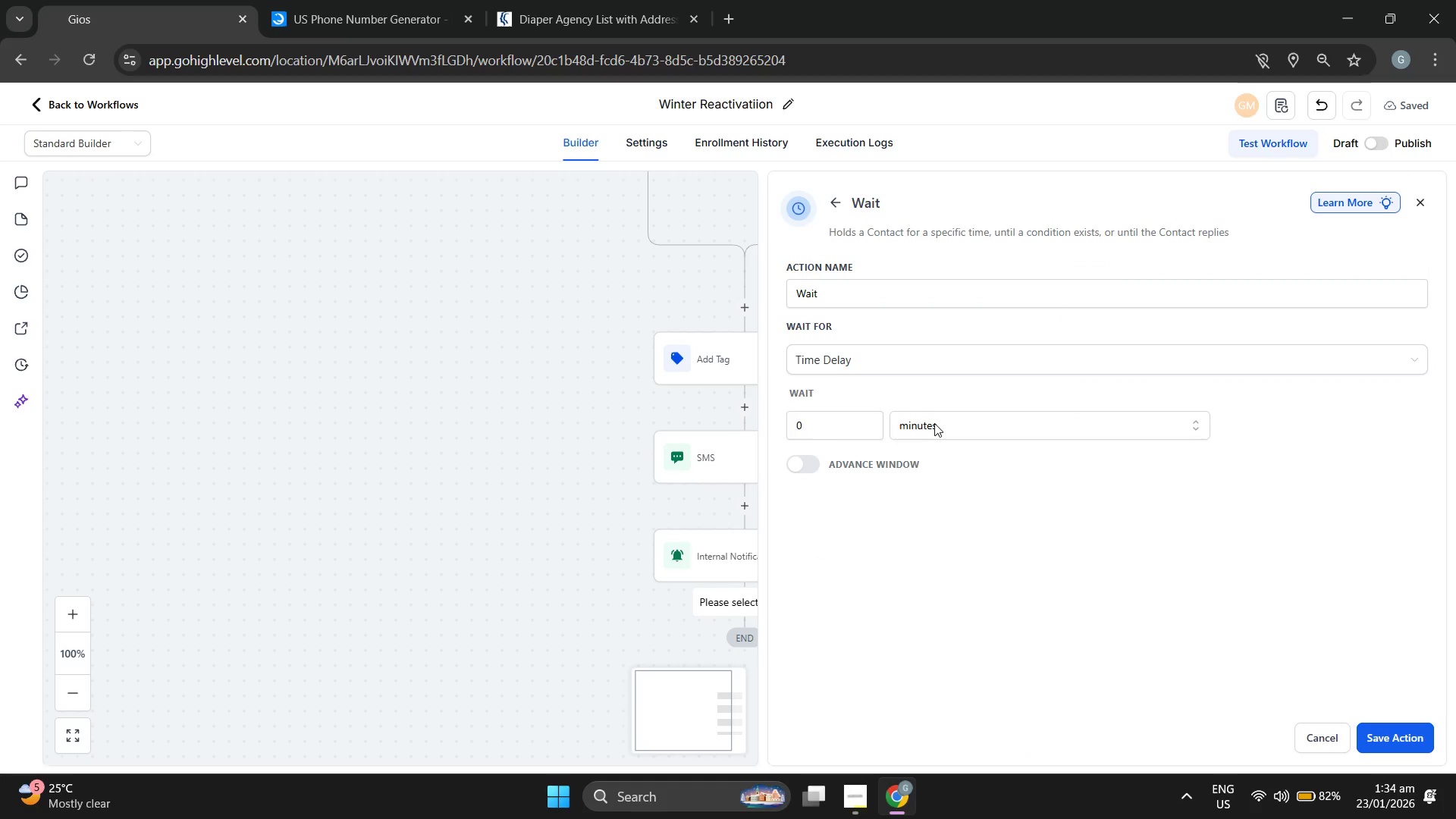 
left_click([936, 424])
 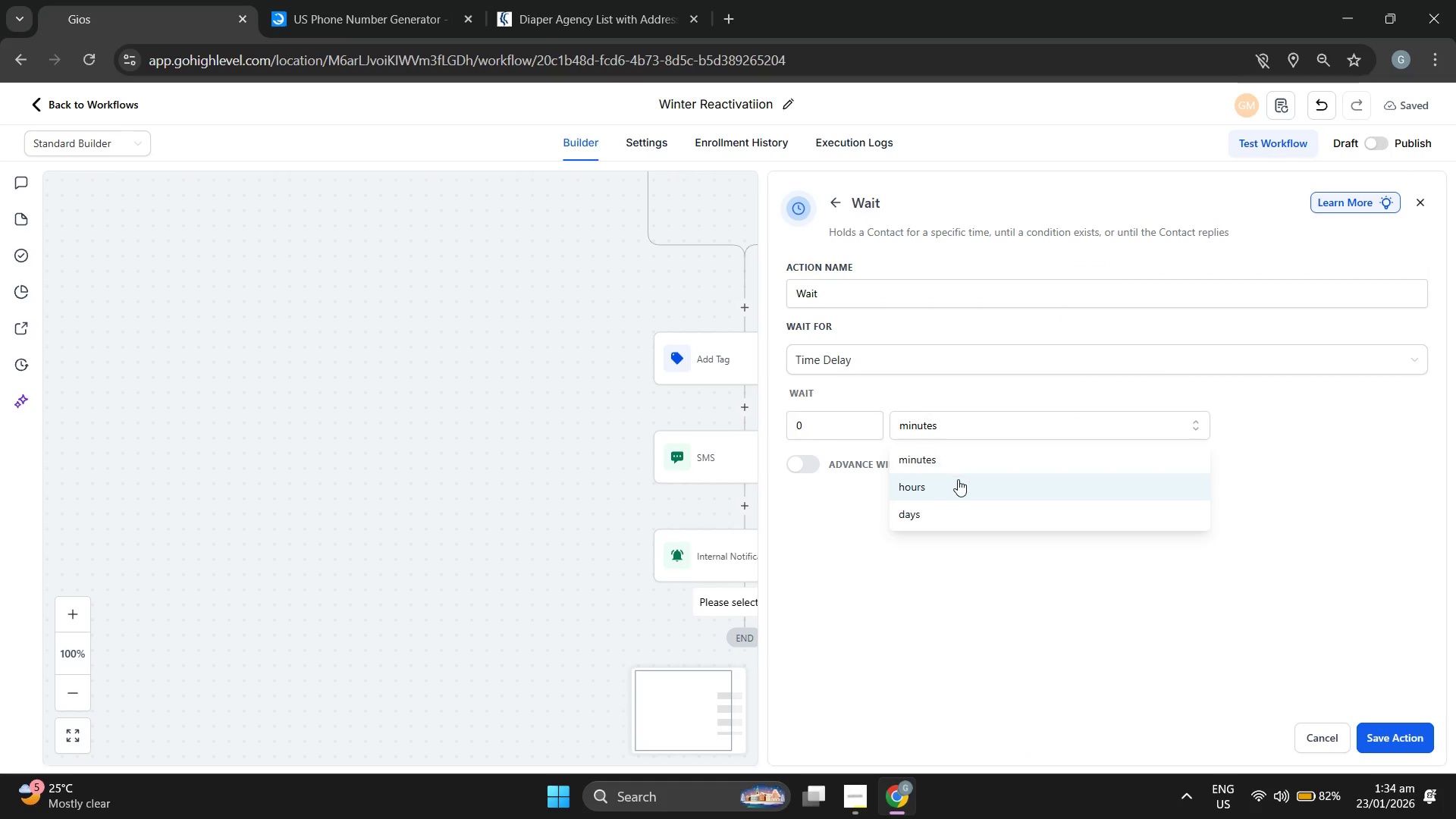 
left_click([957, 480])
 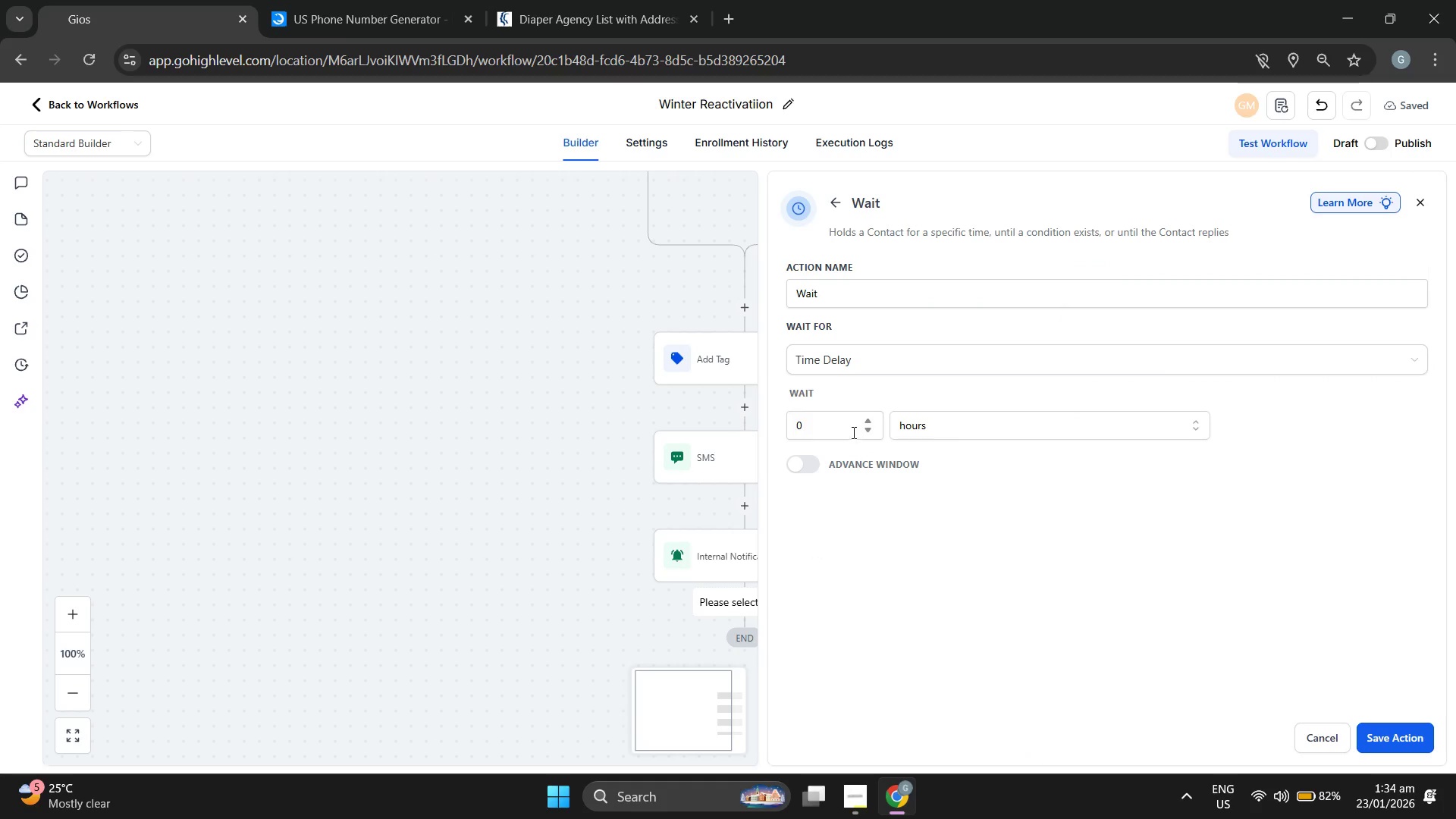 
left_click([850, 431])
 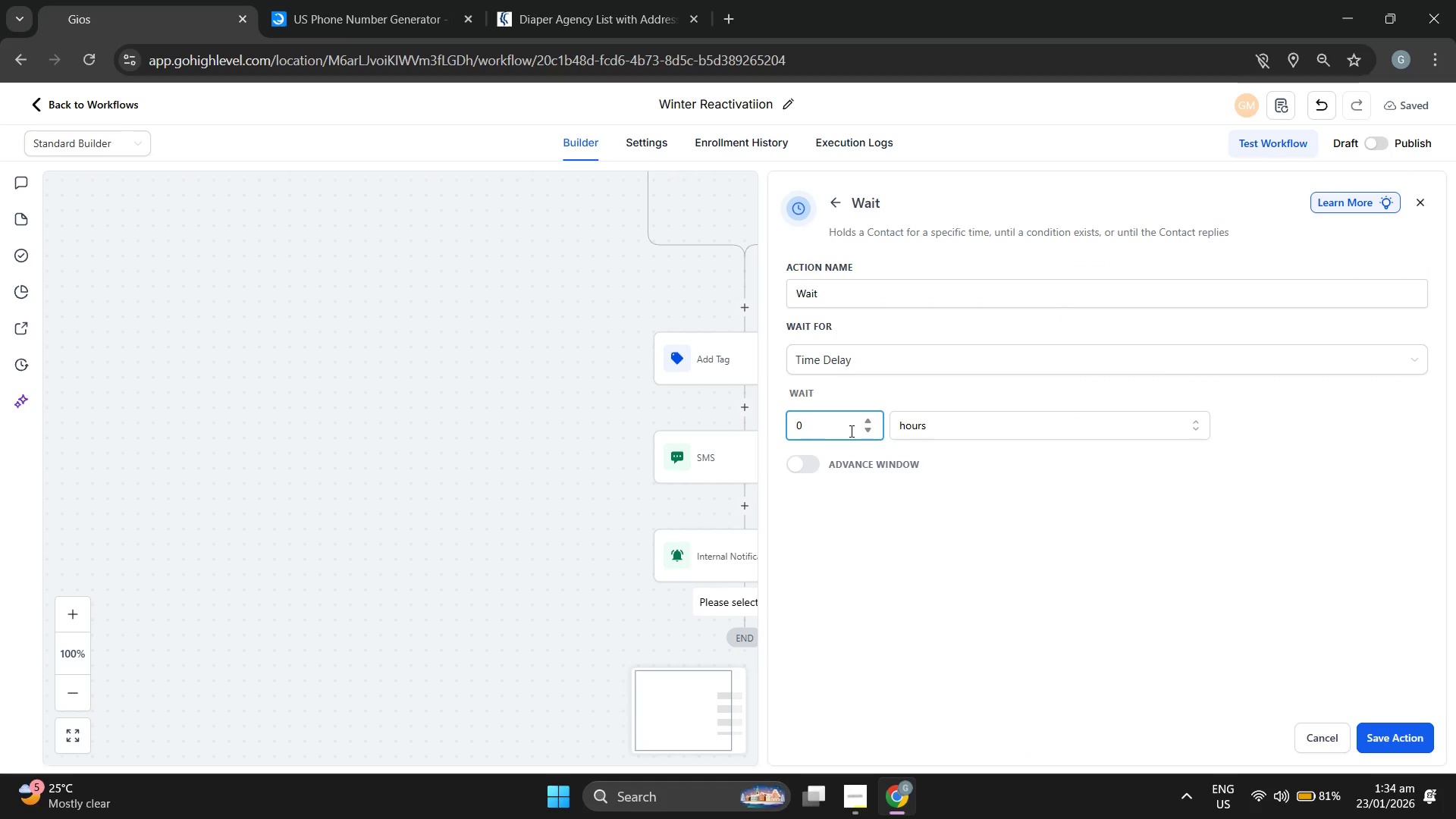 
type(24)
 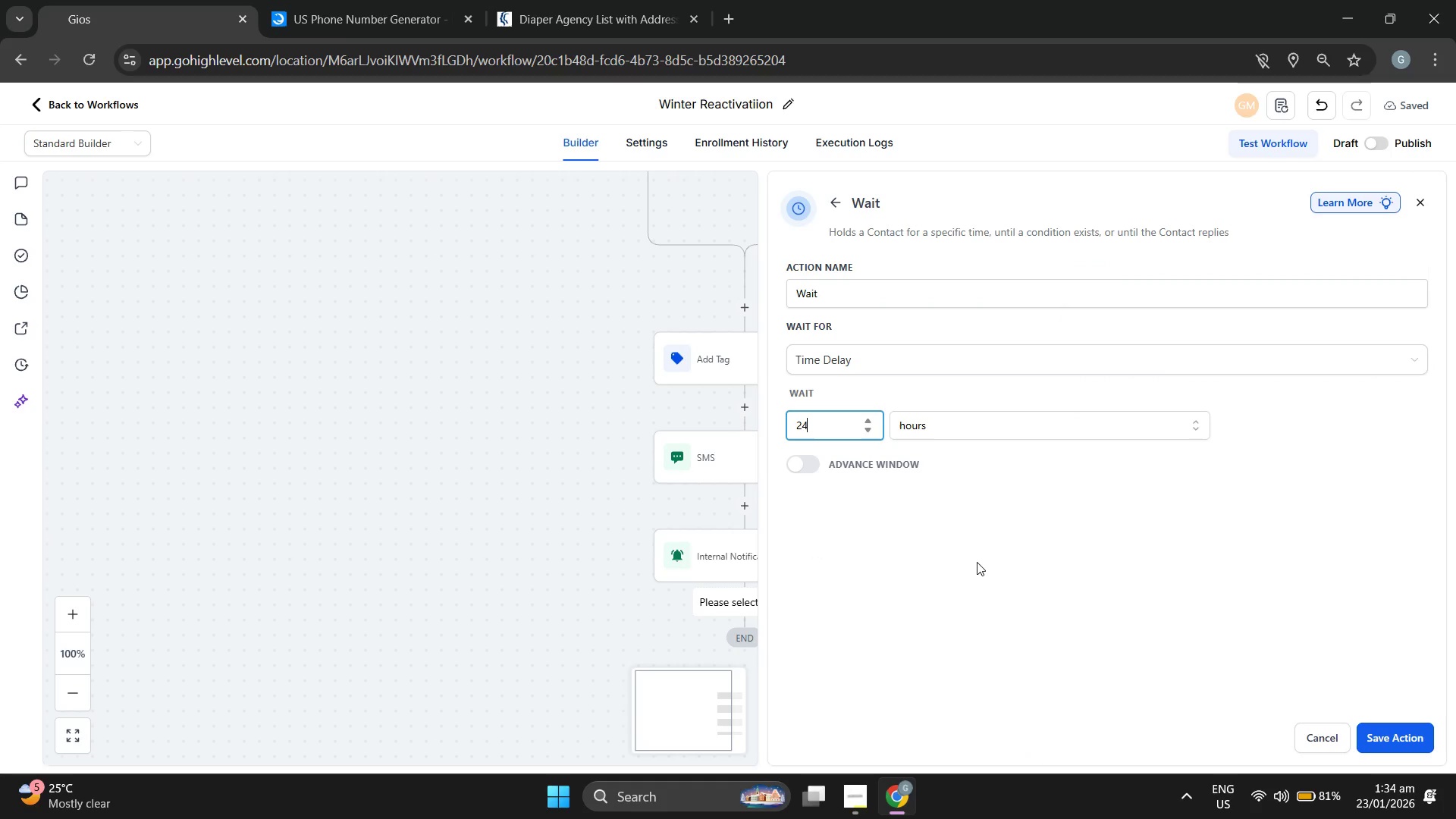 
left_click([977, 562])
 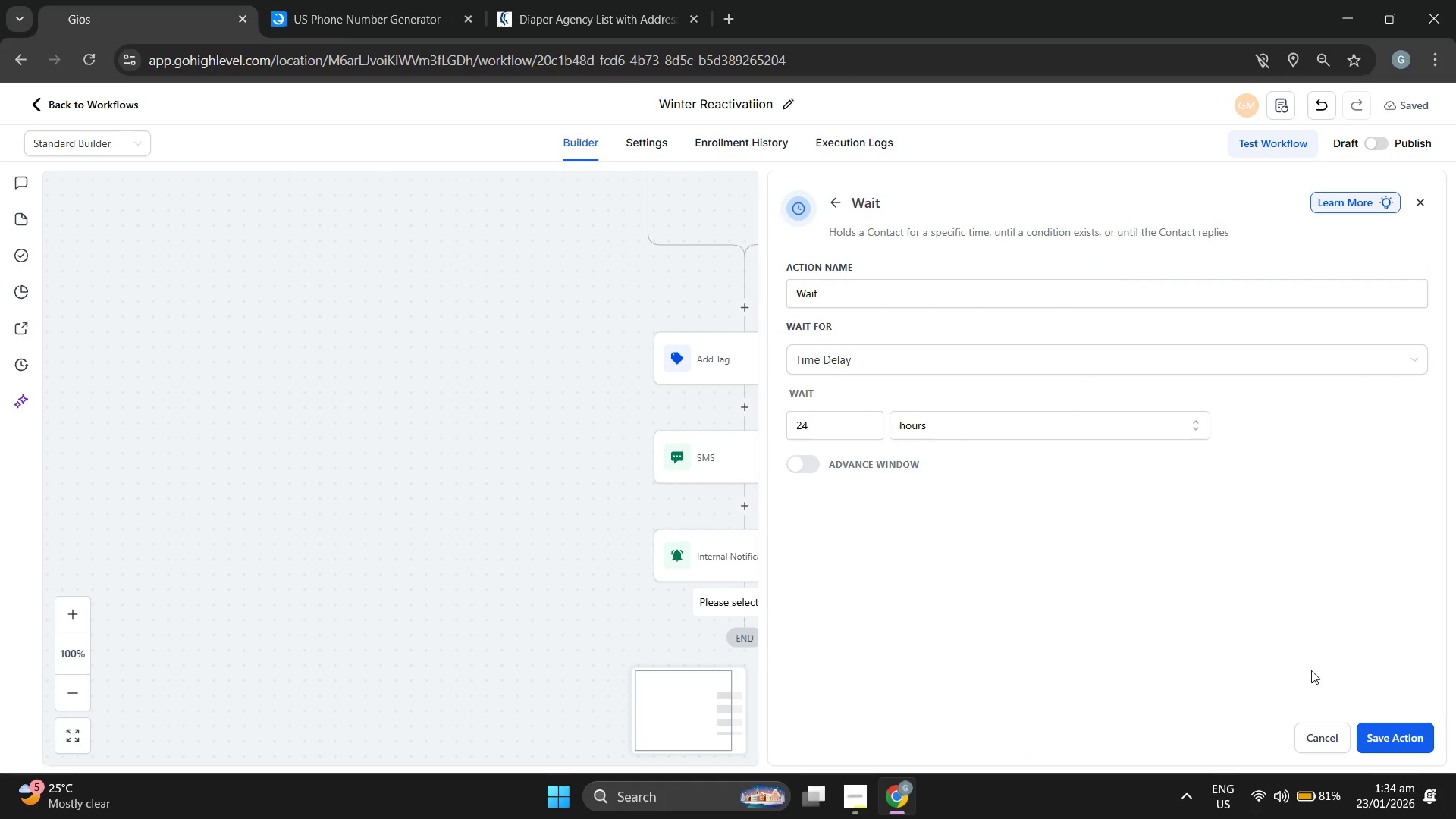 
left_click([1391, 729])
 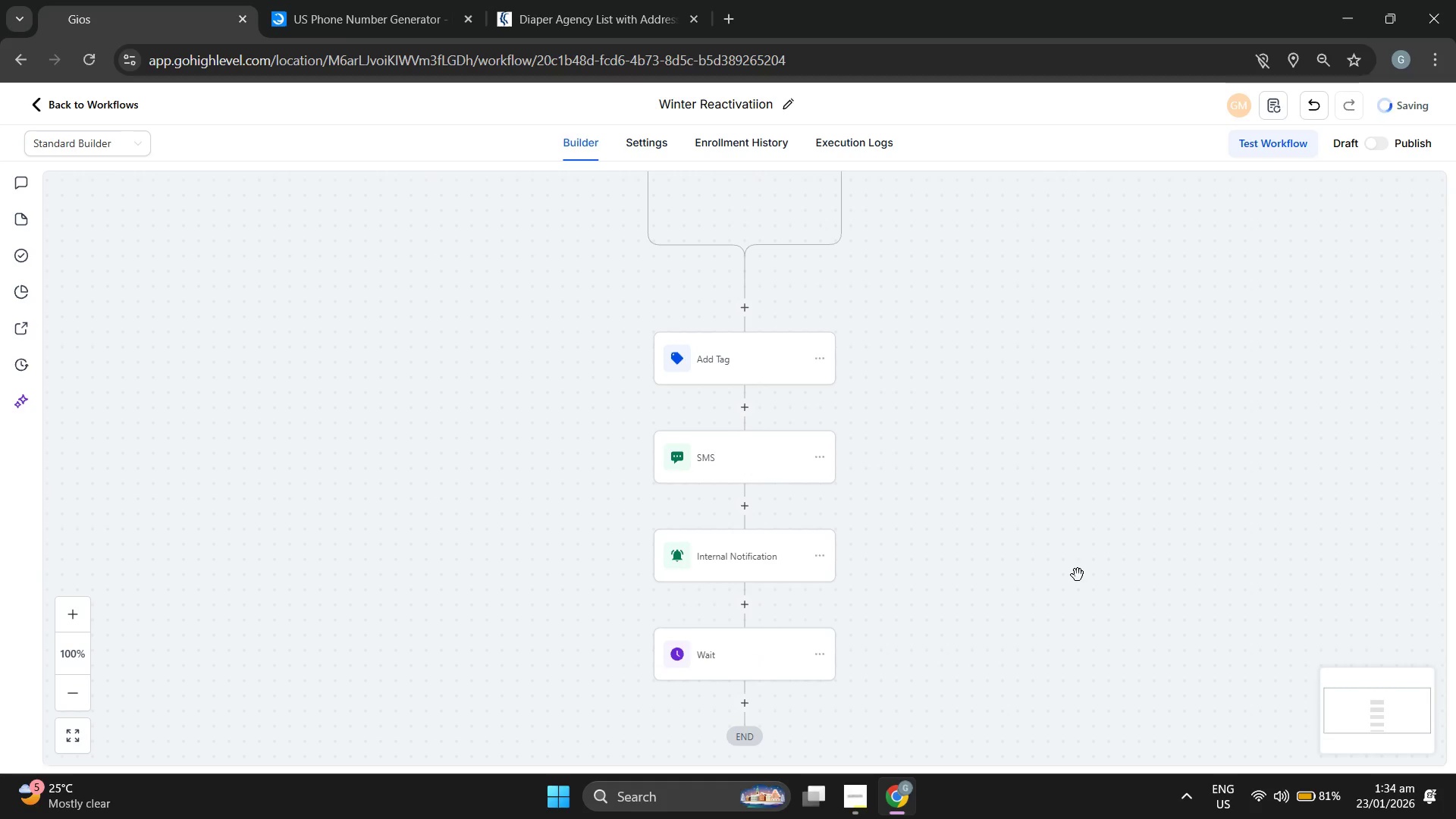 
scroll: coordinate [1068, 566], scroll_direction: down, amount: 3.0
 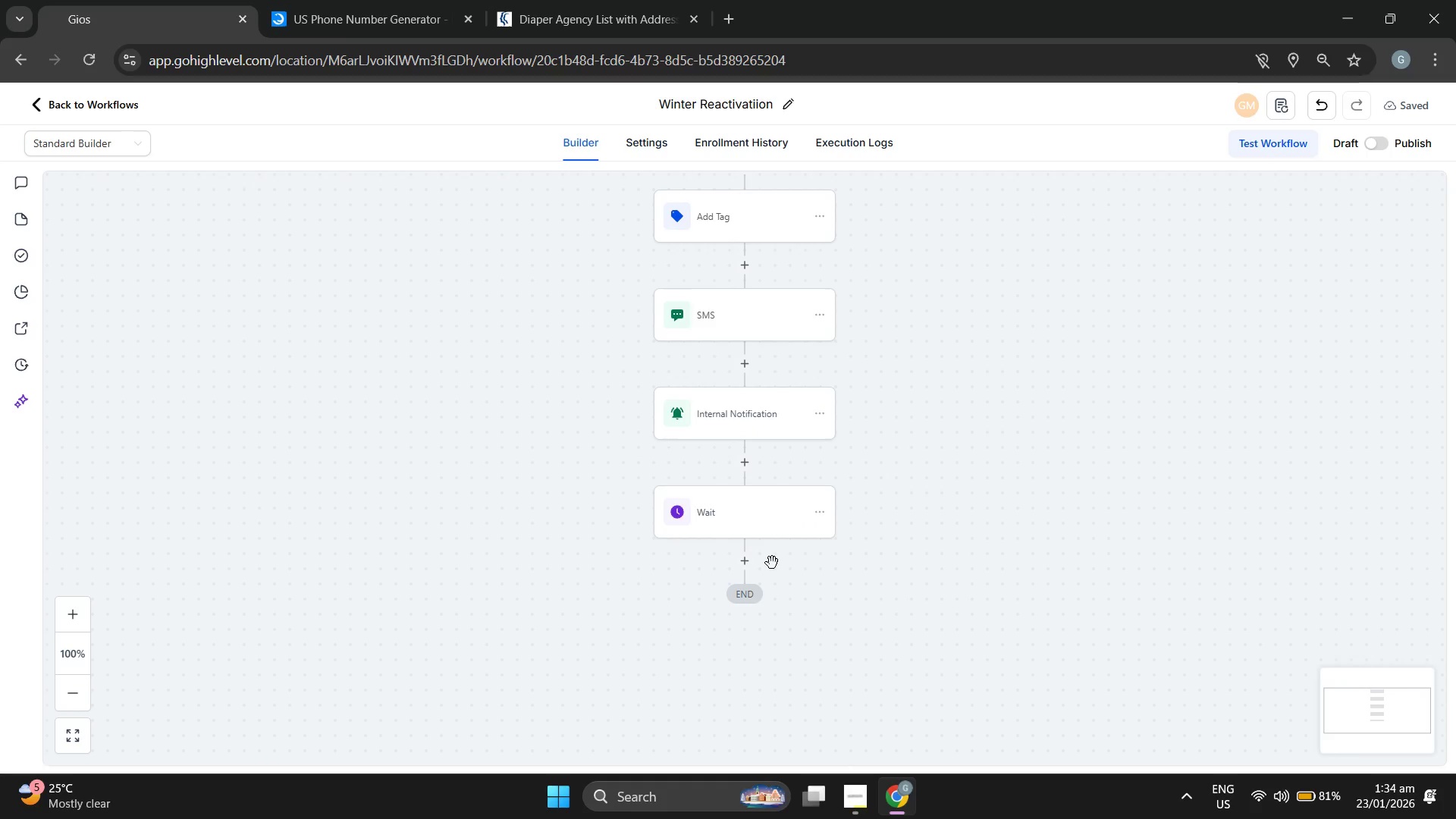 
left_click([747, 563])
 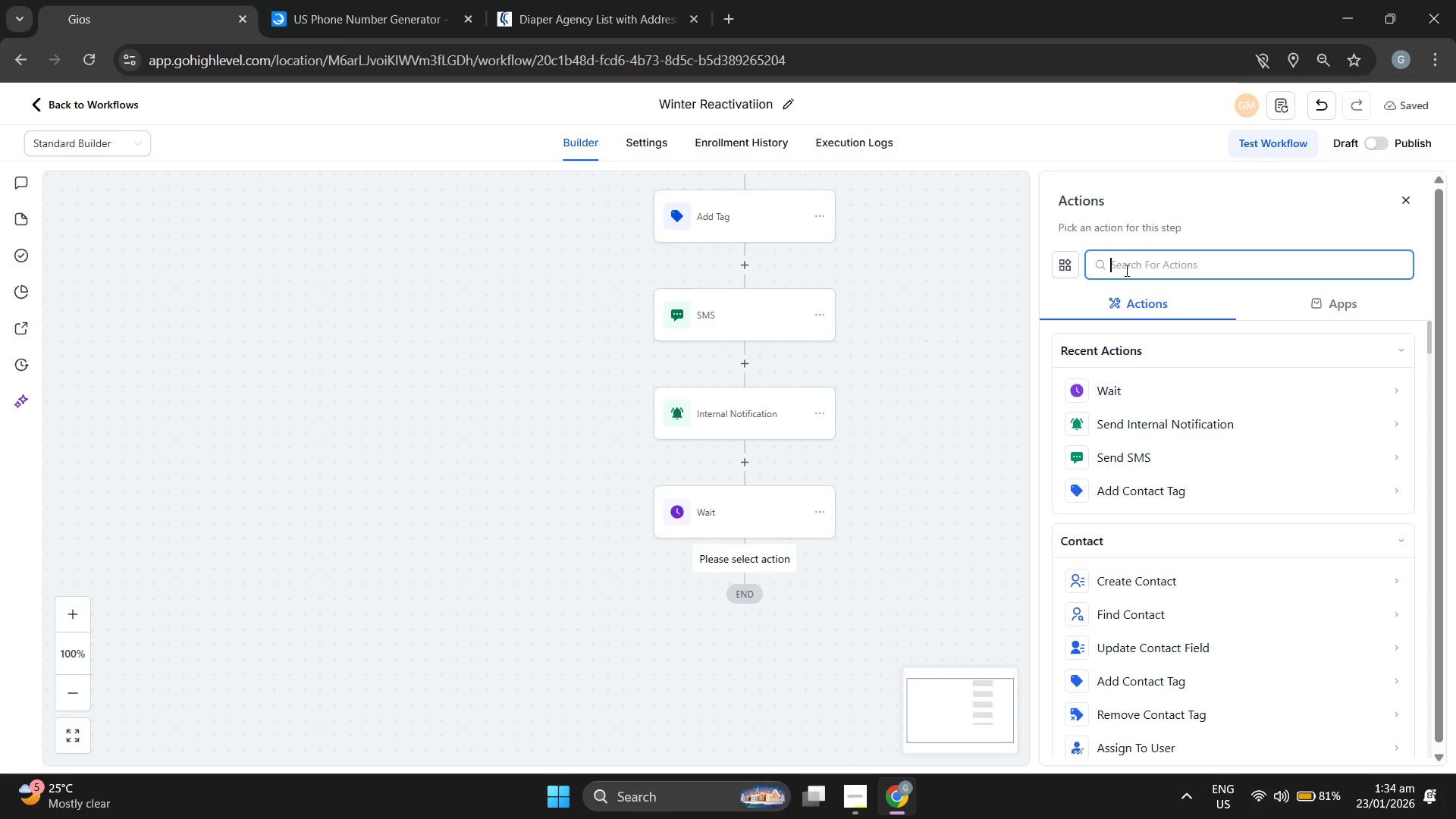 
type(if)
 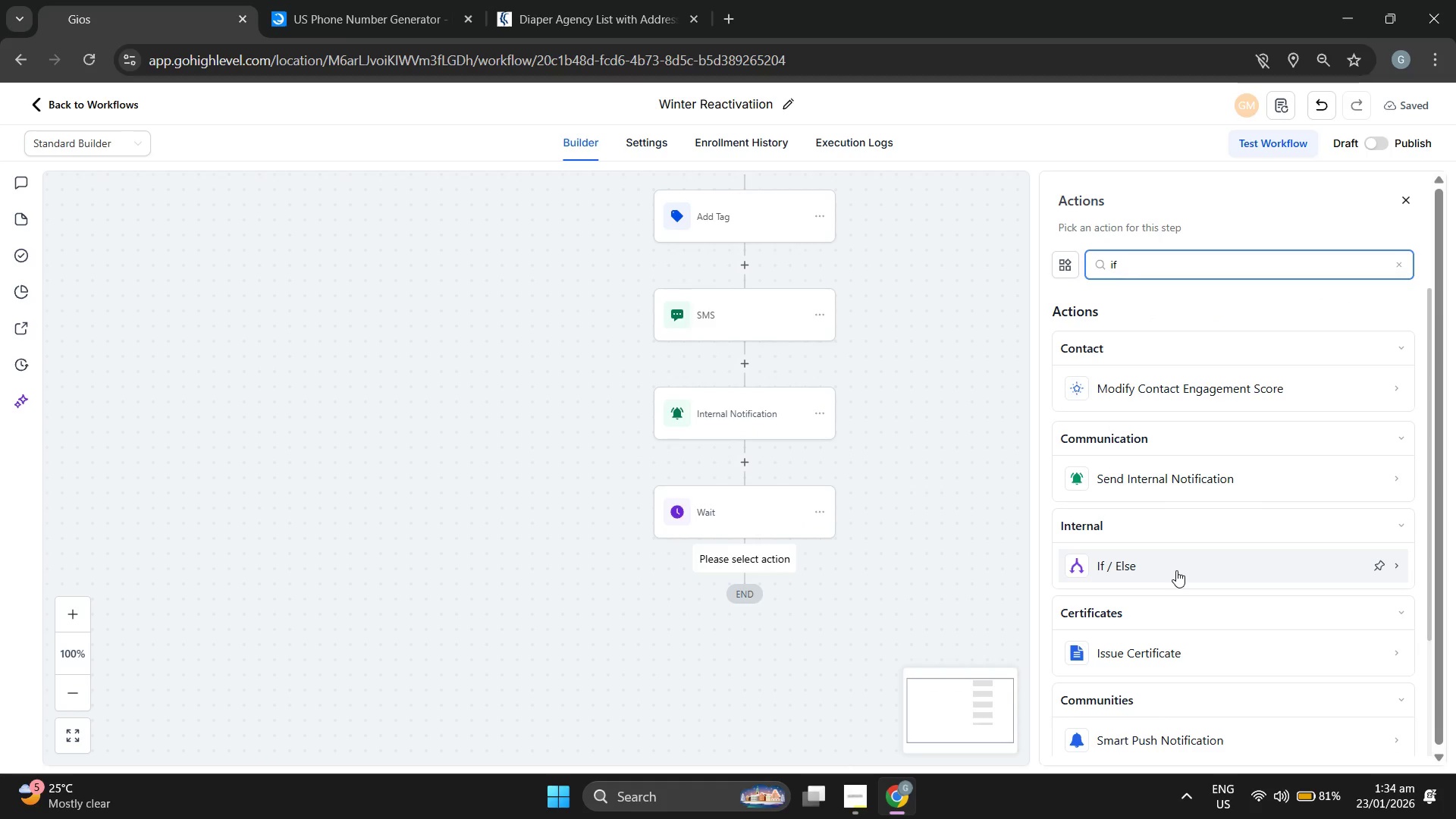 
left_click([1176, 570])
 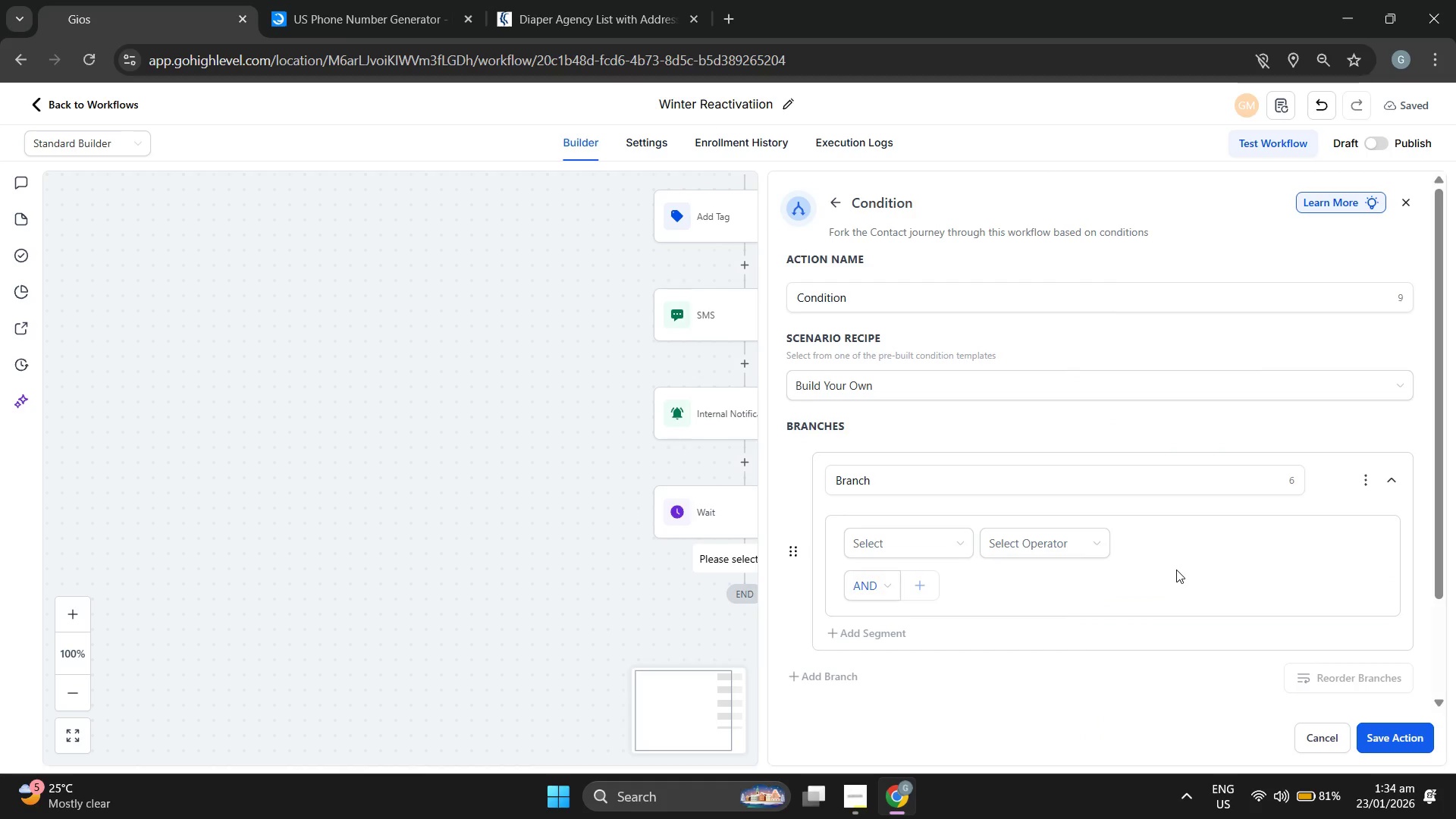 
wait(11.89)
 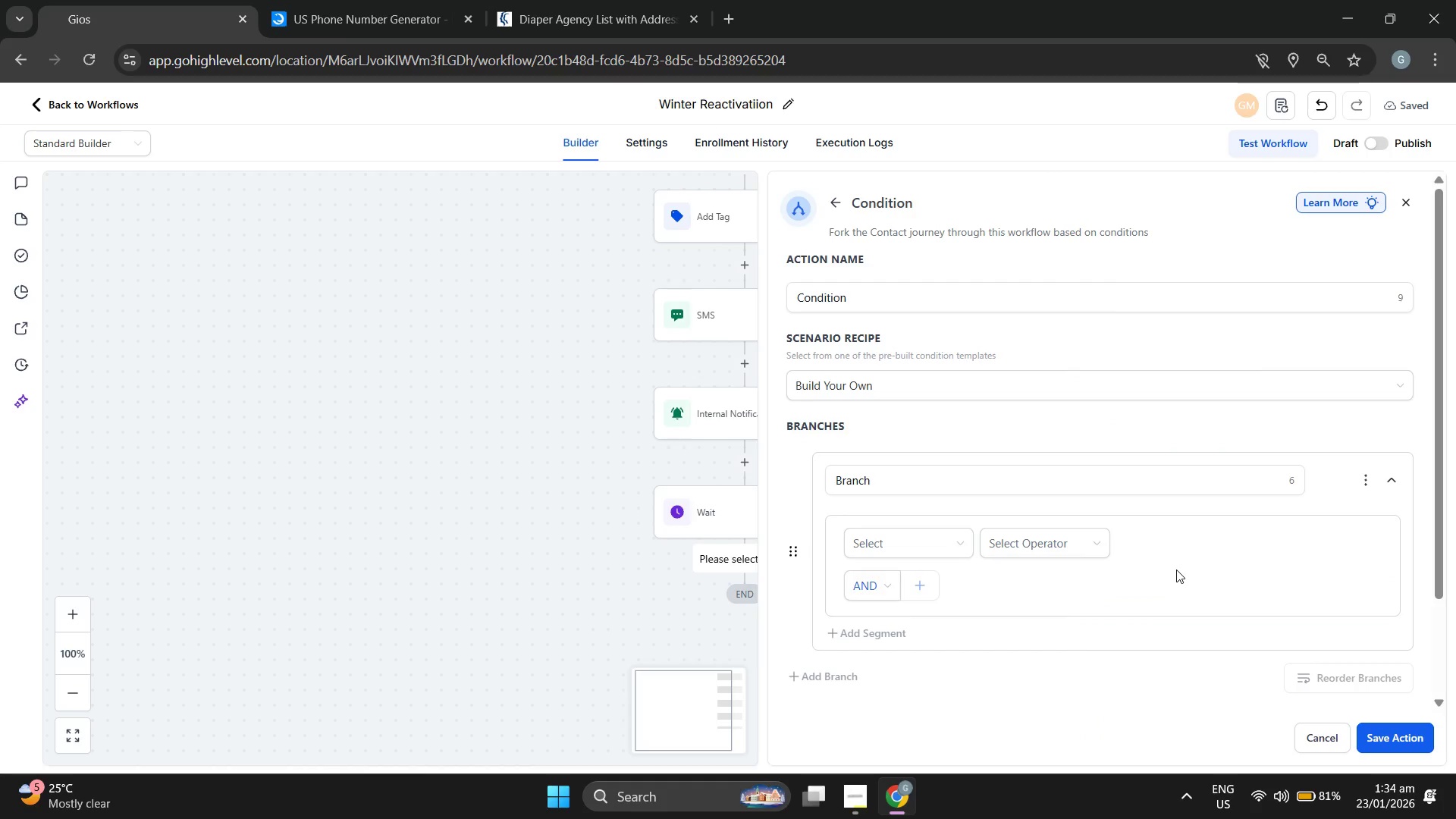 
left_click([883, 583])
 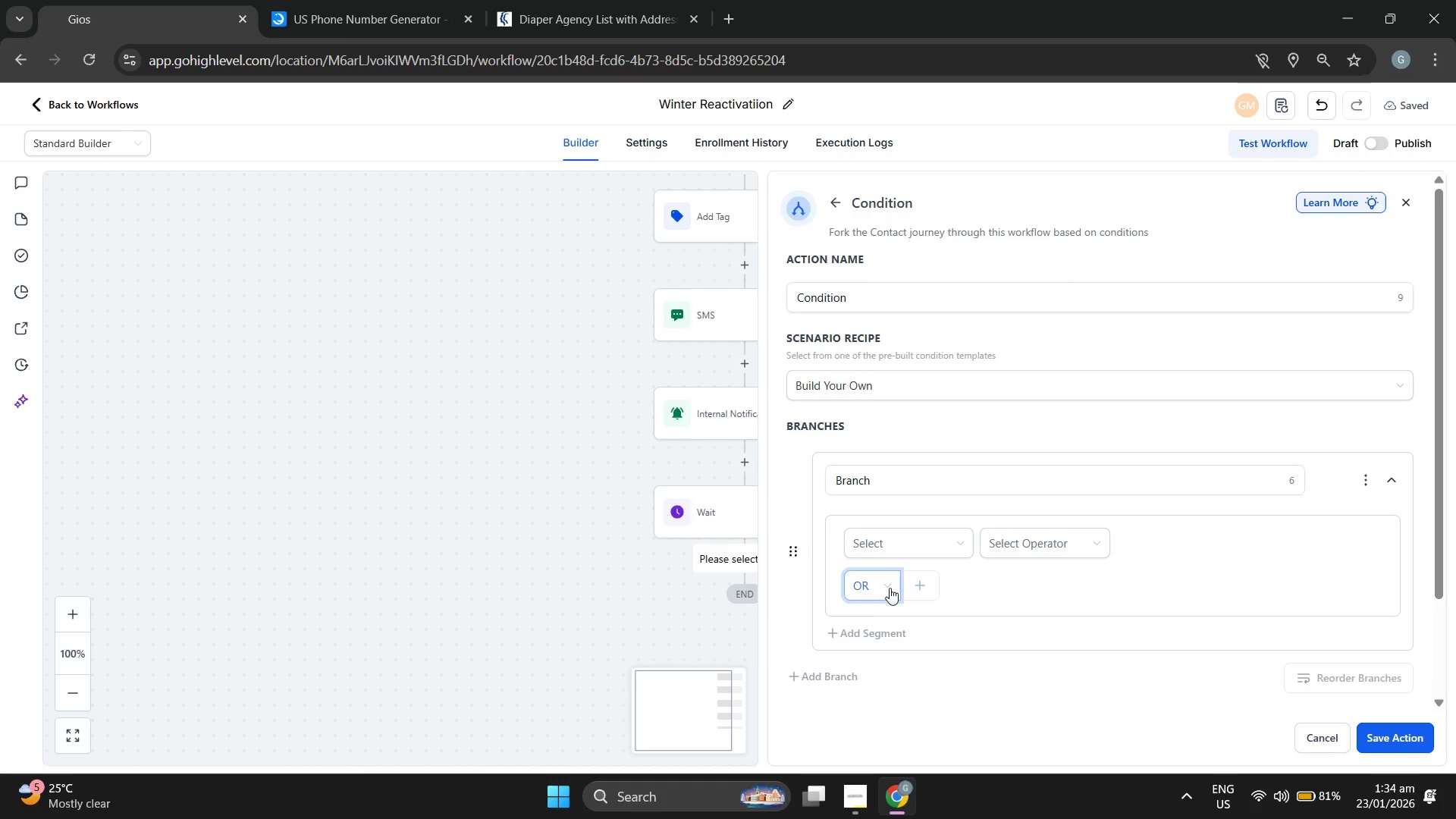 
left_click([874, 617])
 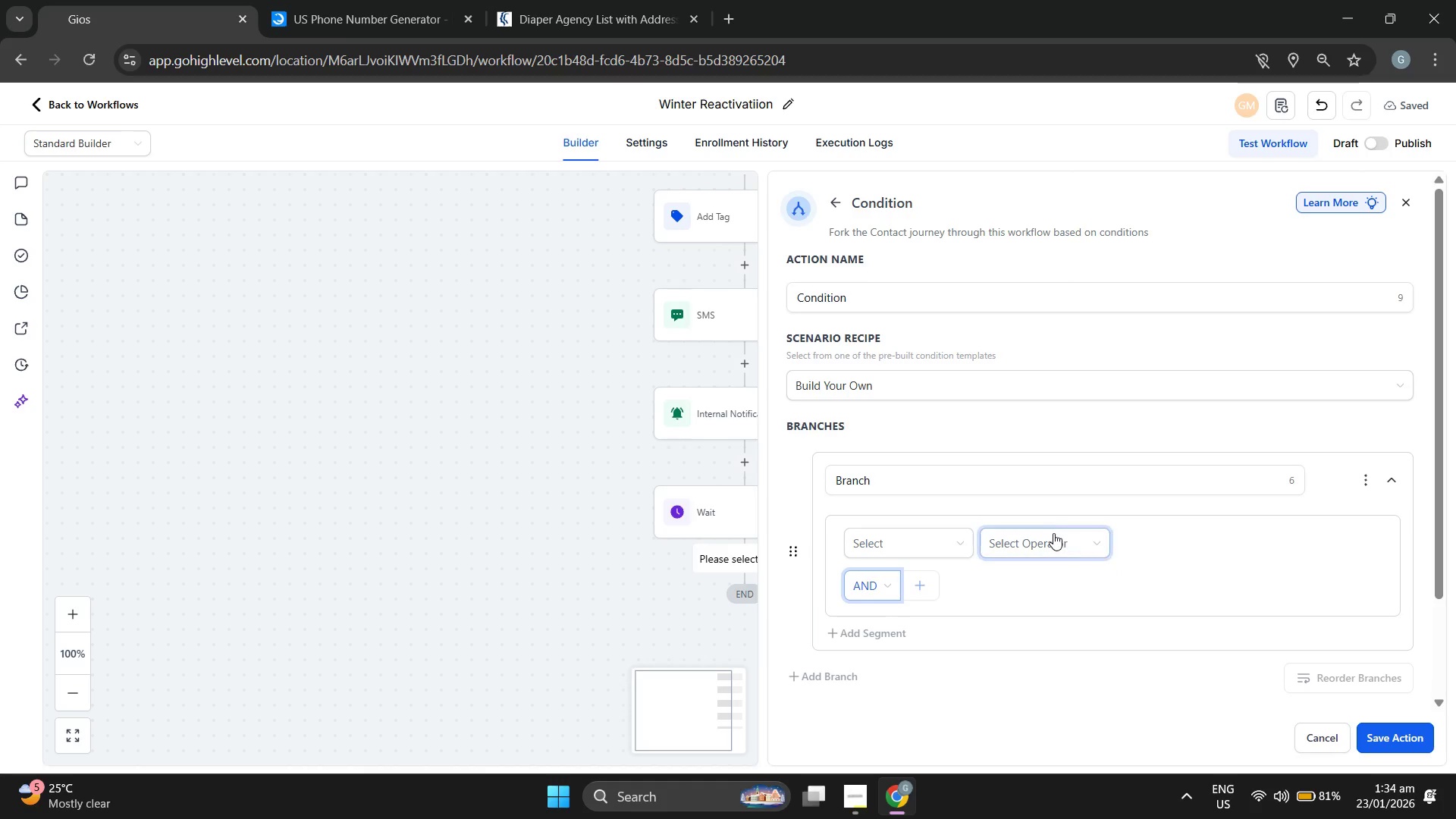 
left_click([1053, 534])
 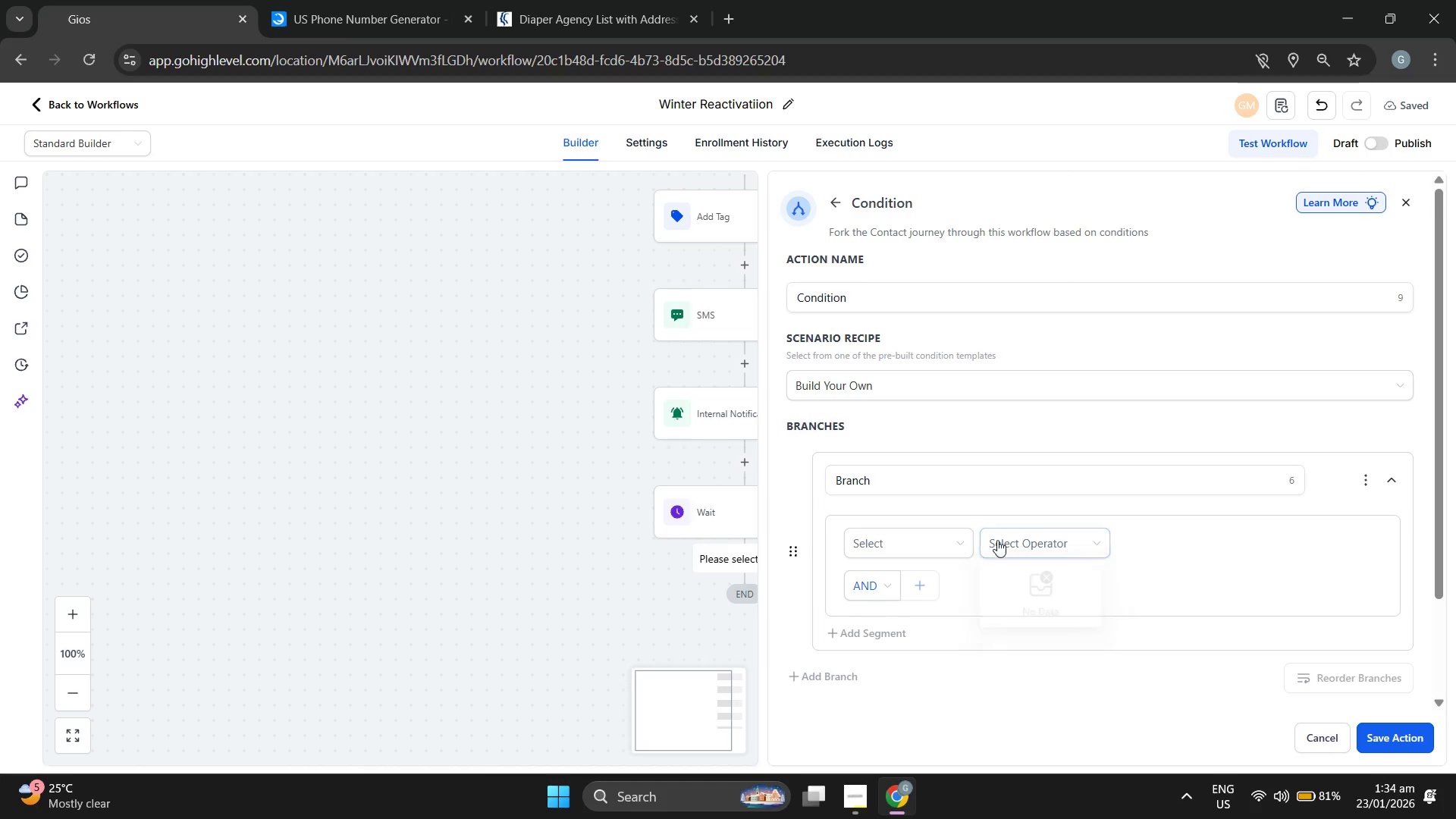 
double_click([927, 541])
 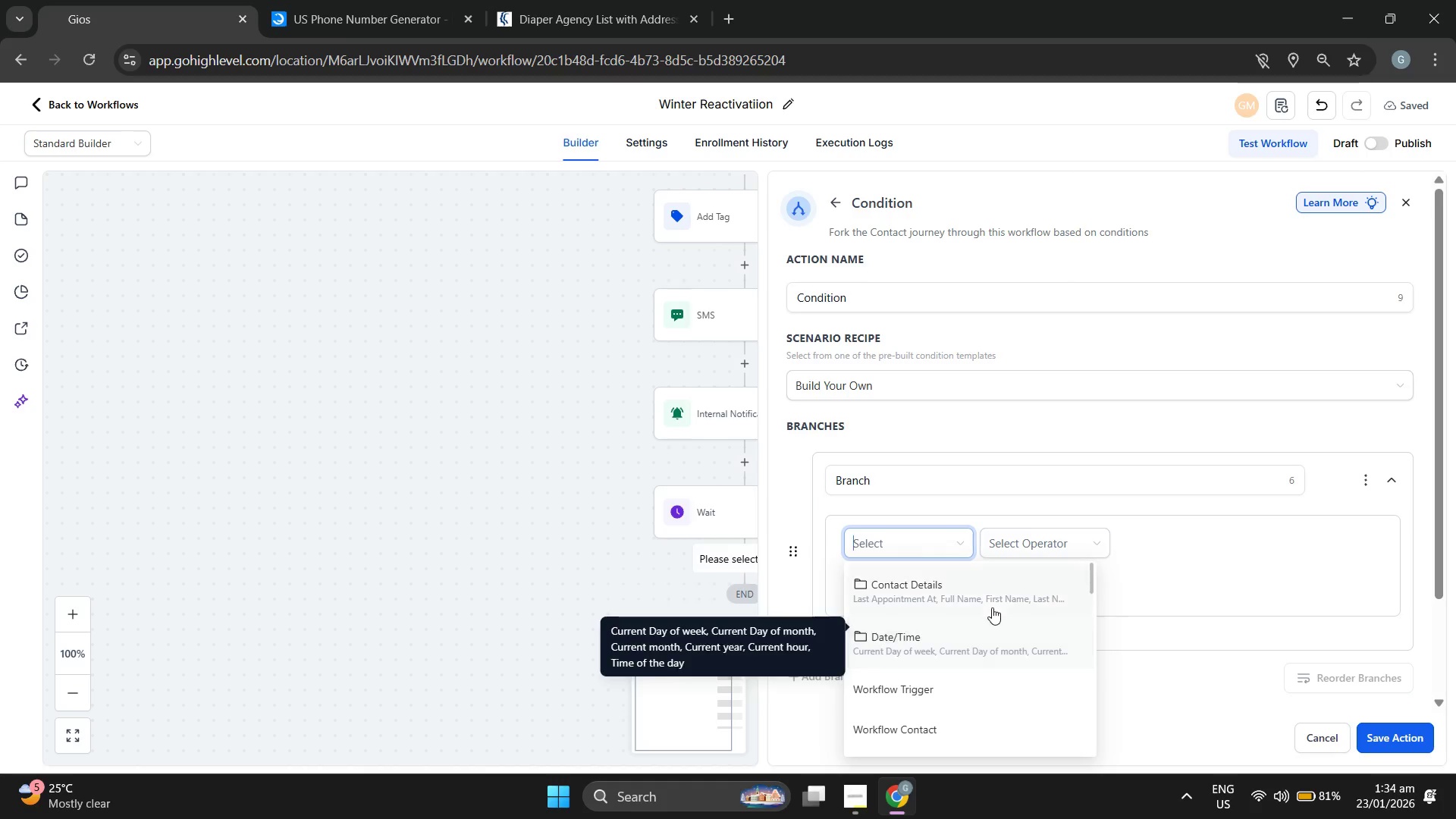 
scroll: coordinate [992, 607], scroll_direction: down, amount: 2.0
 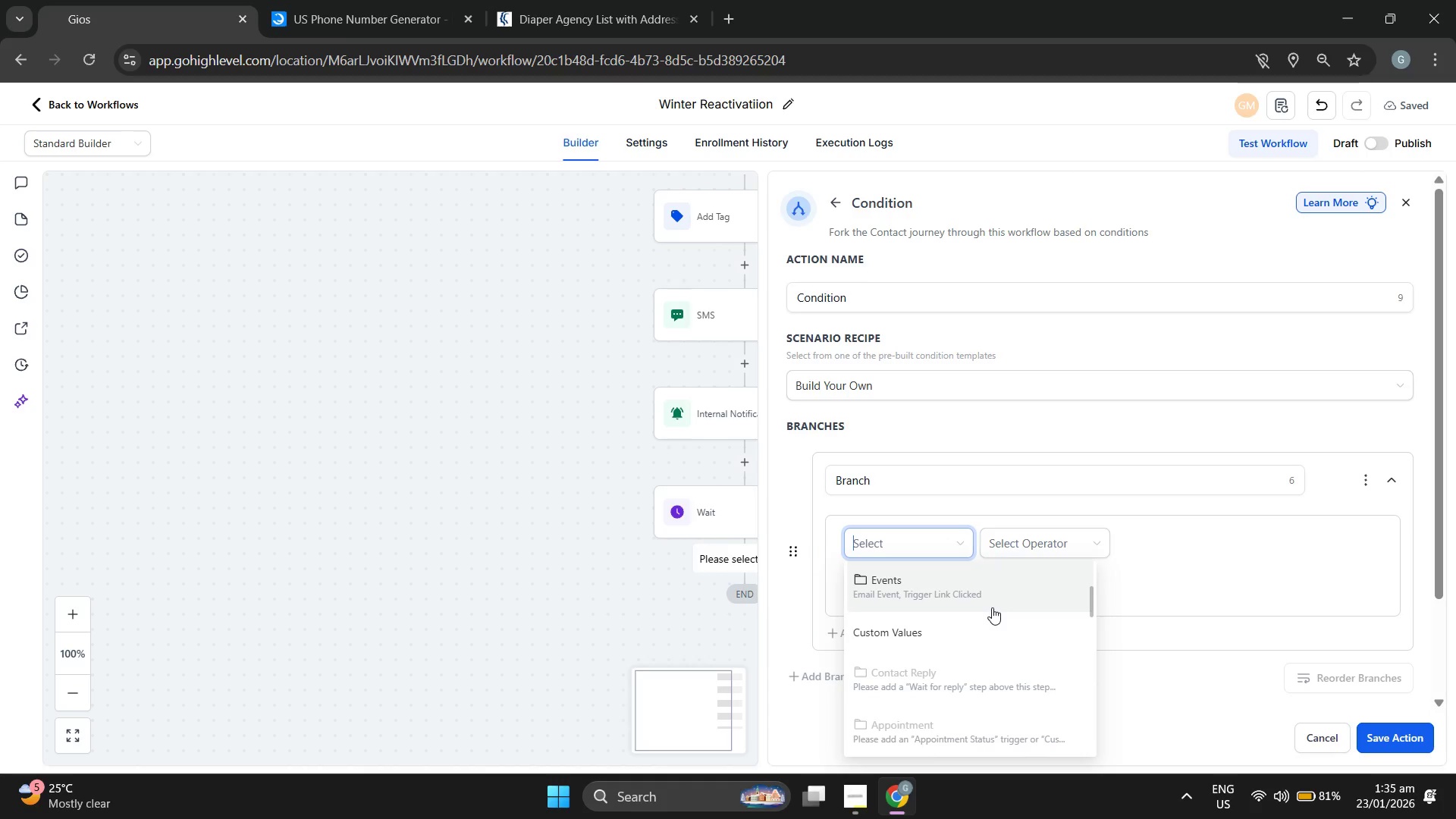 
scroll: coordinate [992, 607], scroll_direction: up, amount: 1.0
 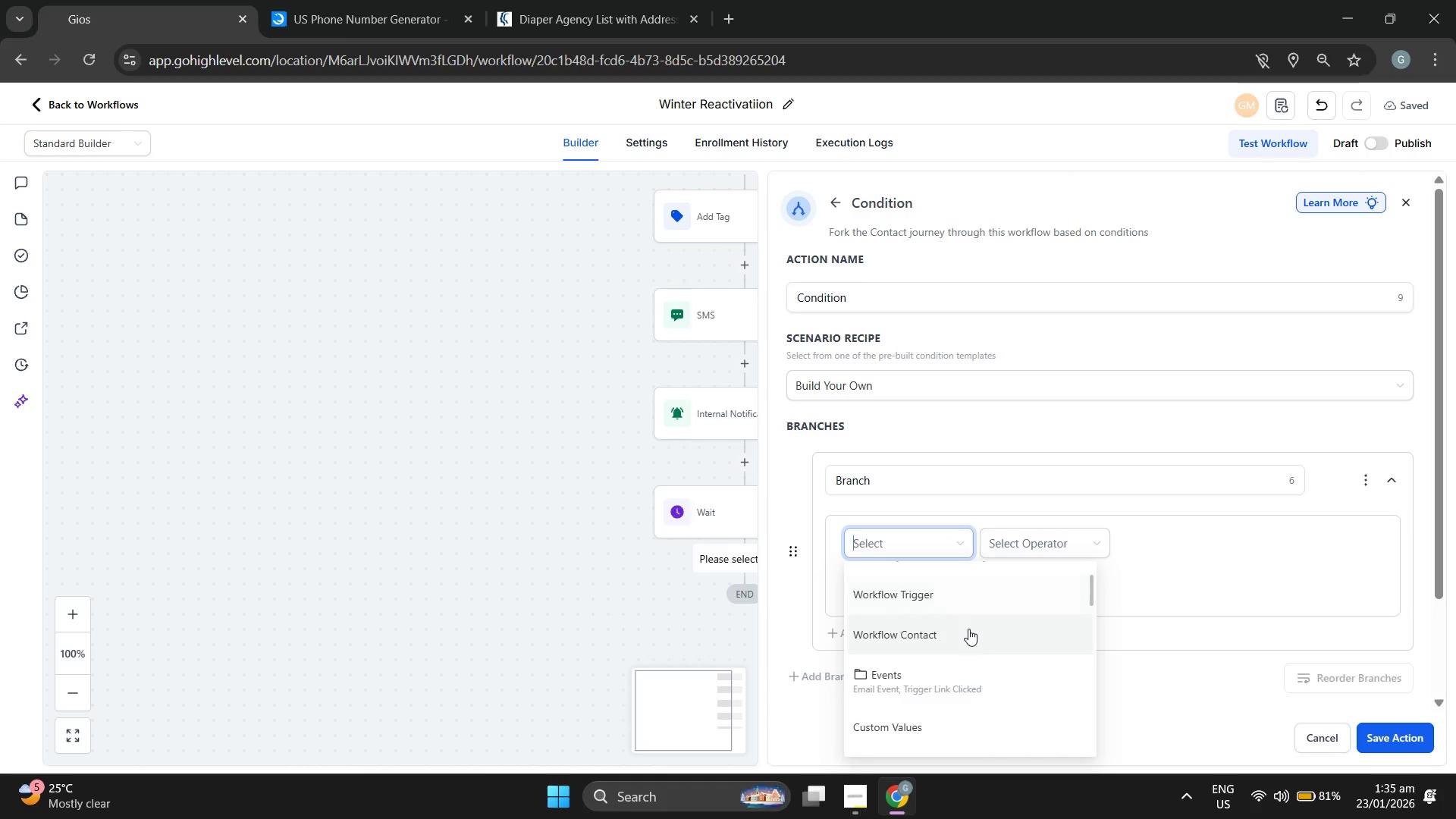 
left_click([968, 629])
 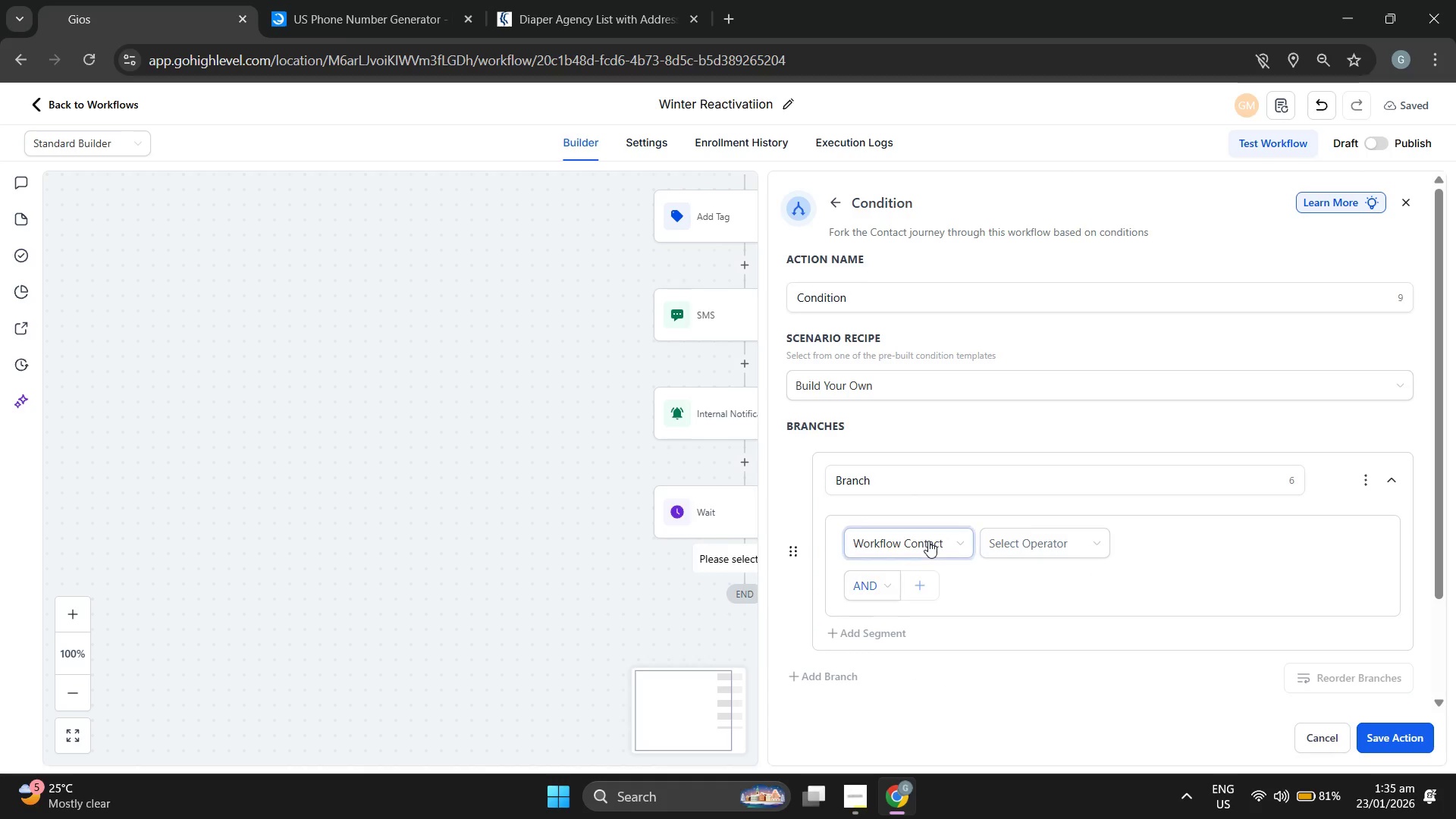 
left_click([928, 541])
 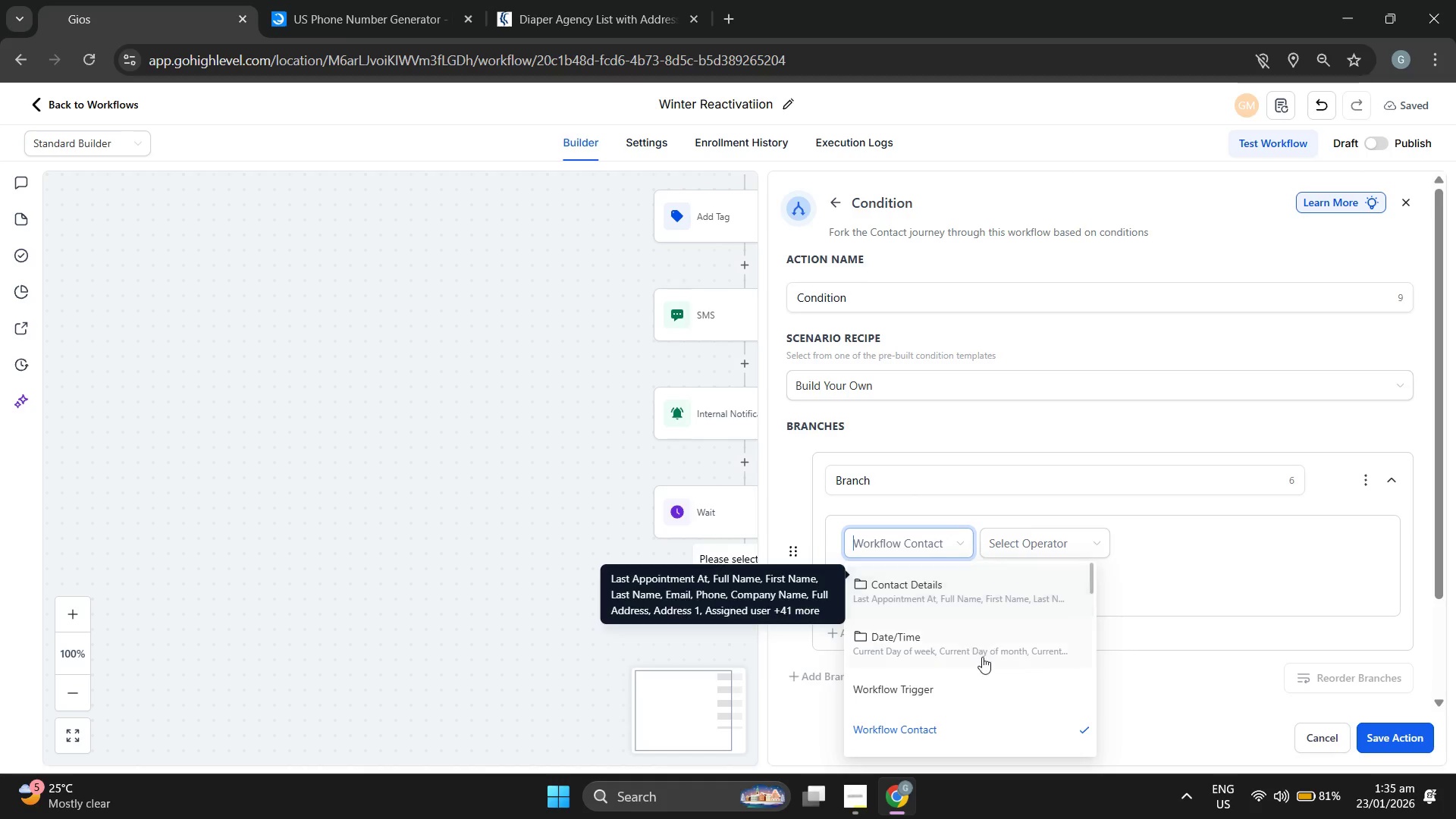 
left_click([954, 687])
 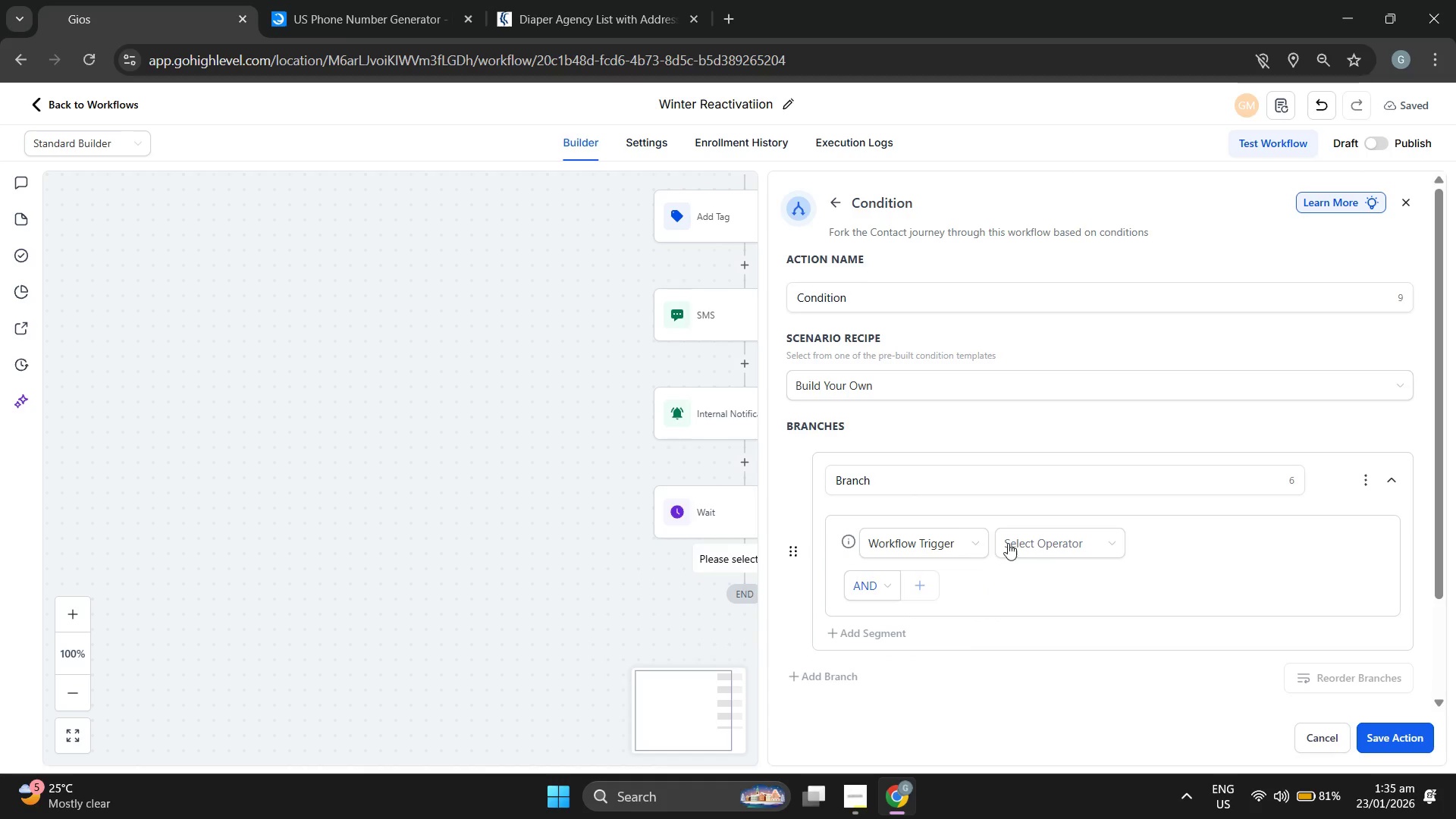 
left_click([924, 540])
 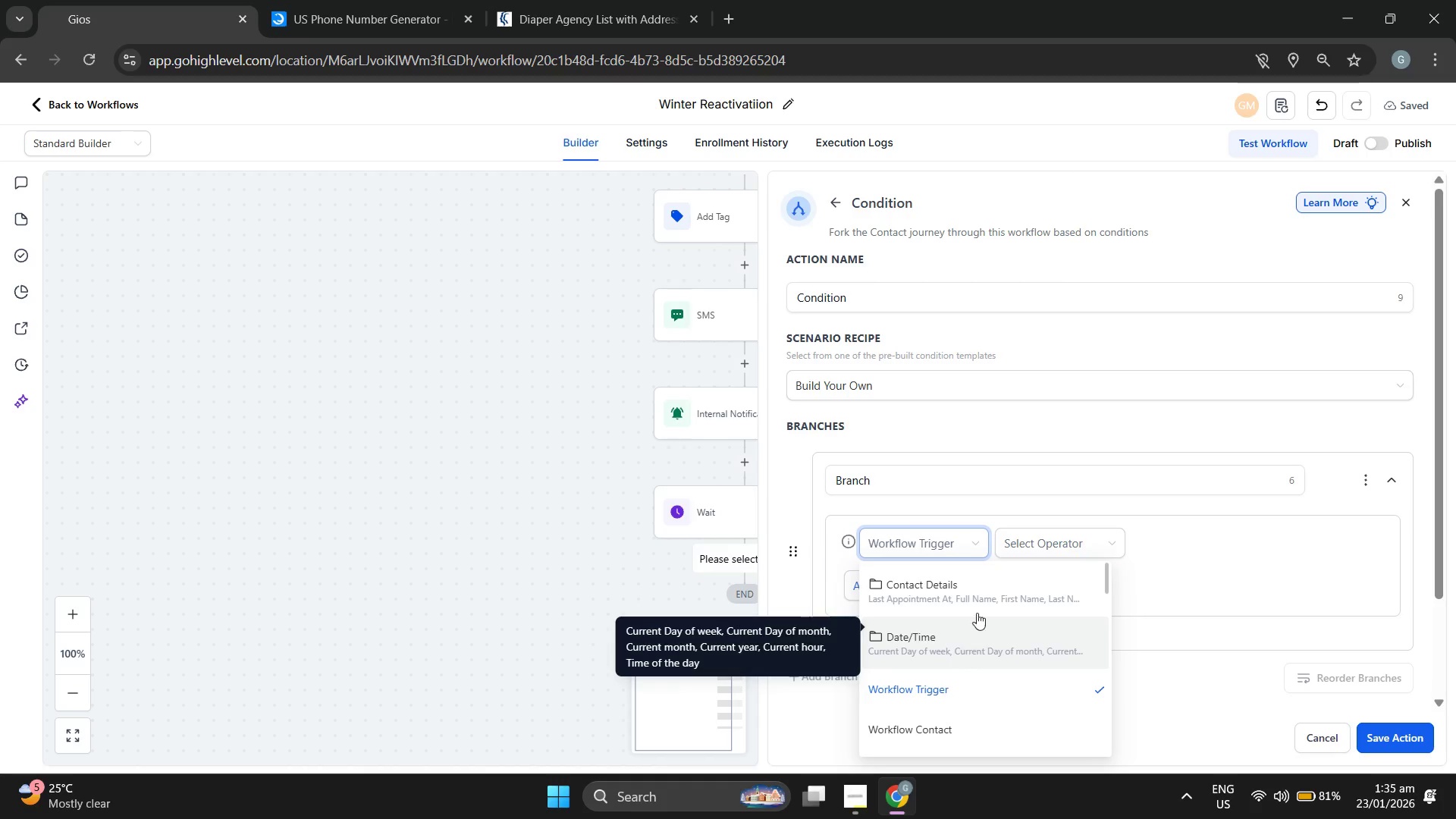 
left_click([979, 592])
 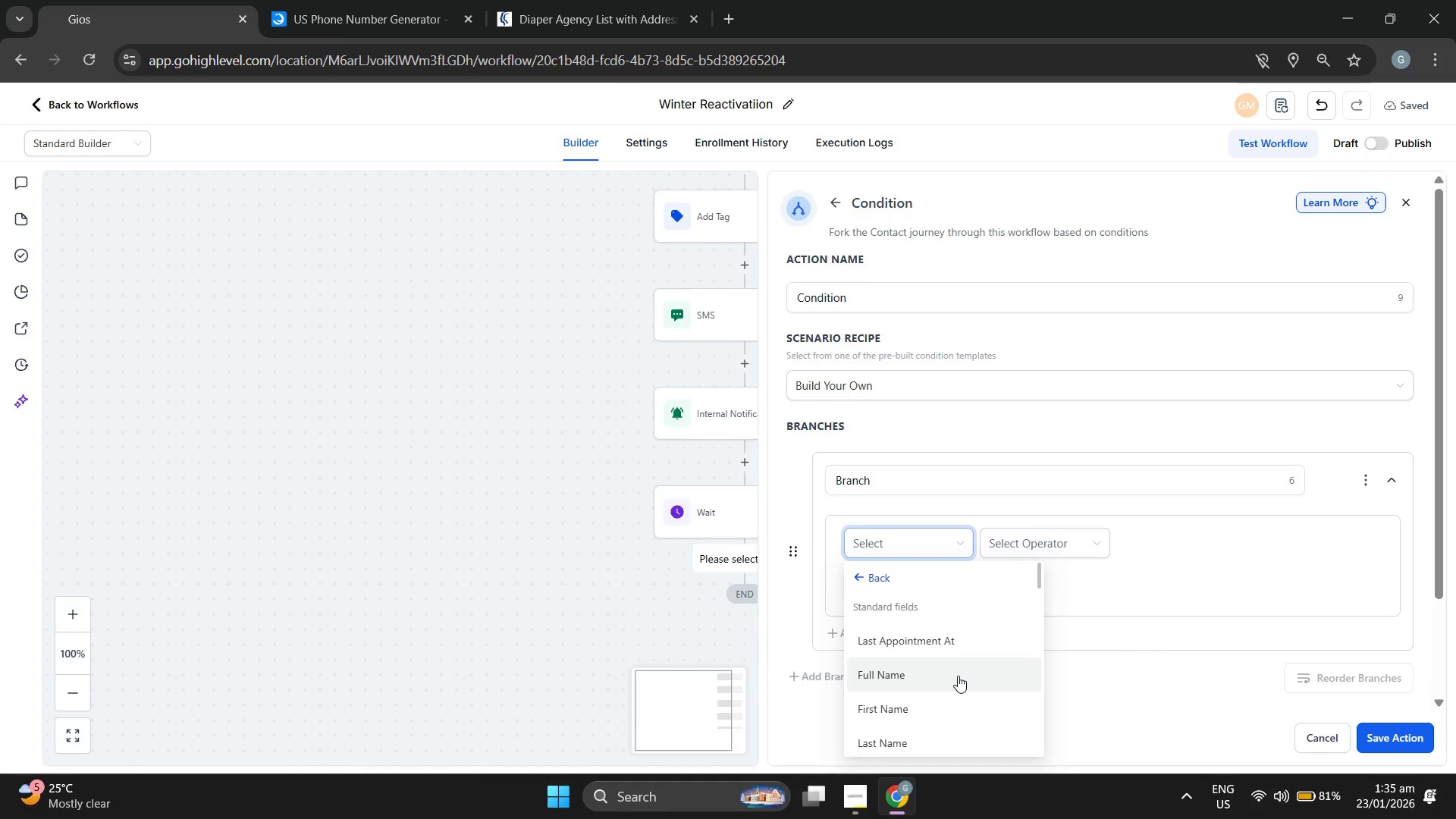 
scroll: coordinate [981, 670], scroll_direction: down, amount: 3.0
 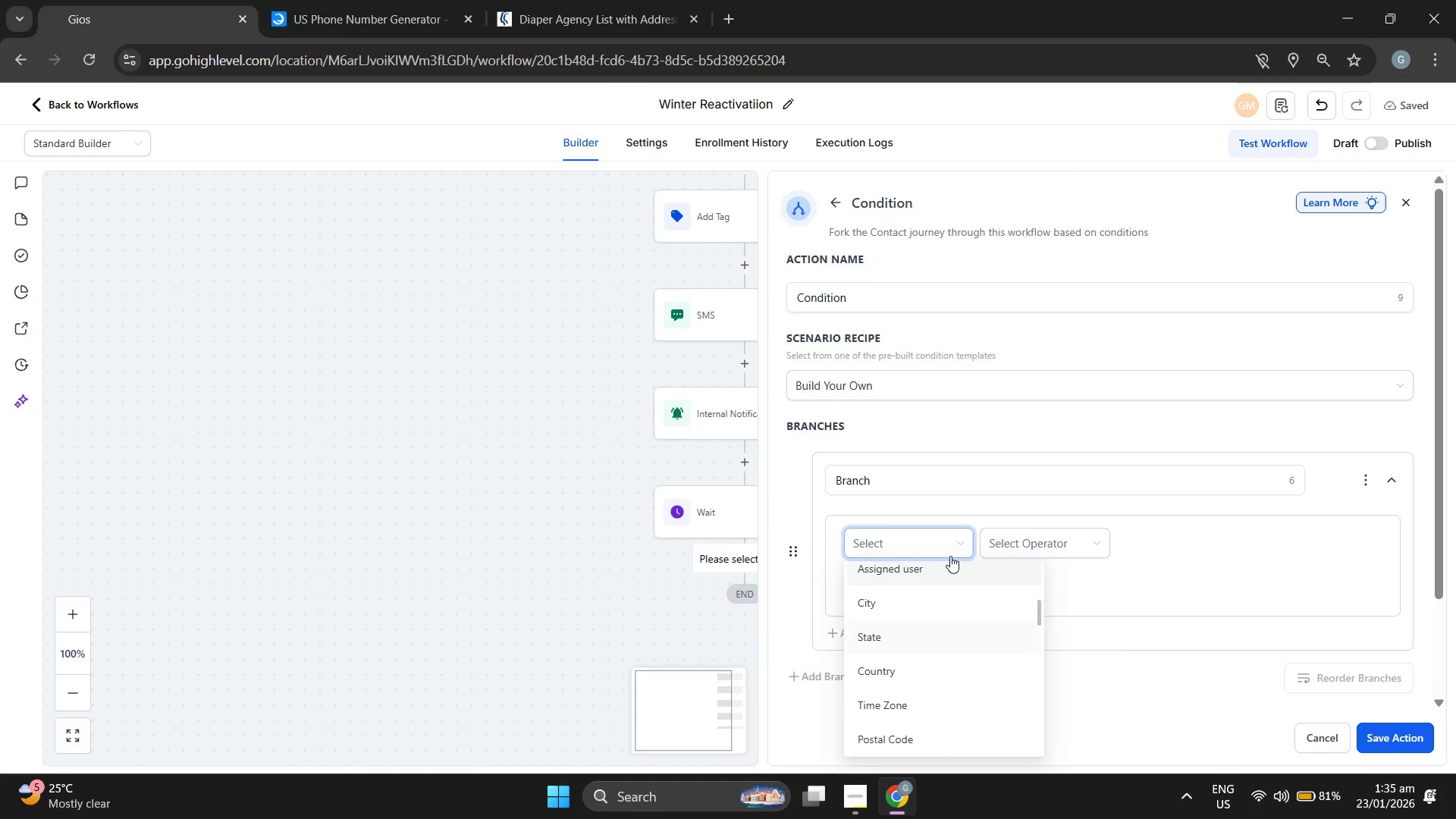 
scroll: coordinate [978, 619], scroll_direction: up, amount: 4.0
 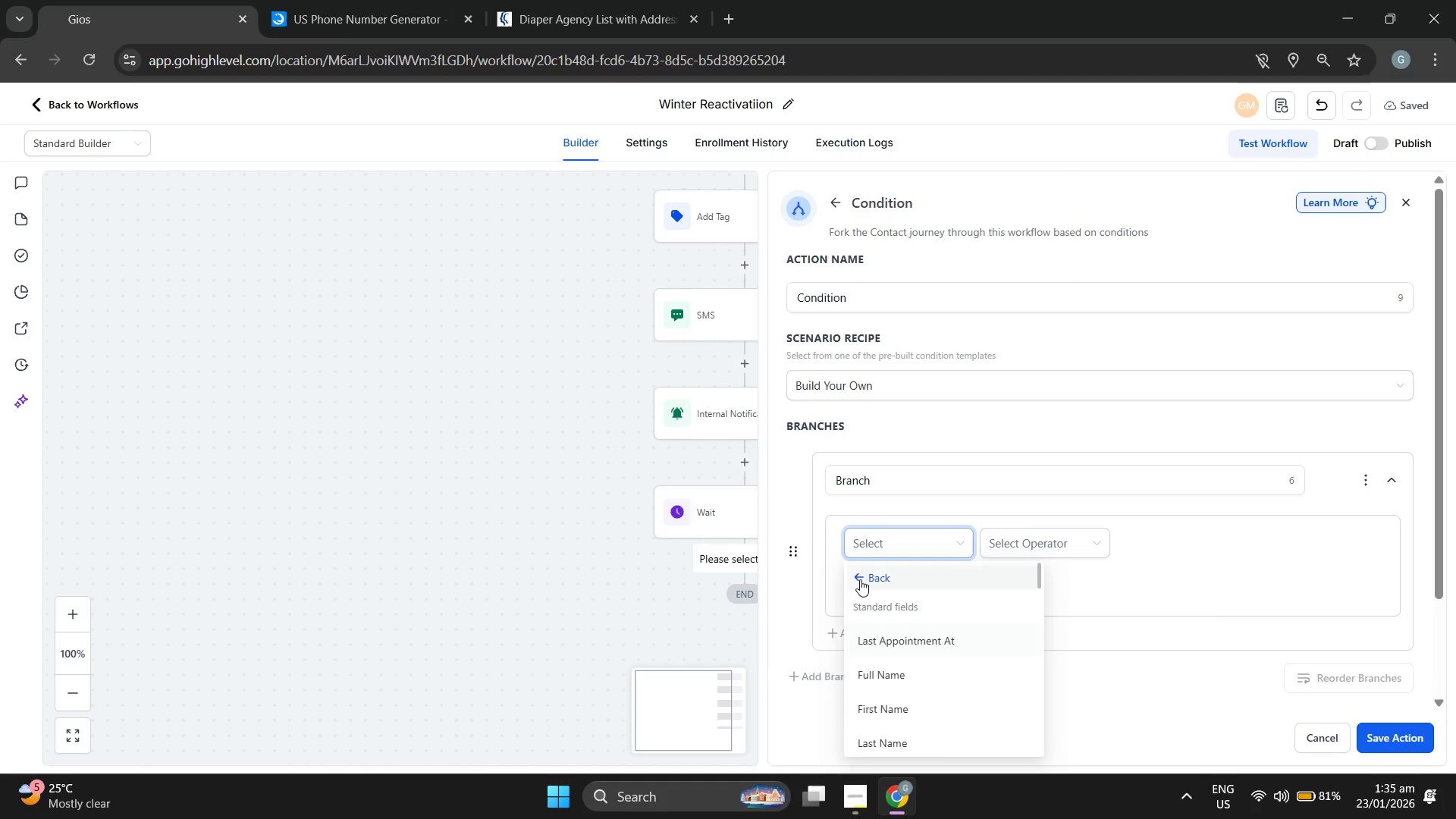 
left_click([861, 576])
 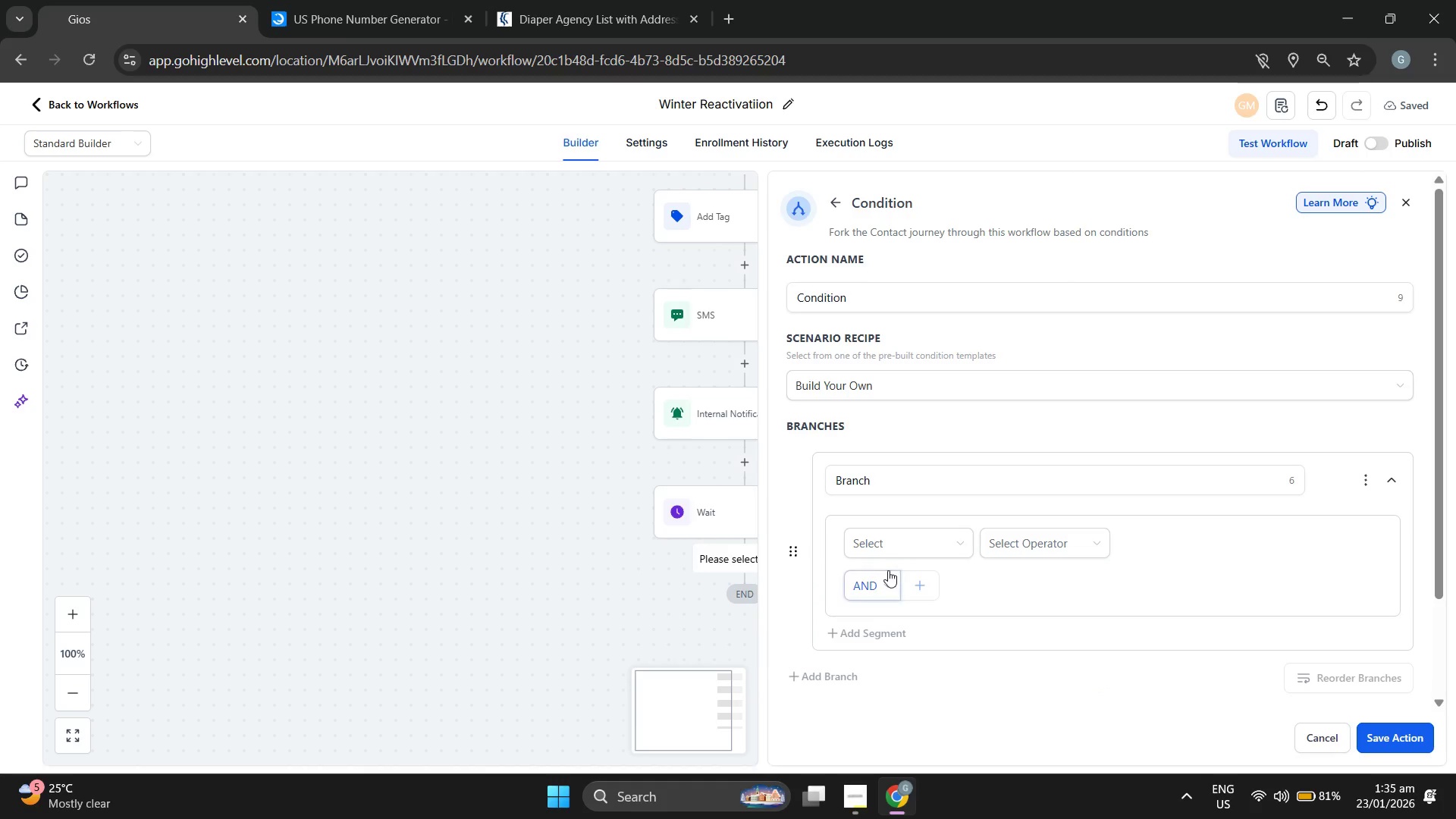 
left_click([894, 544])
 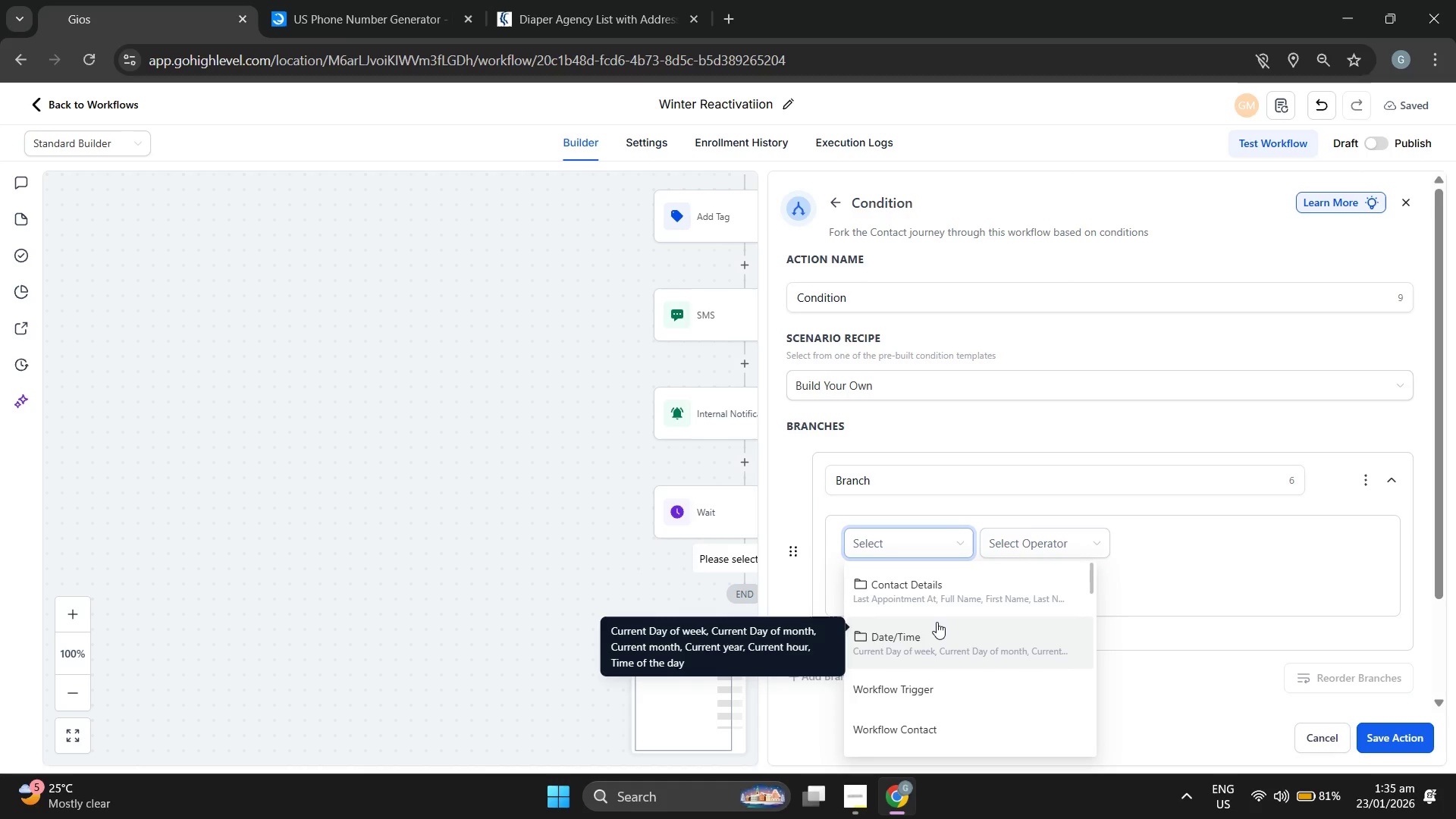 
scroll: coordinate [937, 622], scroll_direction: down, amount: 1.0
 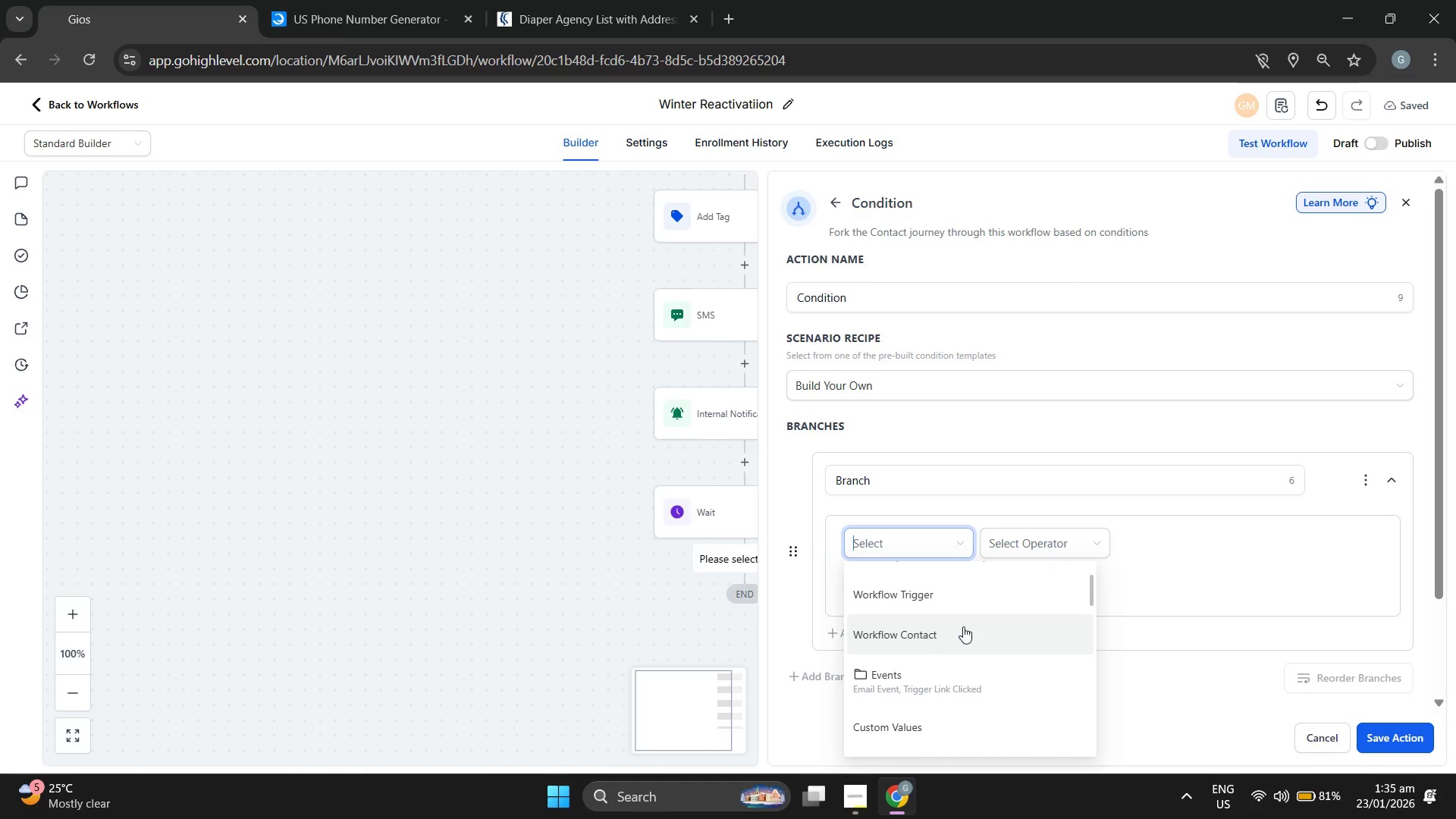 
scroll: coordinate [963, 626], scroll_direction: up, amount: 1.0
 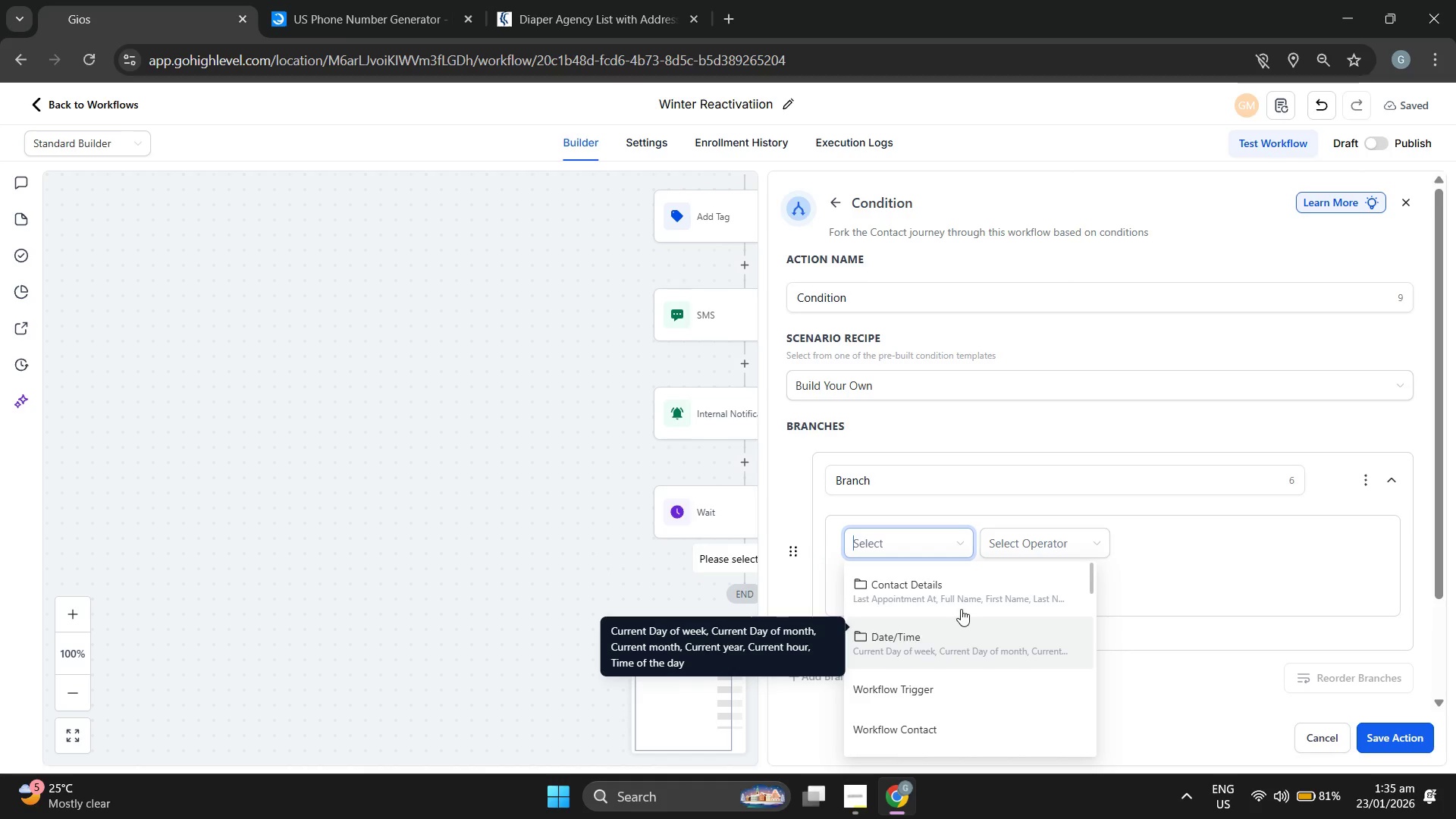 
left_click([960, 600])
 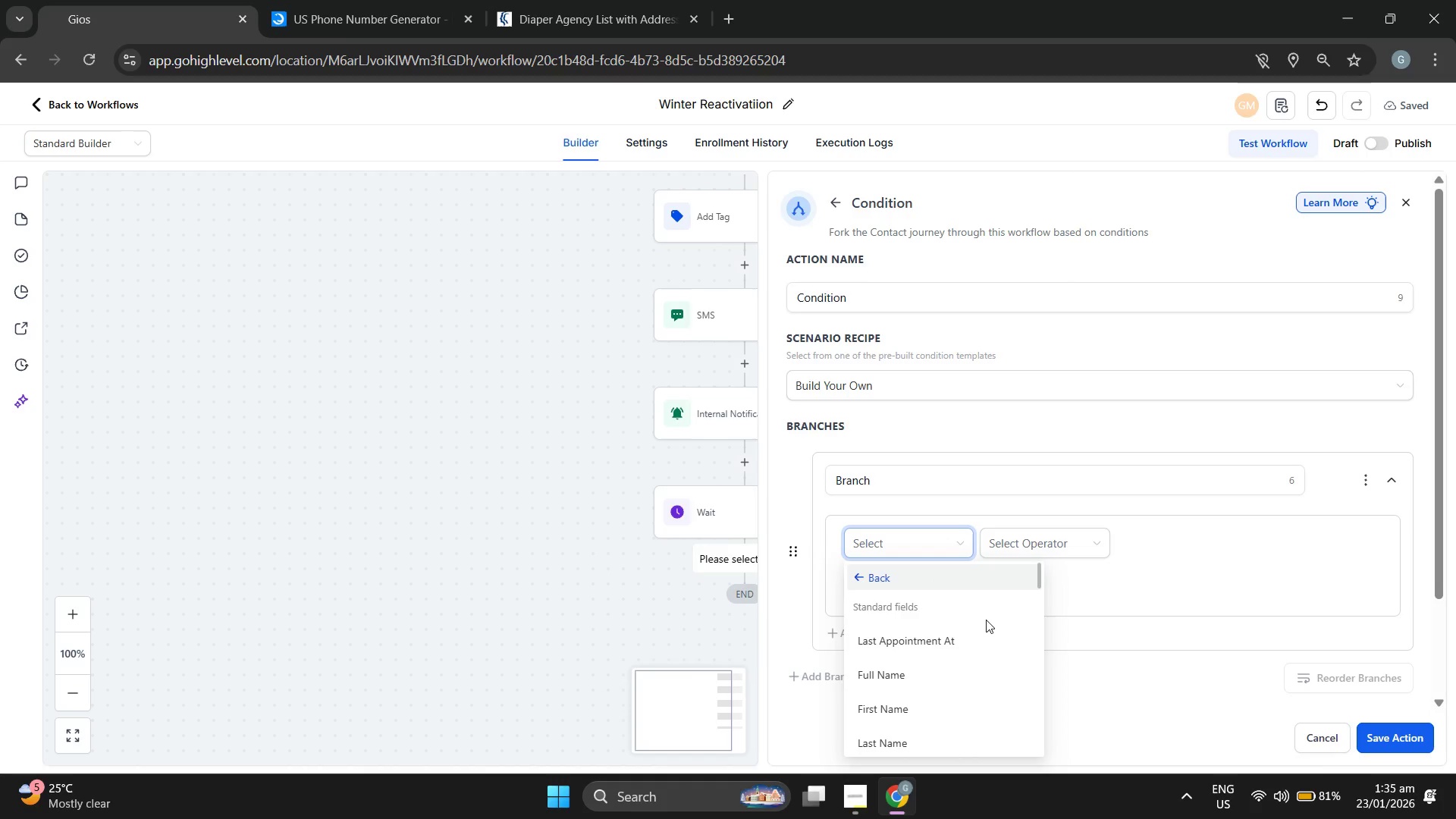 
scroll: coordinate [969, 661], scroll_direction: down, amount: 6.0
 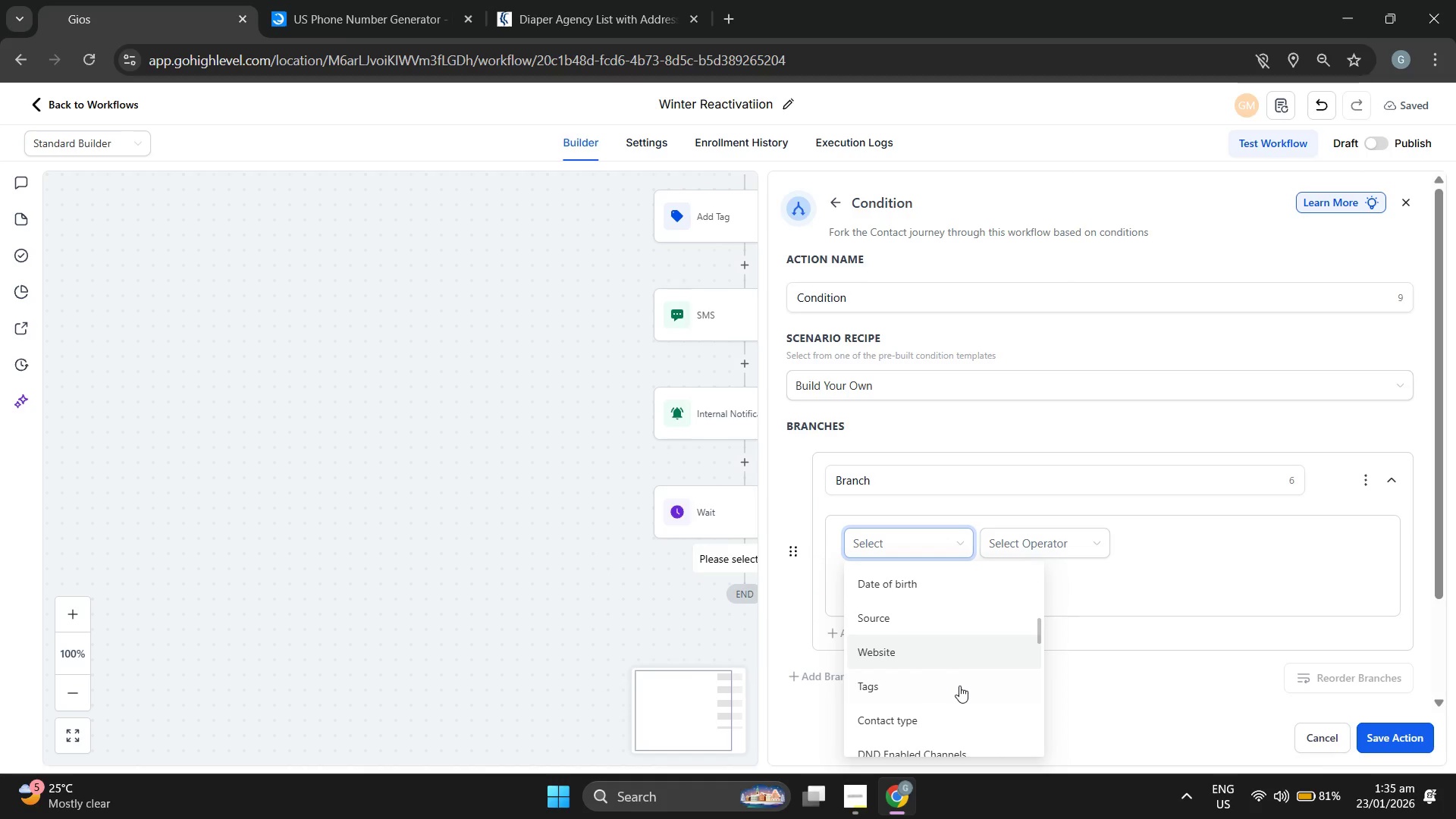 
left_click([959, 686])
 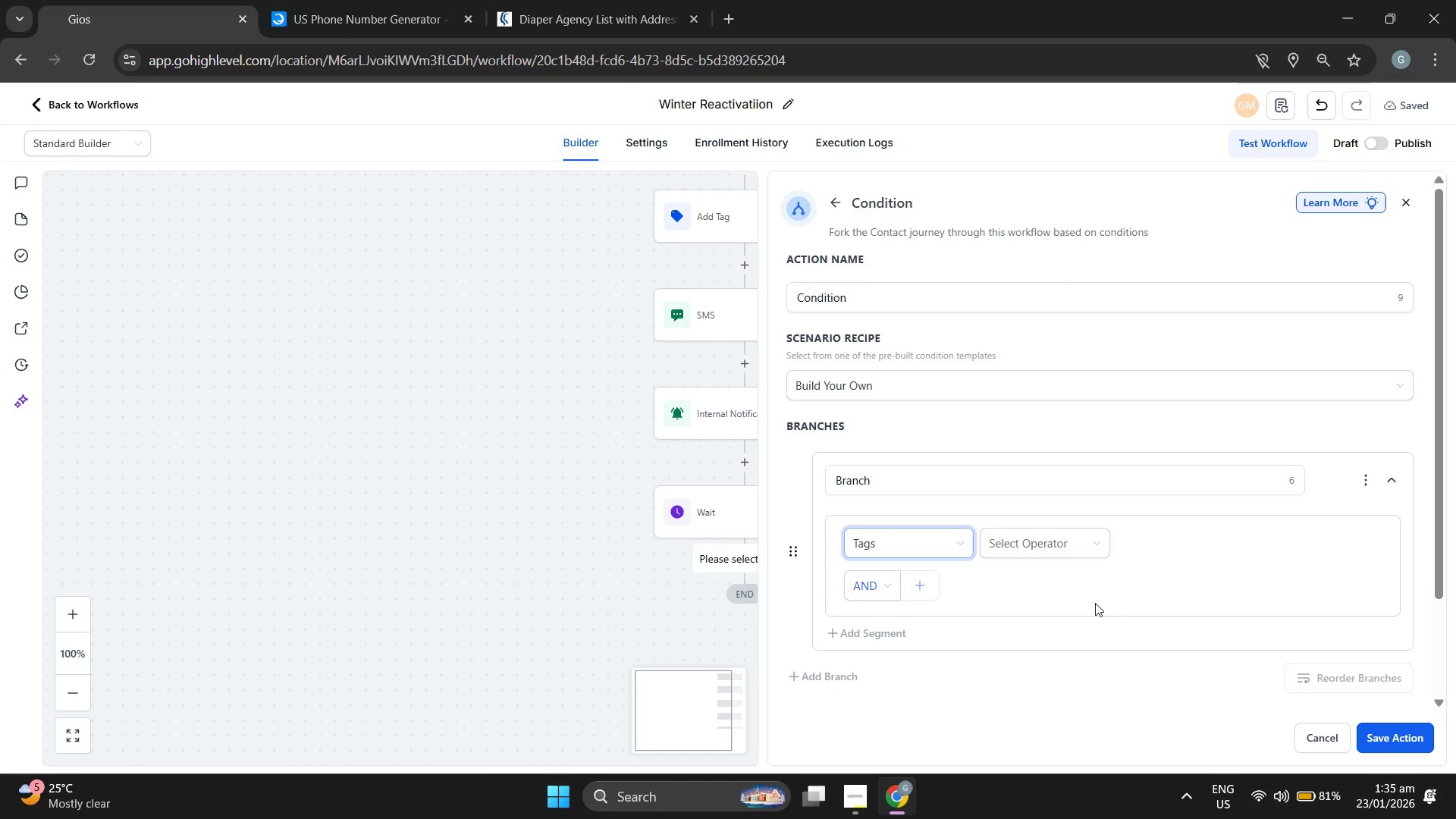 
wait(5.44)
 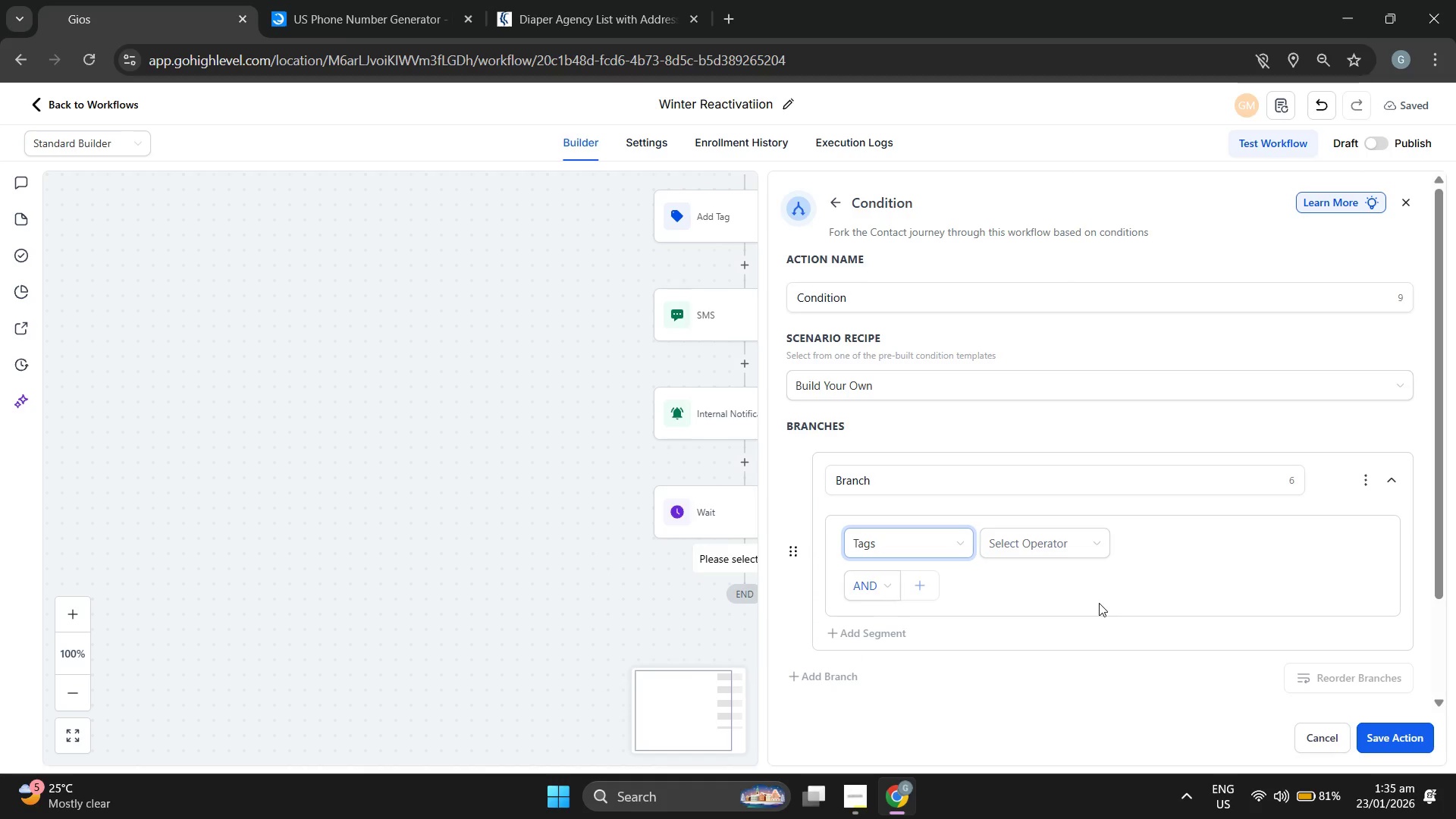 
left_click([1031, 542])
 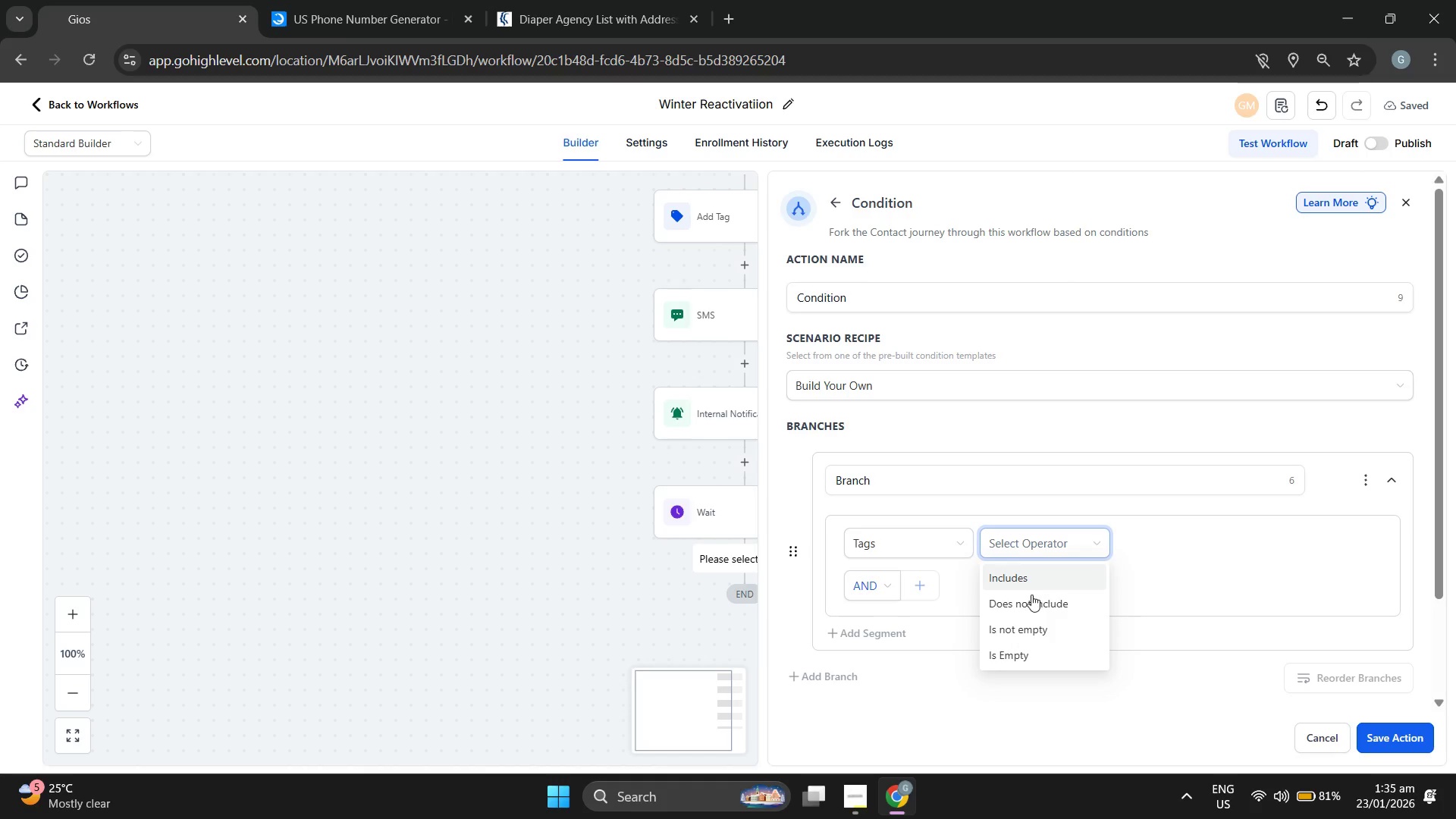 
left_click([1031, 604])
 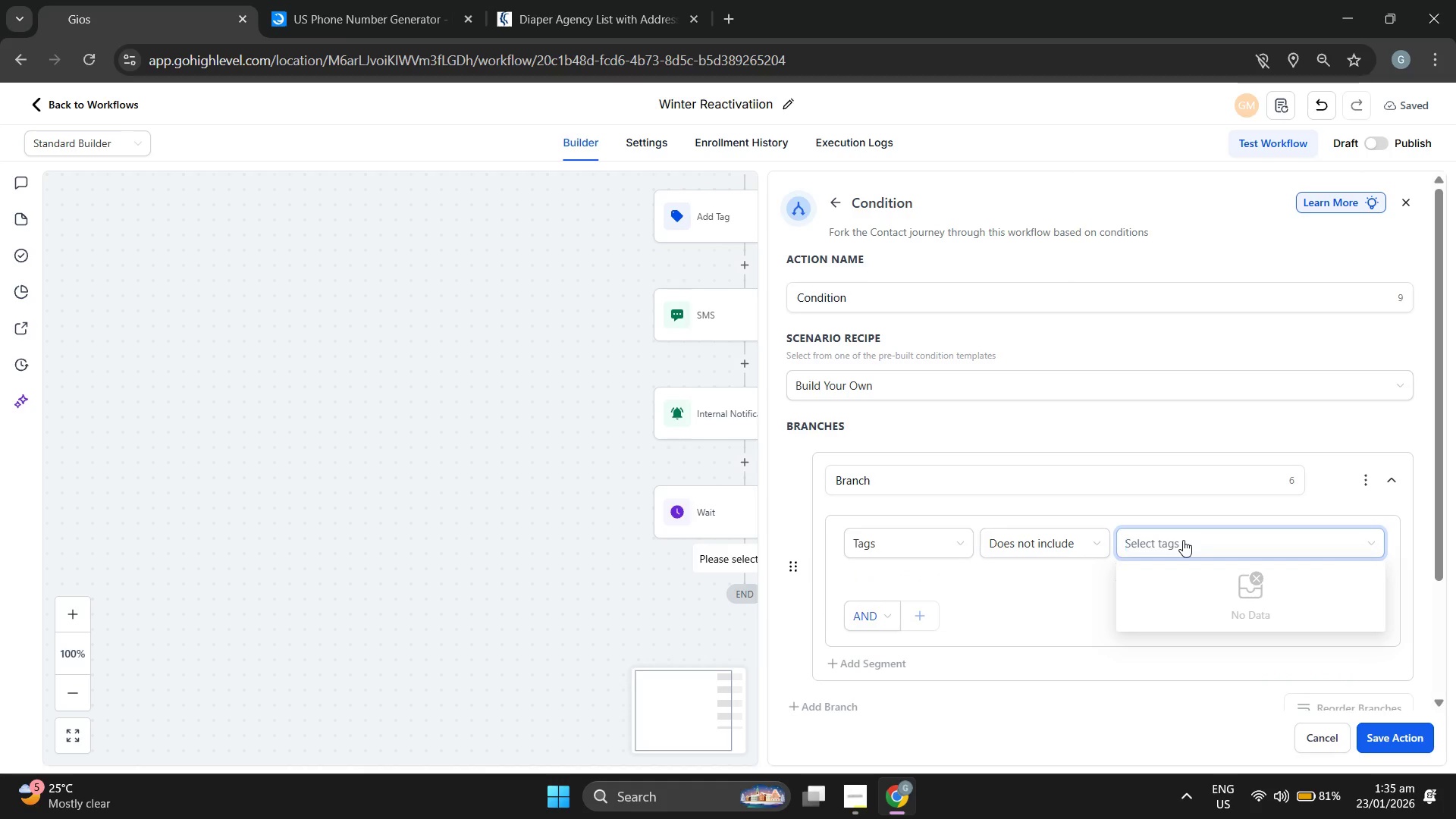 
type(Booked)
 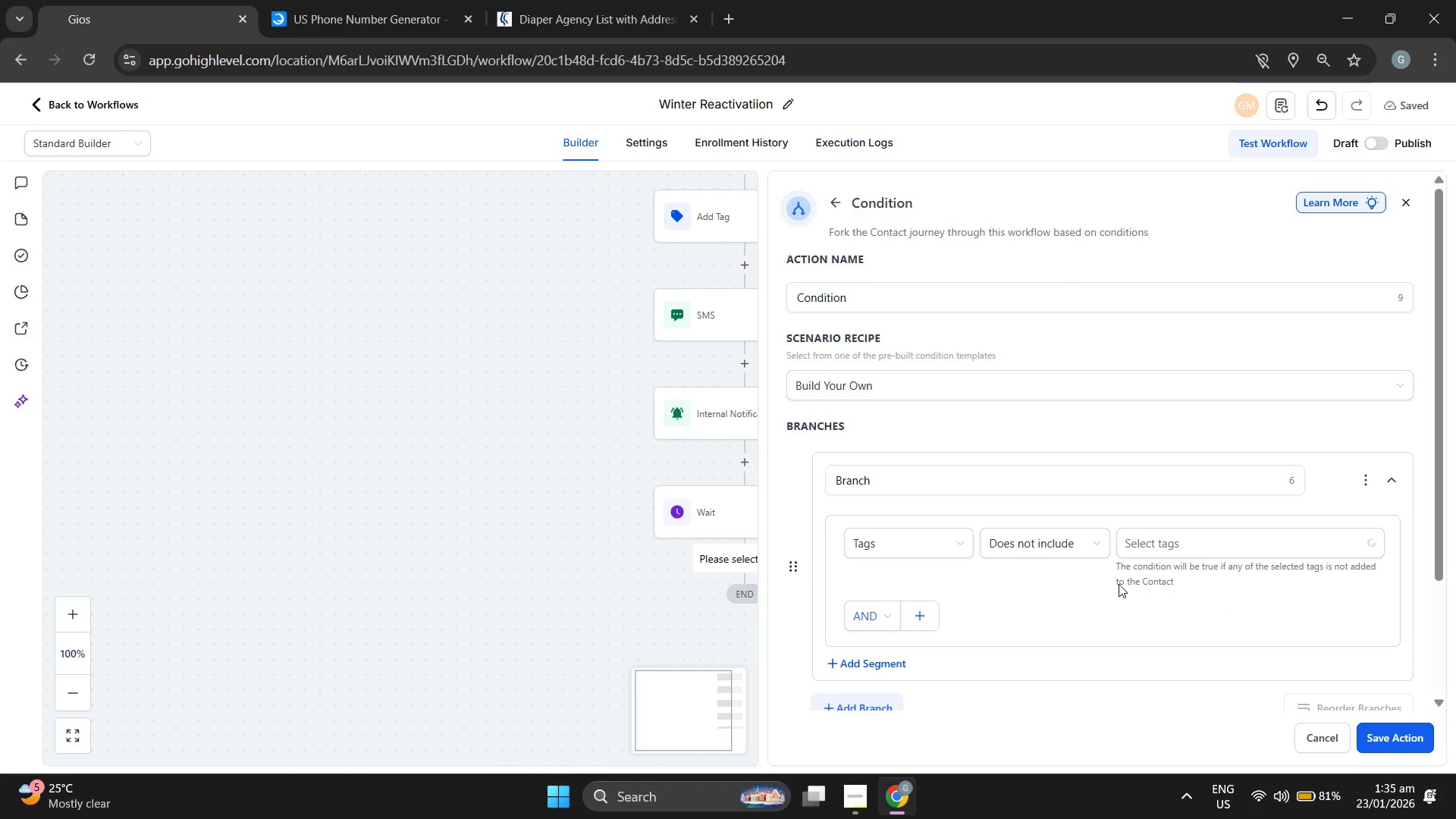 
left_click([1192, 546])
 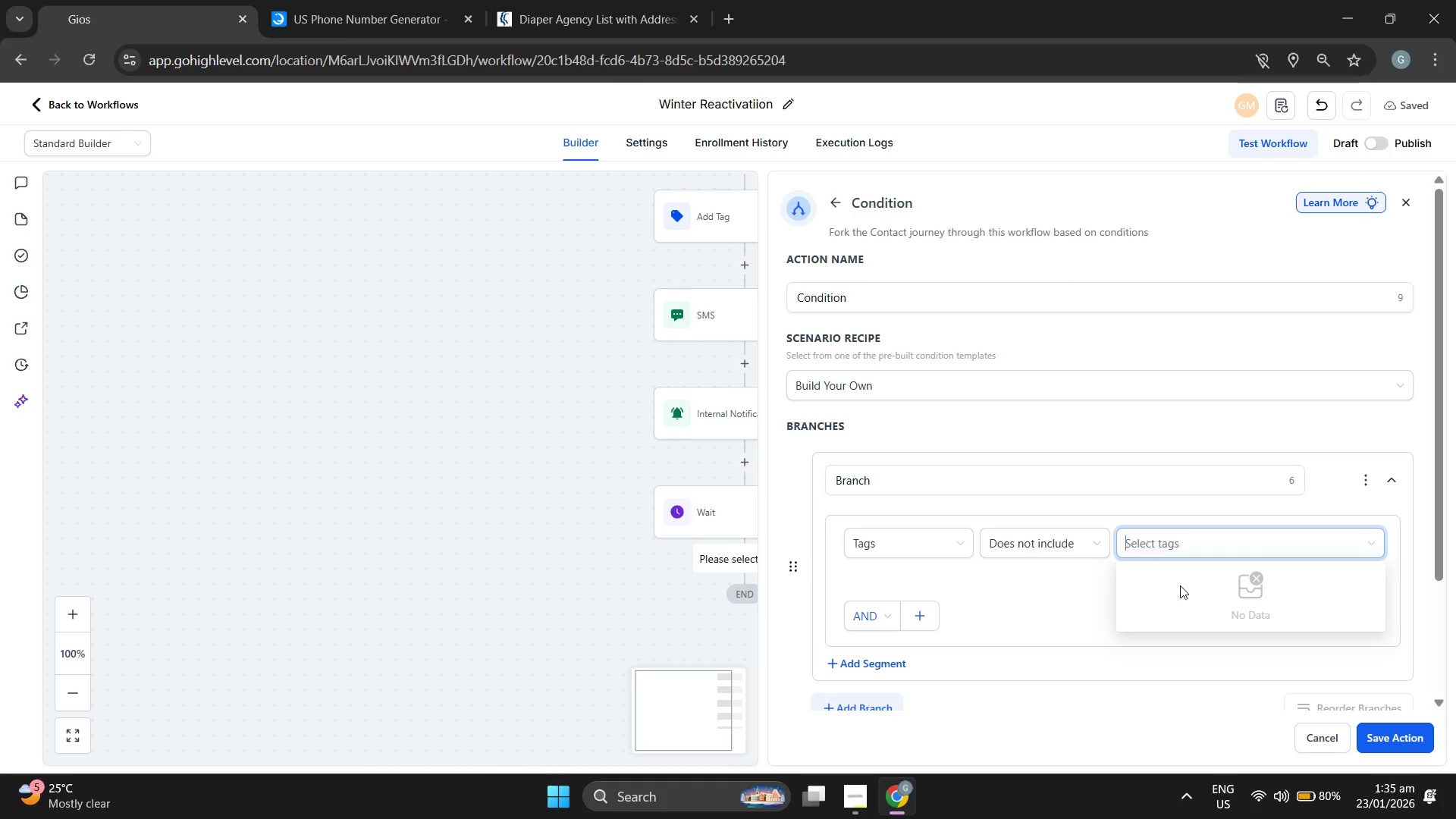 
left_click([1063, 582])
 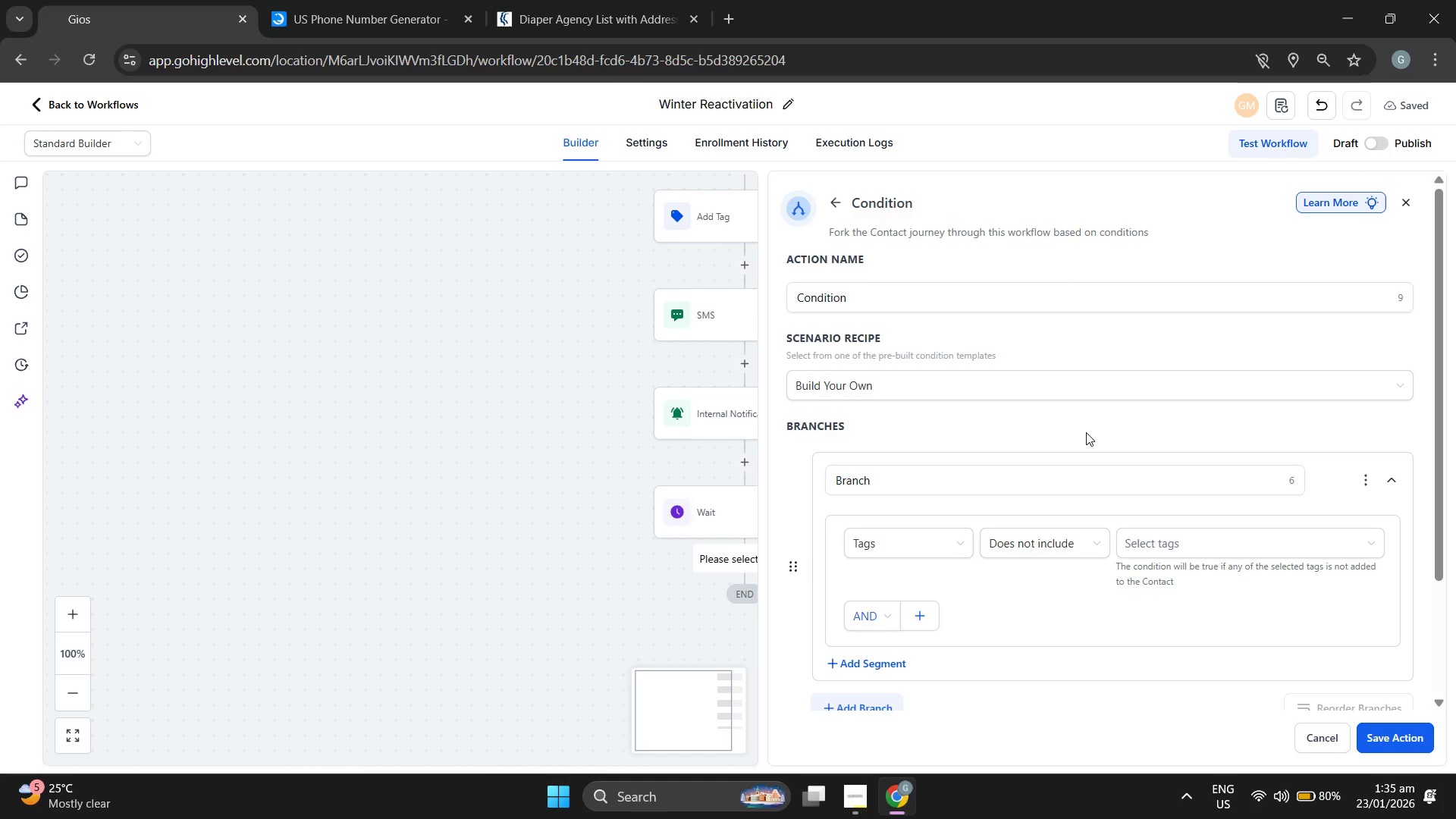 
wait(10.78)
 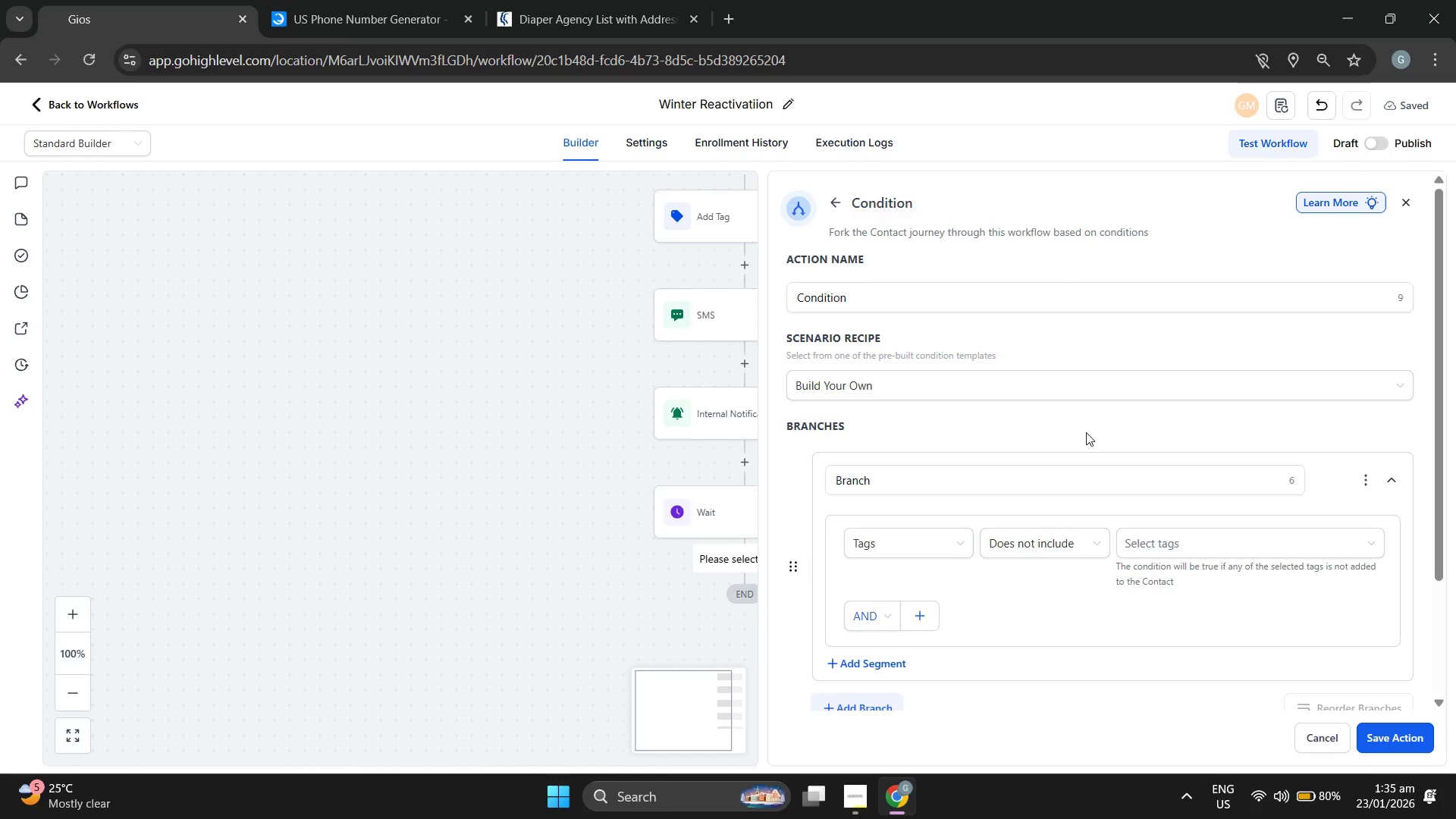 
left_click([1043, 597])
 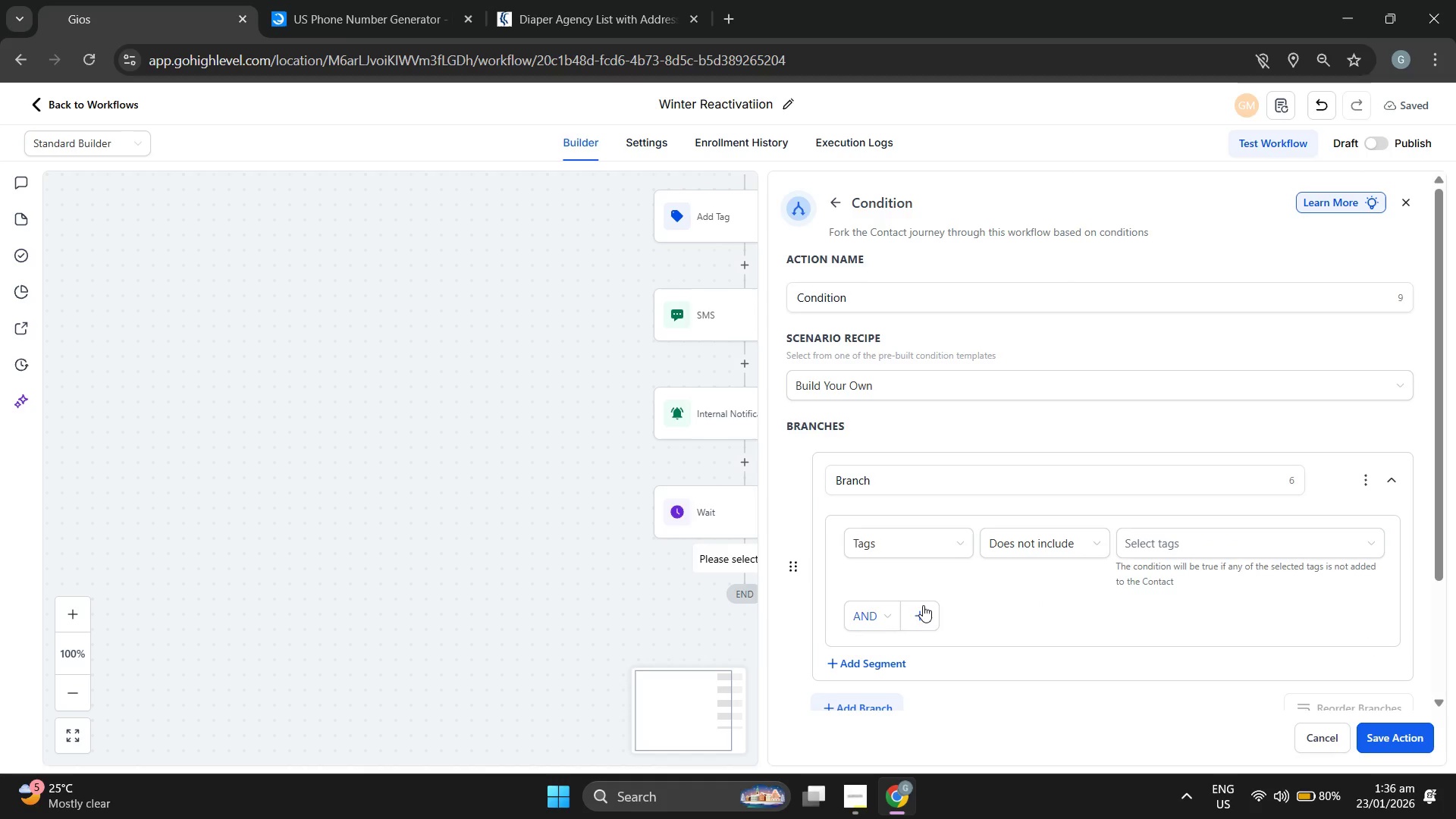 
left_click([923, 604])
 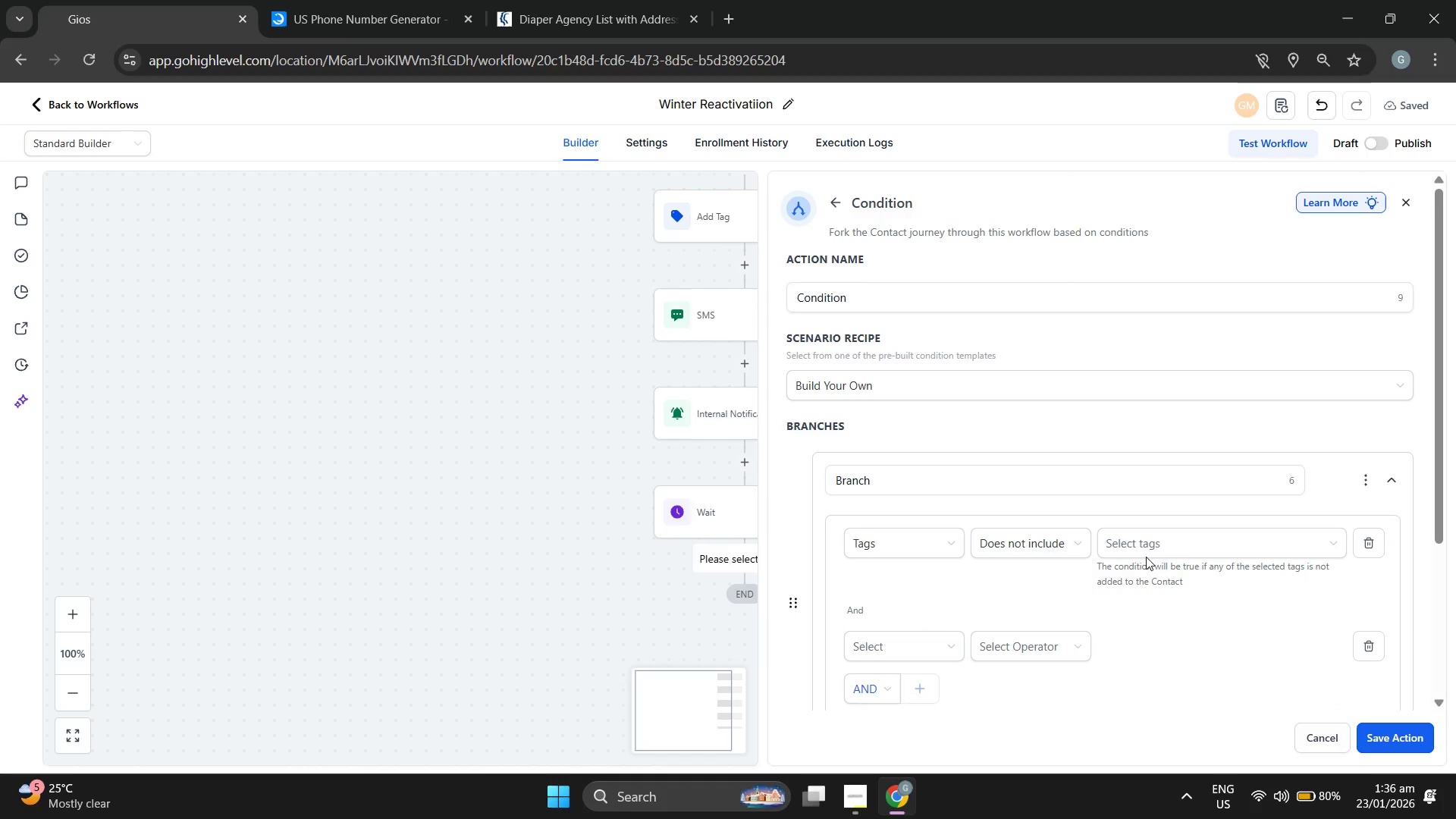 
left_click([1235, 541])
 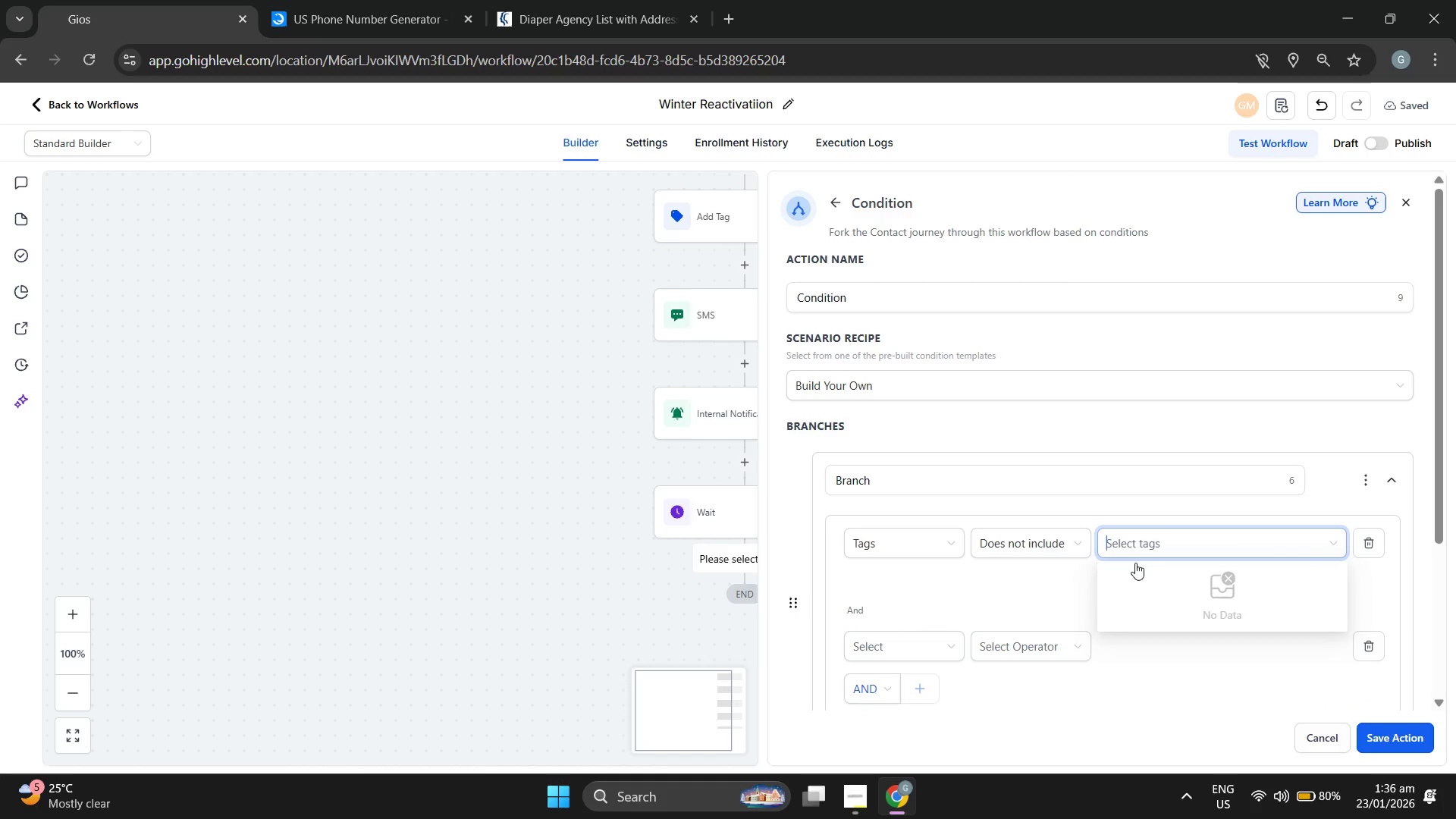 
left_click([972, 583])
 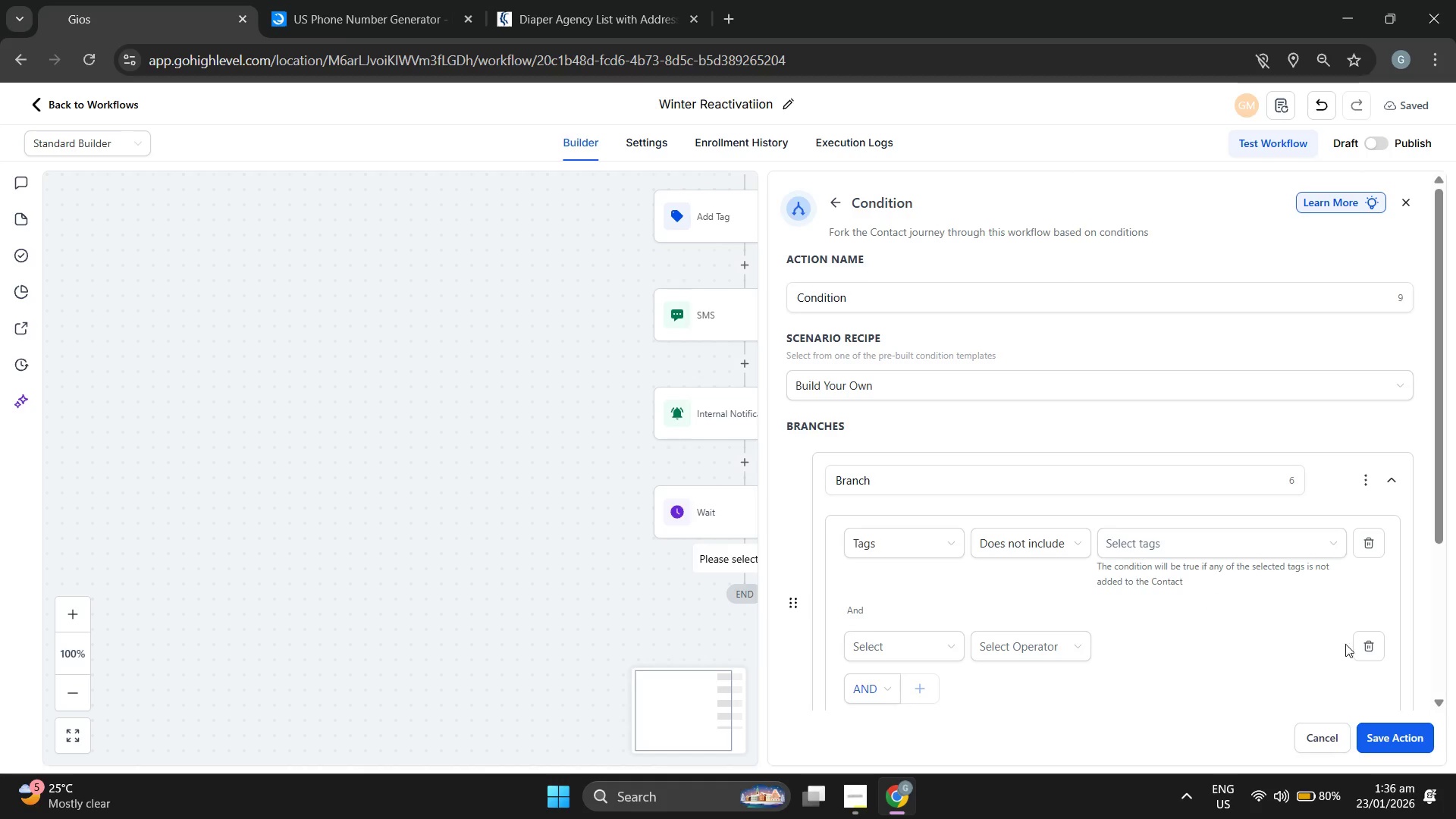 
left_click([1366, 644])
 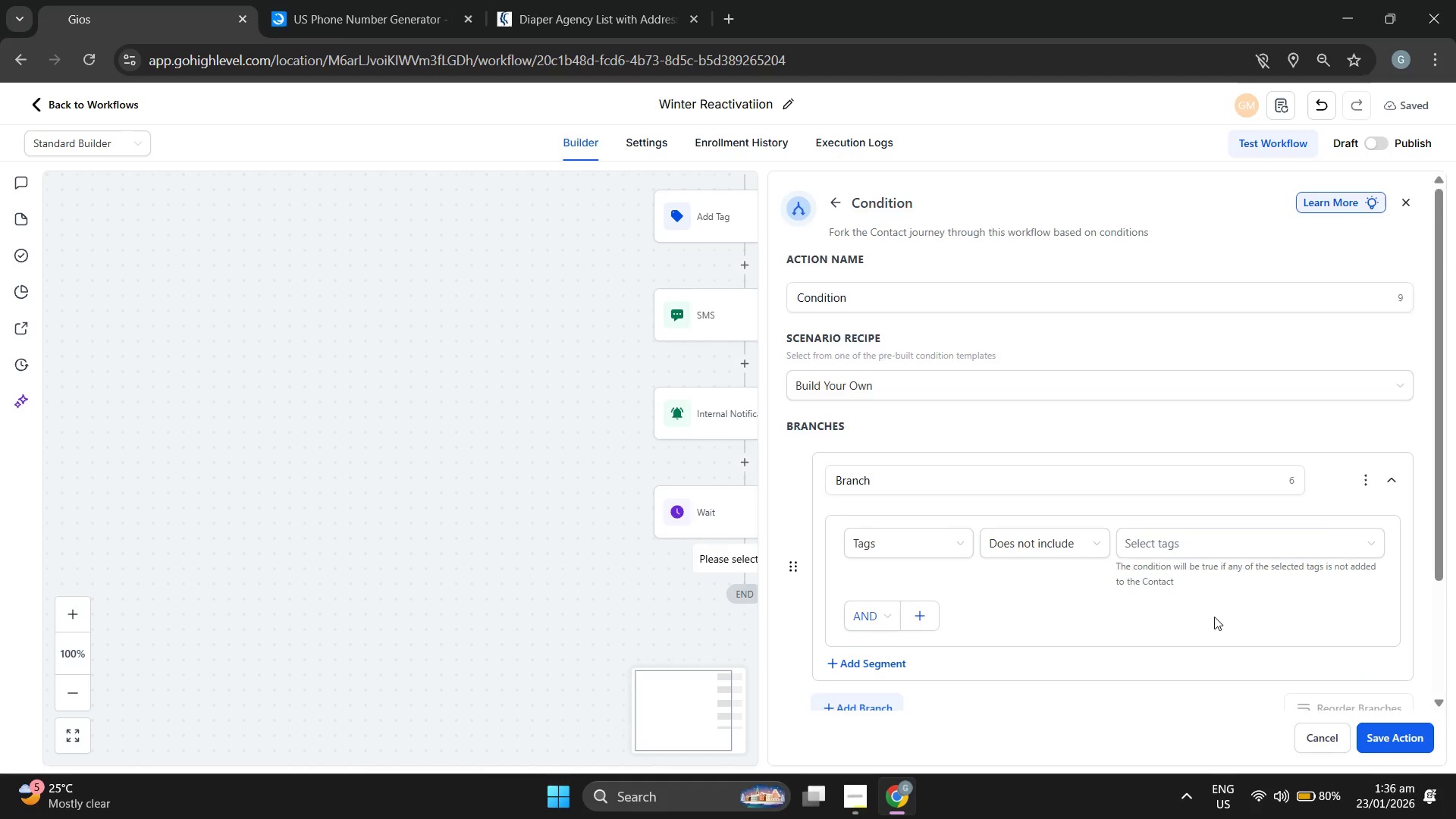 
scroll: coordinate [1214, 617], scroll_direction: down, amount: 2.0
 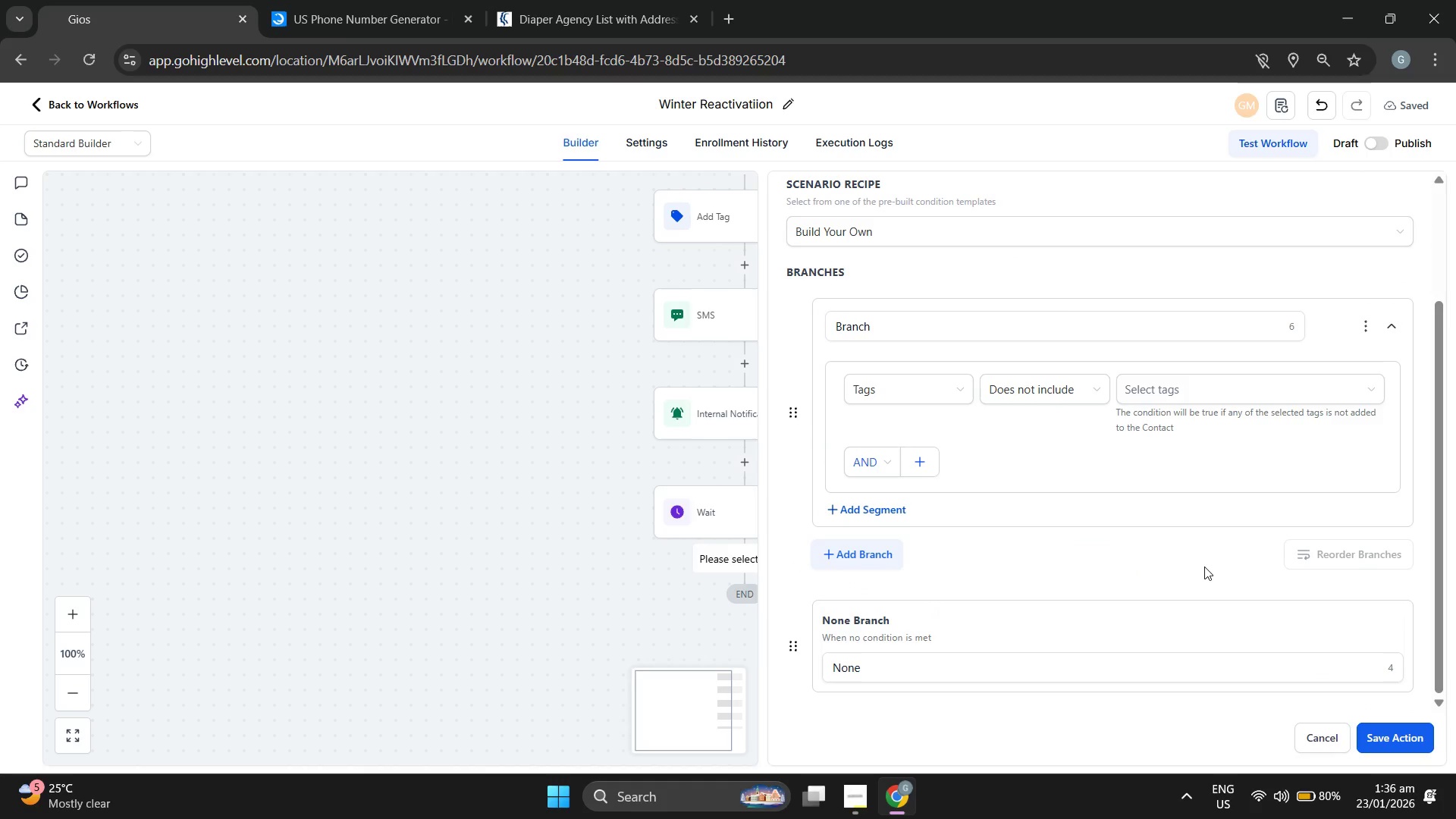 
scroll: coordinate [1204, 567], scroll_direction: none, amount: 0.0
 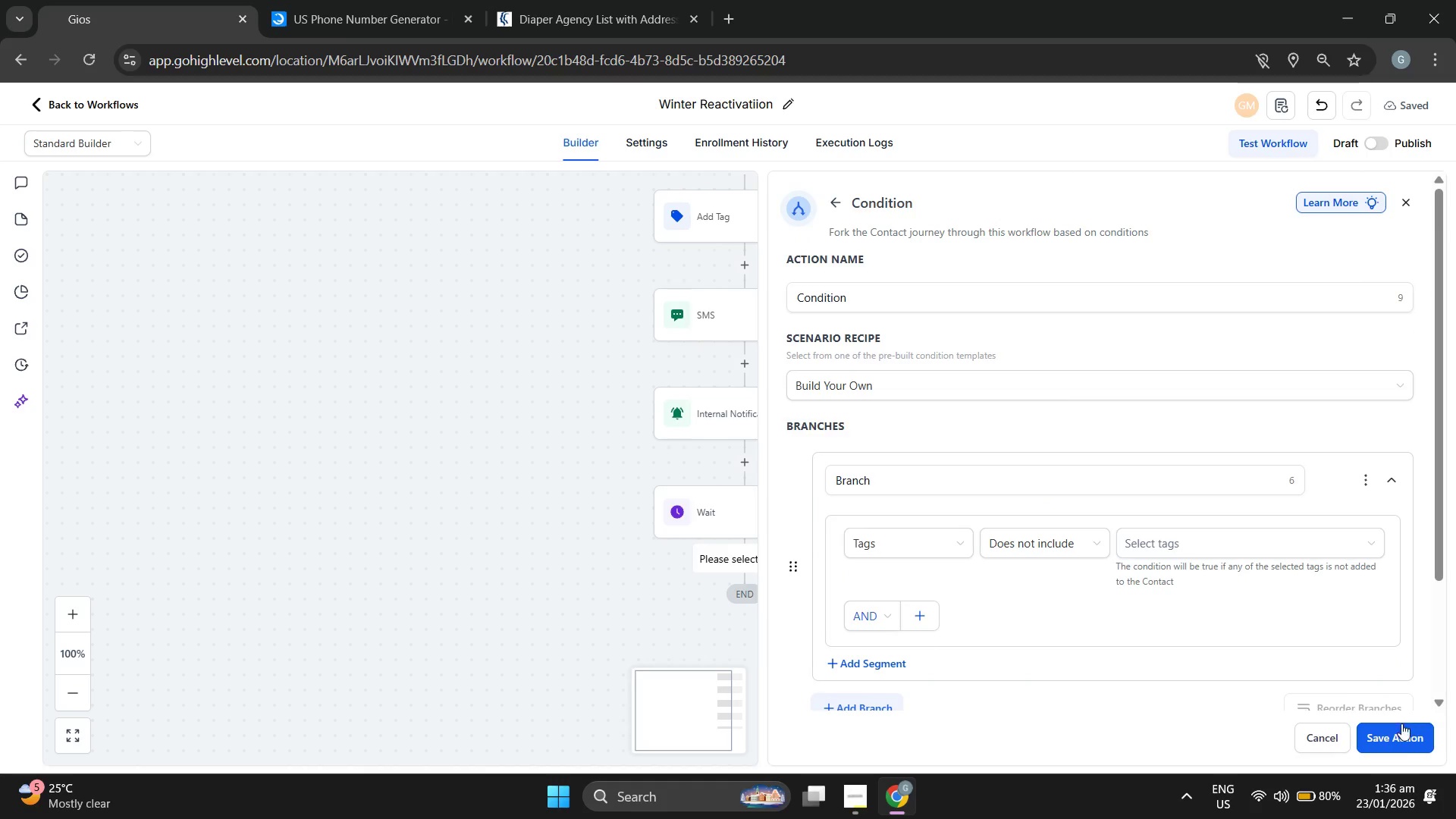 
left_click([1399, 742])
 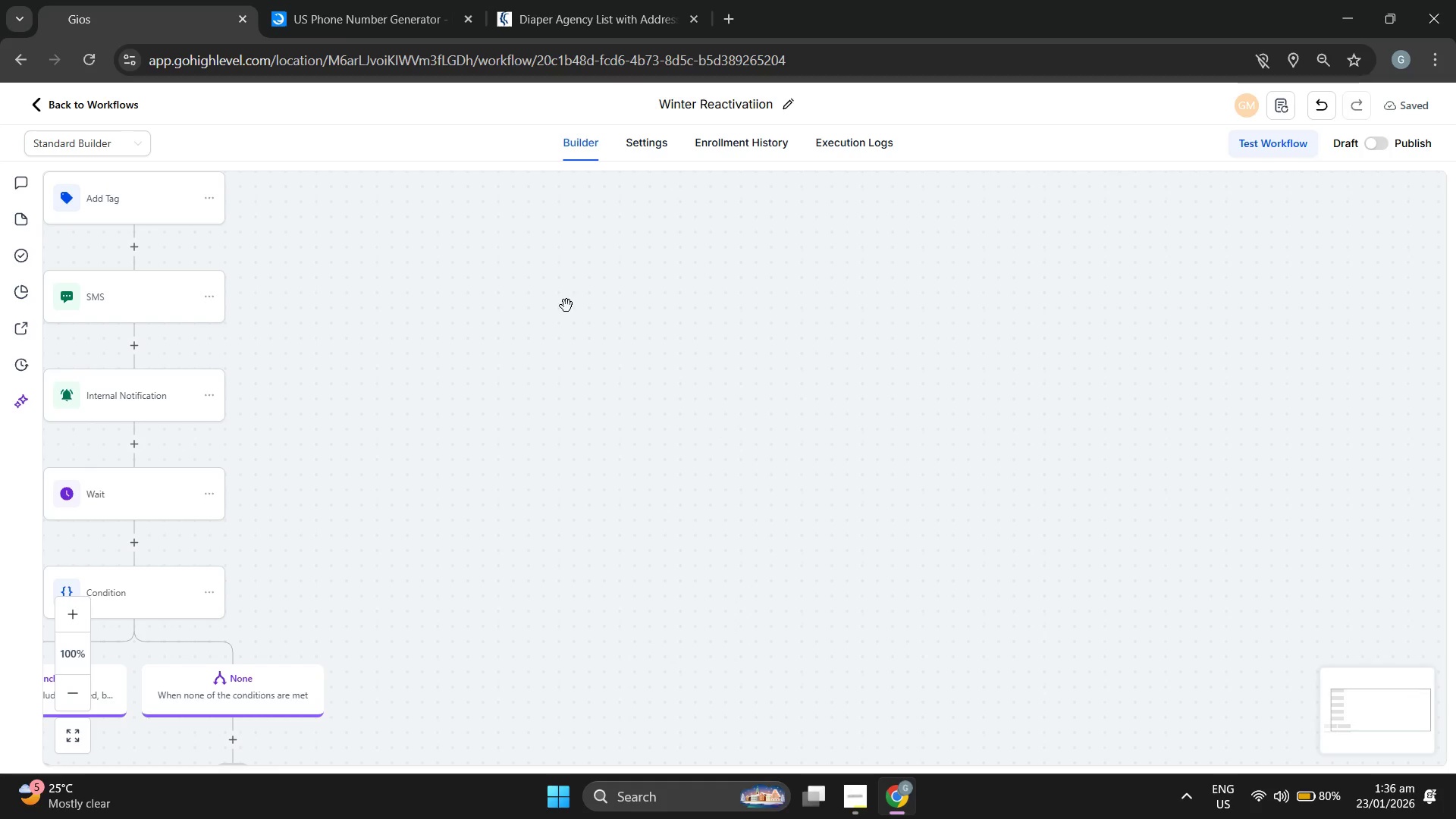 
wait(12.89)
 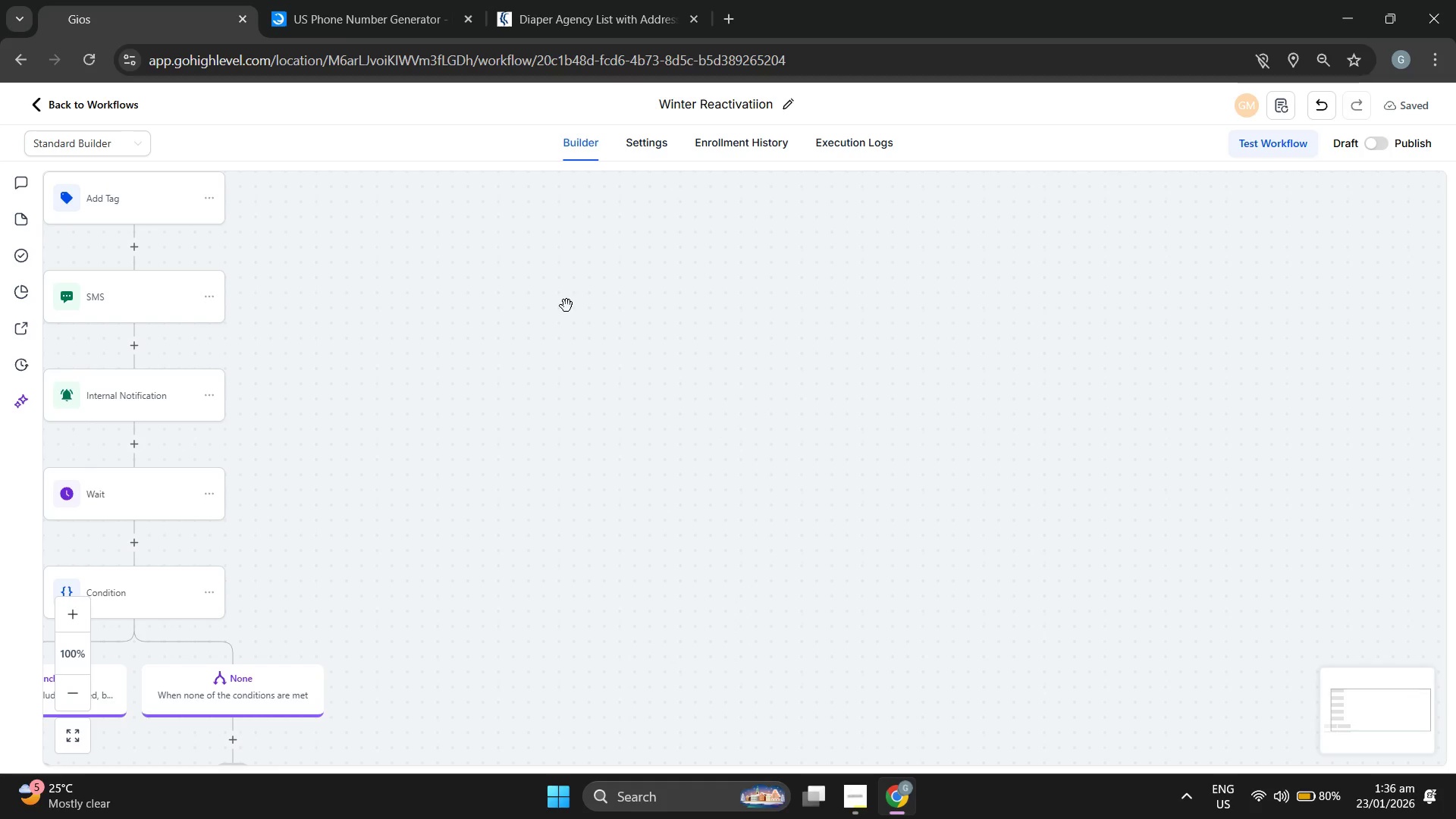 
scroll: coordinate [627, 339], scroll_direction: down, amount: 1.0
 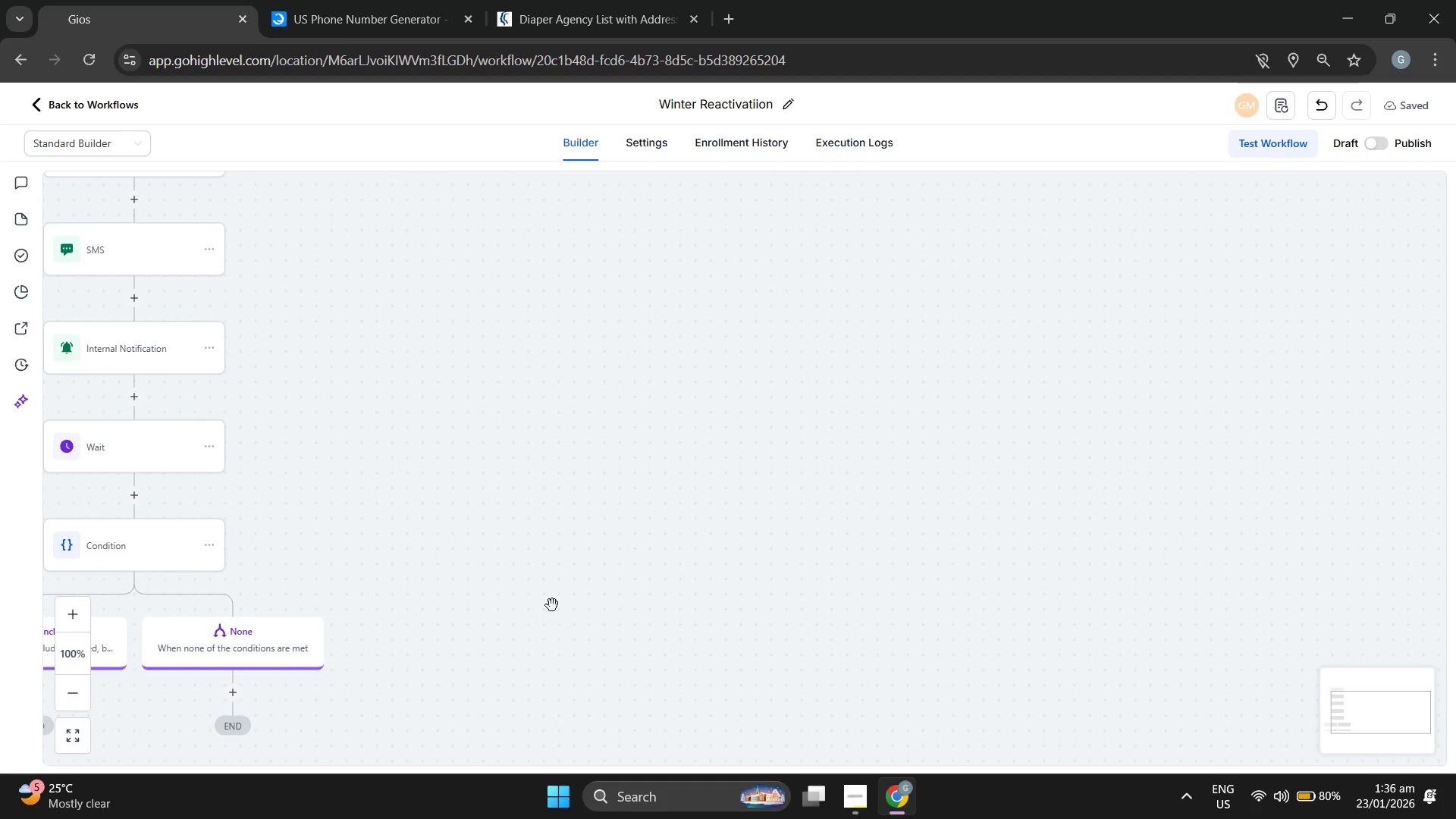 
left_click_drag(start_coordinate=[623, 563], to_coordinate=[934, 521])
 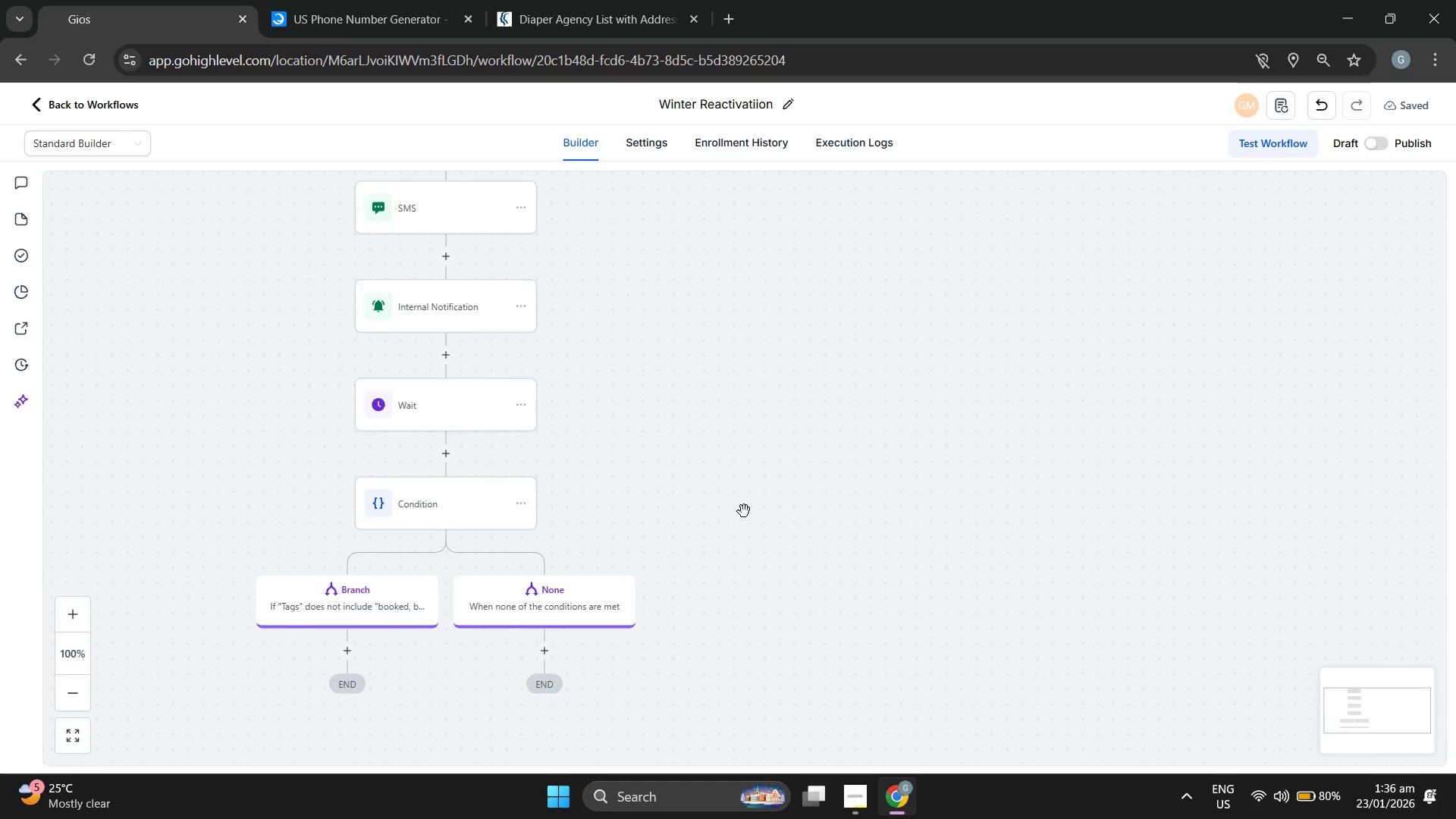 
left_click_drag(start_coordinate=[744, 511], to_coordinate=[870, 523])
 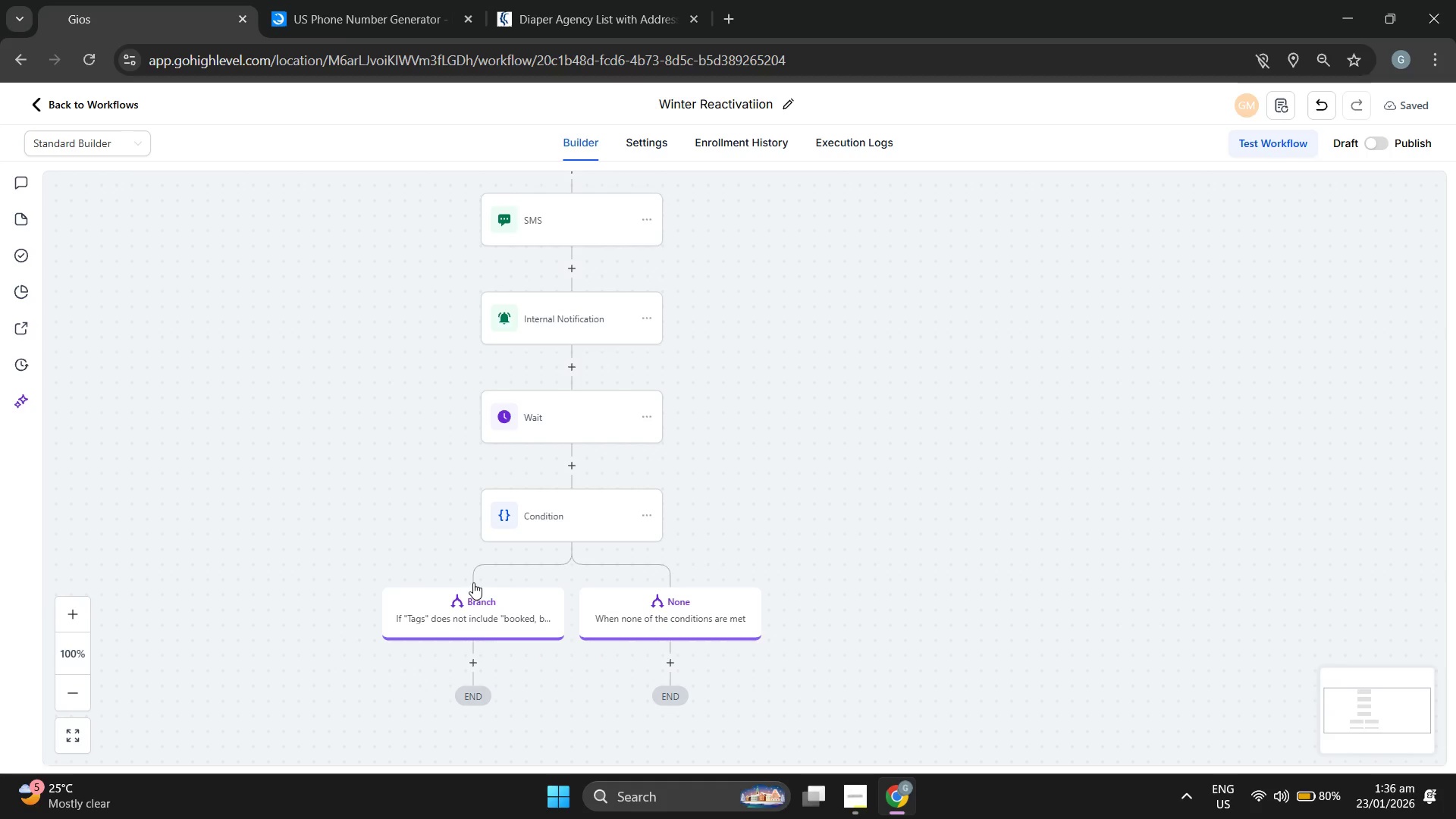 
wait(5.75)
 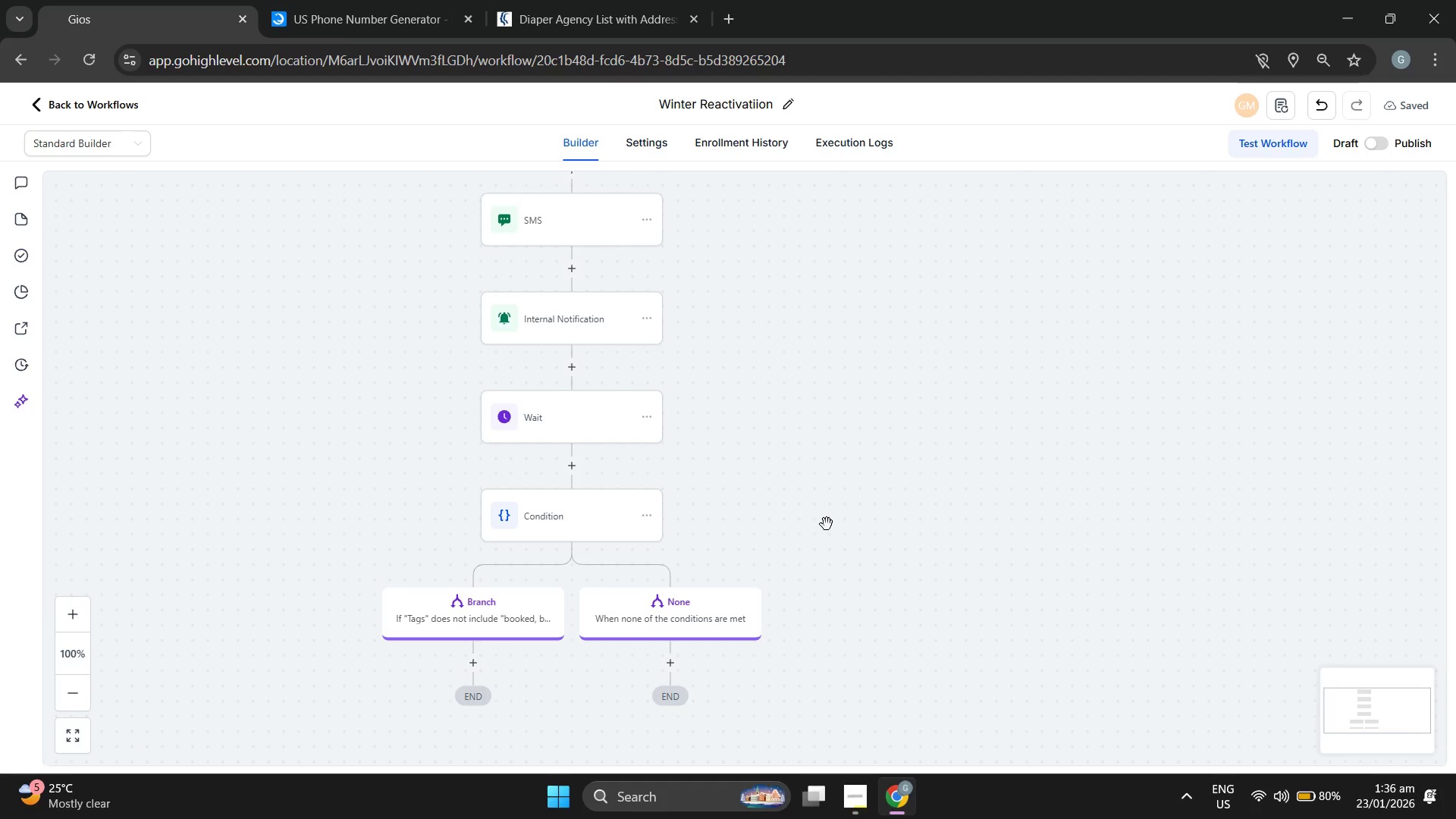 
scroll: coordinate [966, 478], scroll_direction: down, amount: 1.0
 